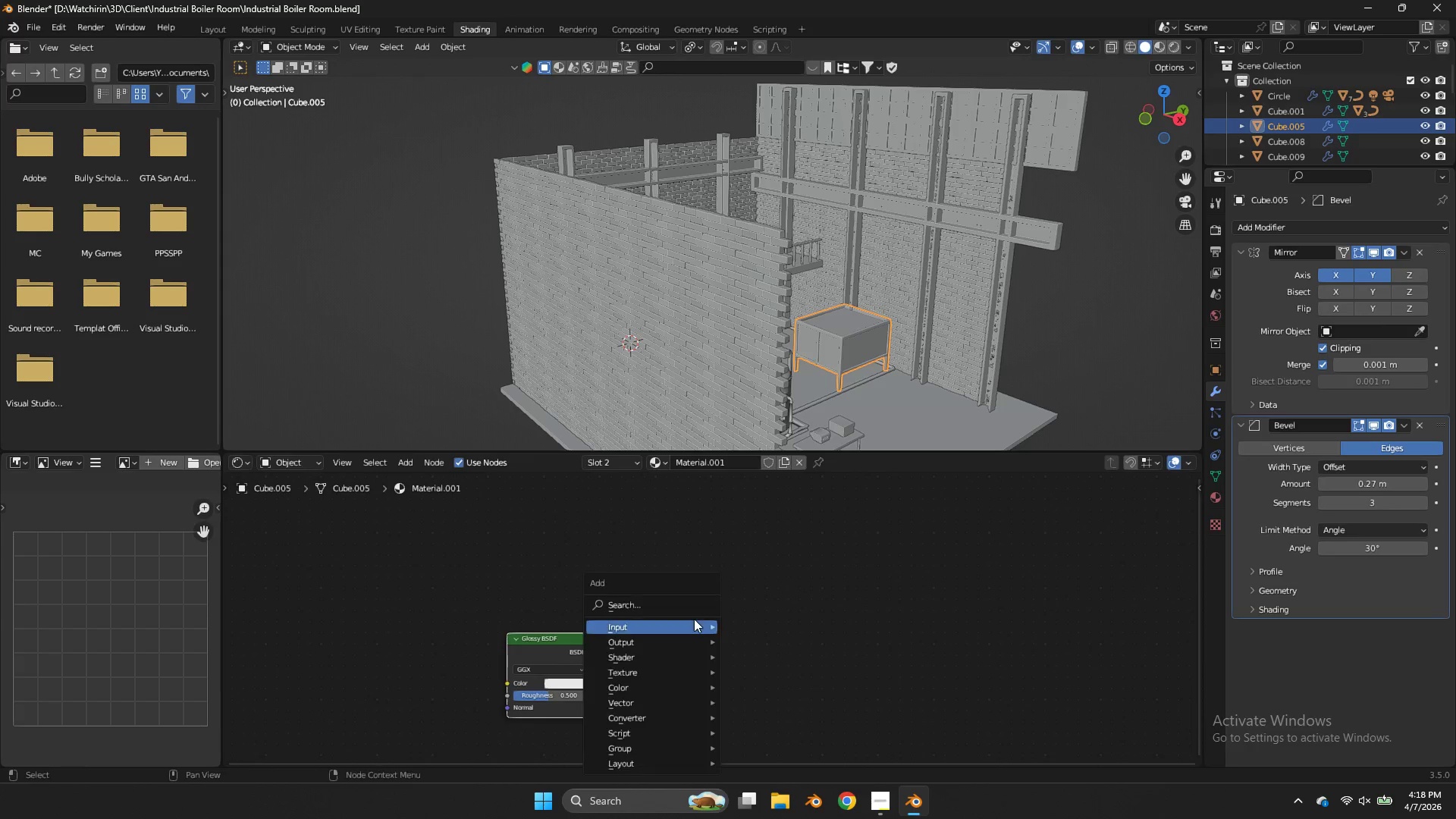 
key(Shift+A)
 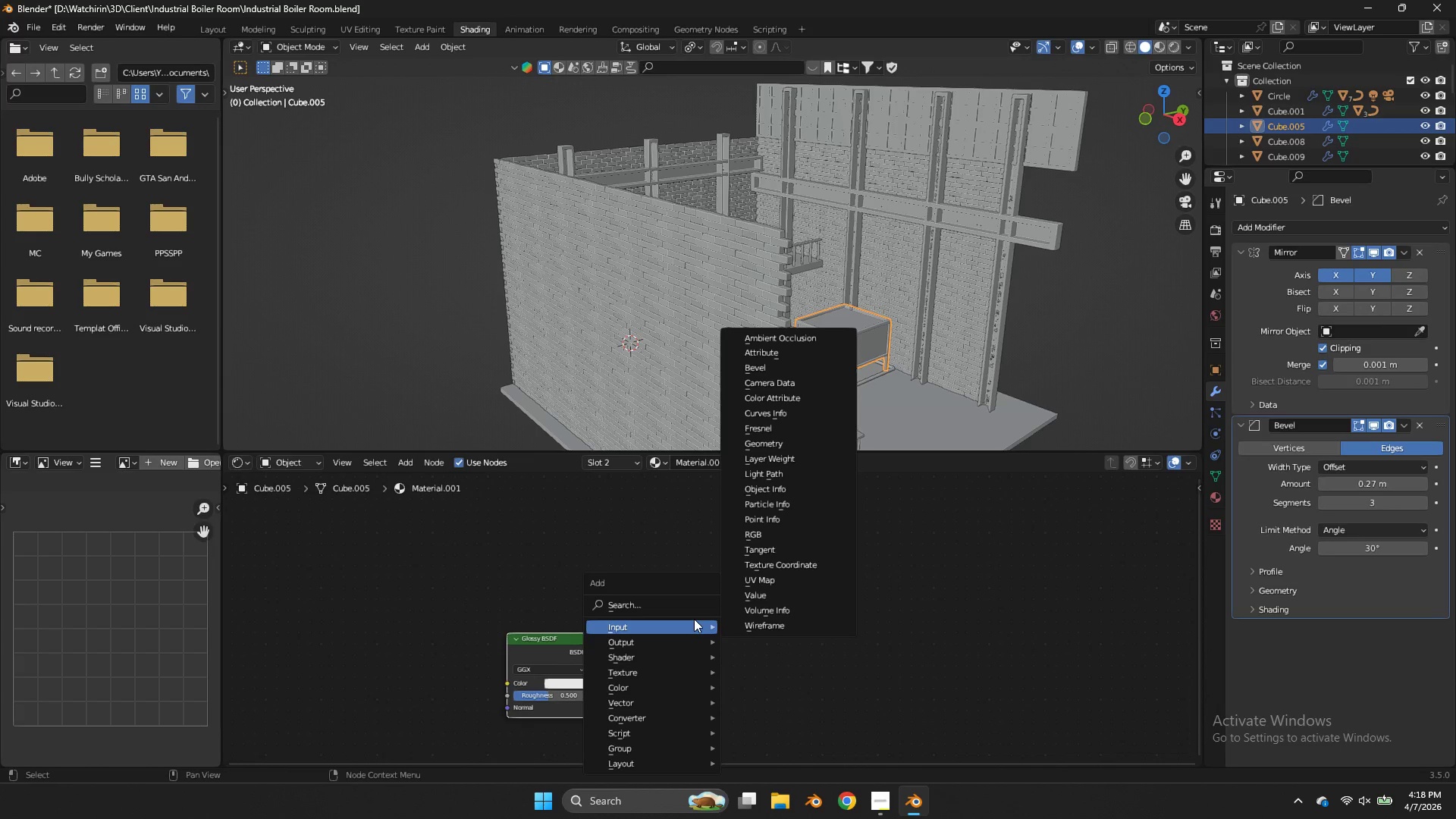 
left_click([694, 619])
 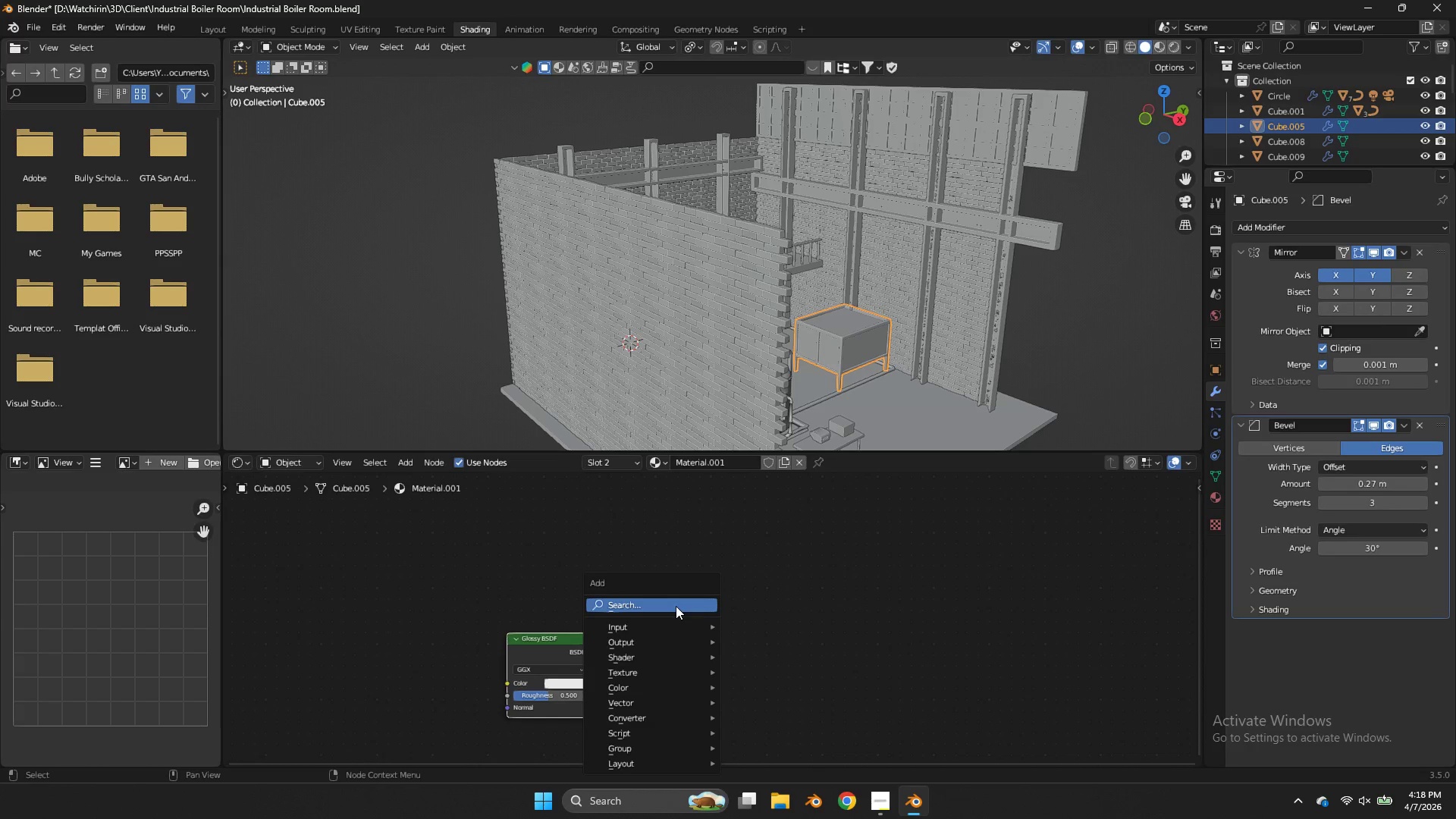 
scroll: coordinate [694, 619], scroll_direction: up, amount: 9.0
 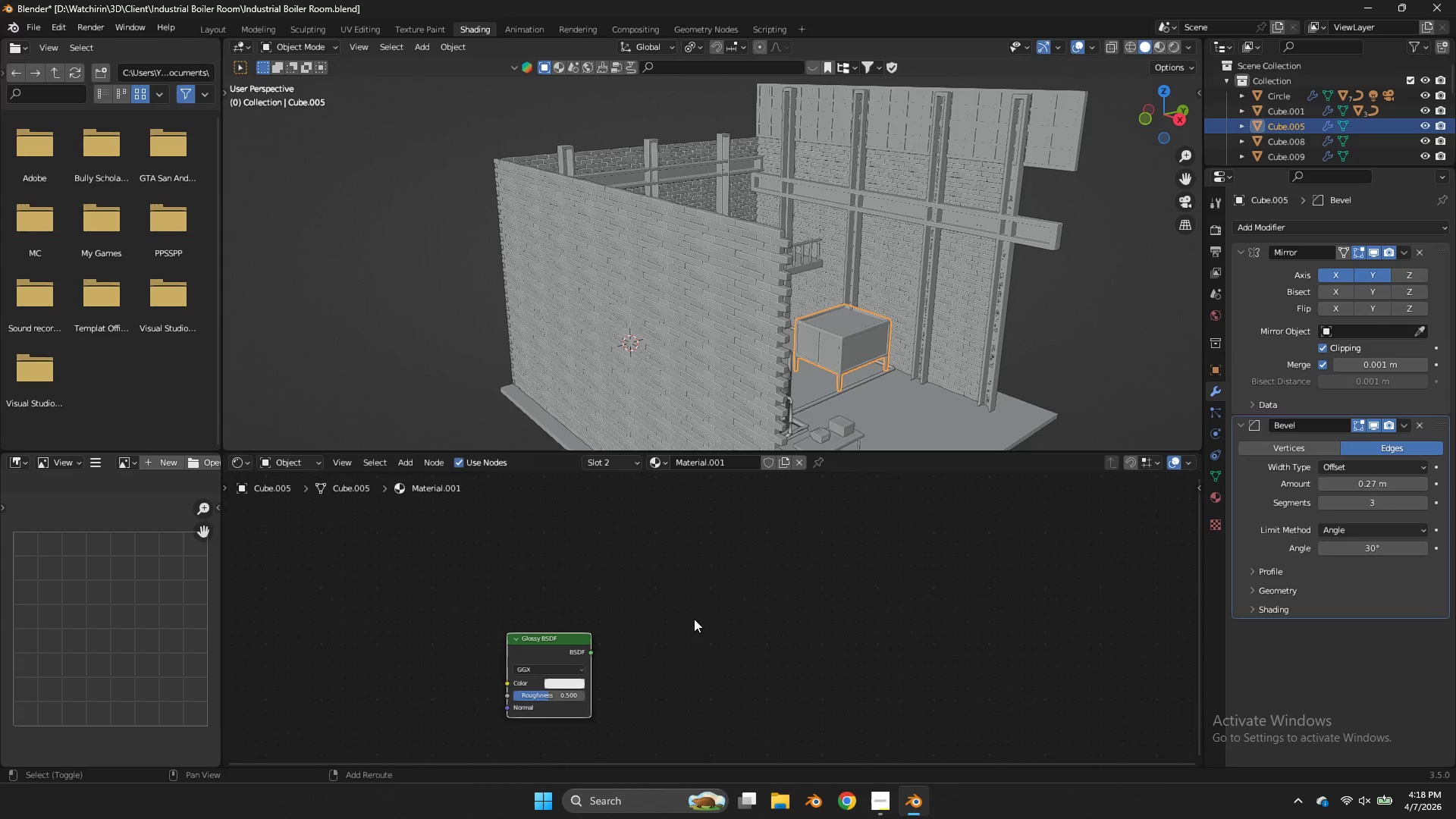 
double_click([676, 606])
 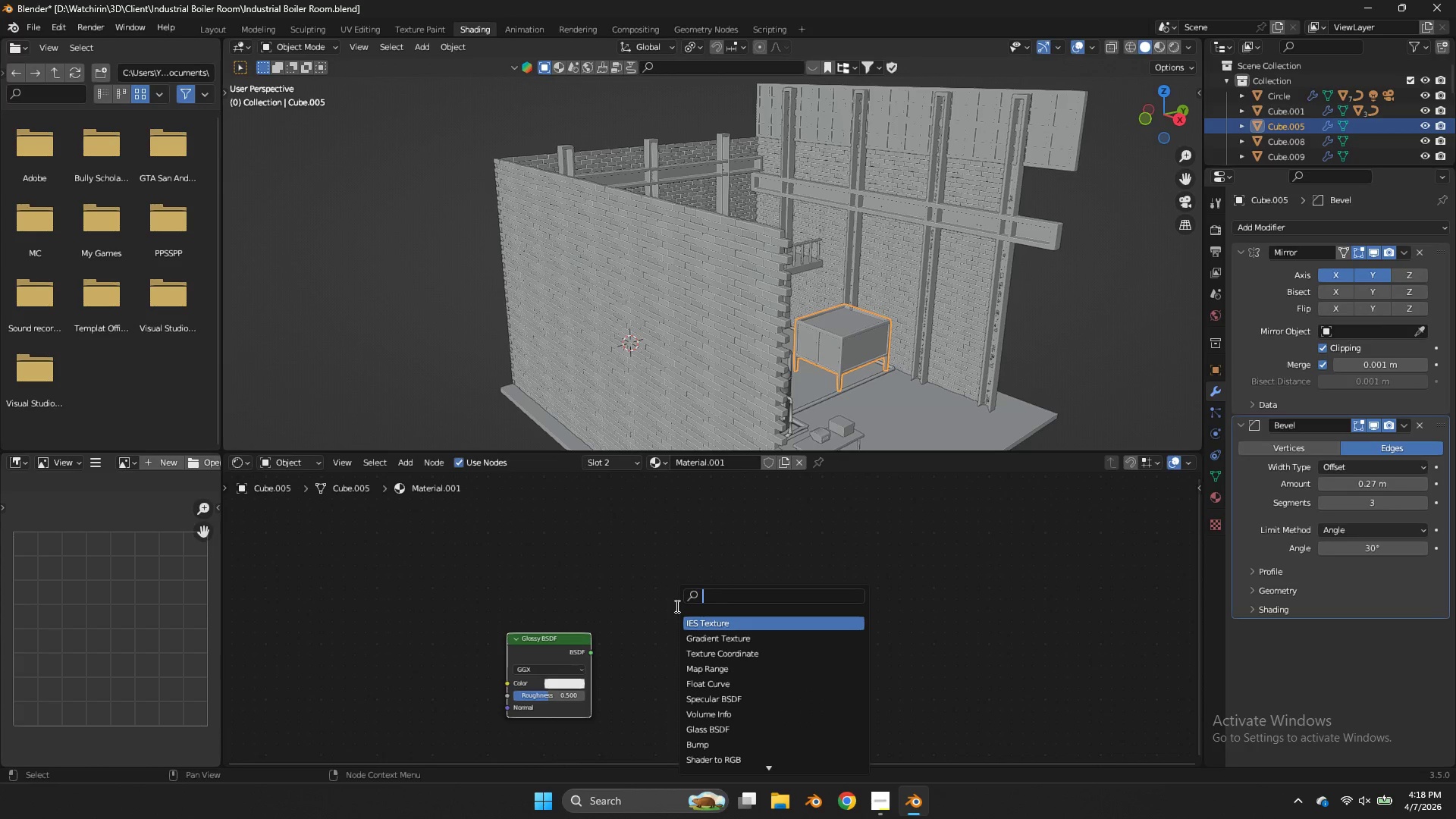 
type(a)
key(Backspace)
type(materia)
 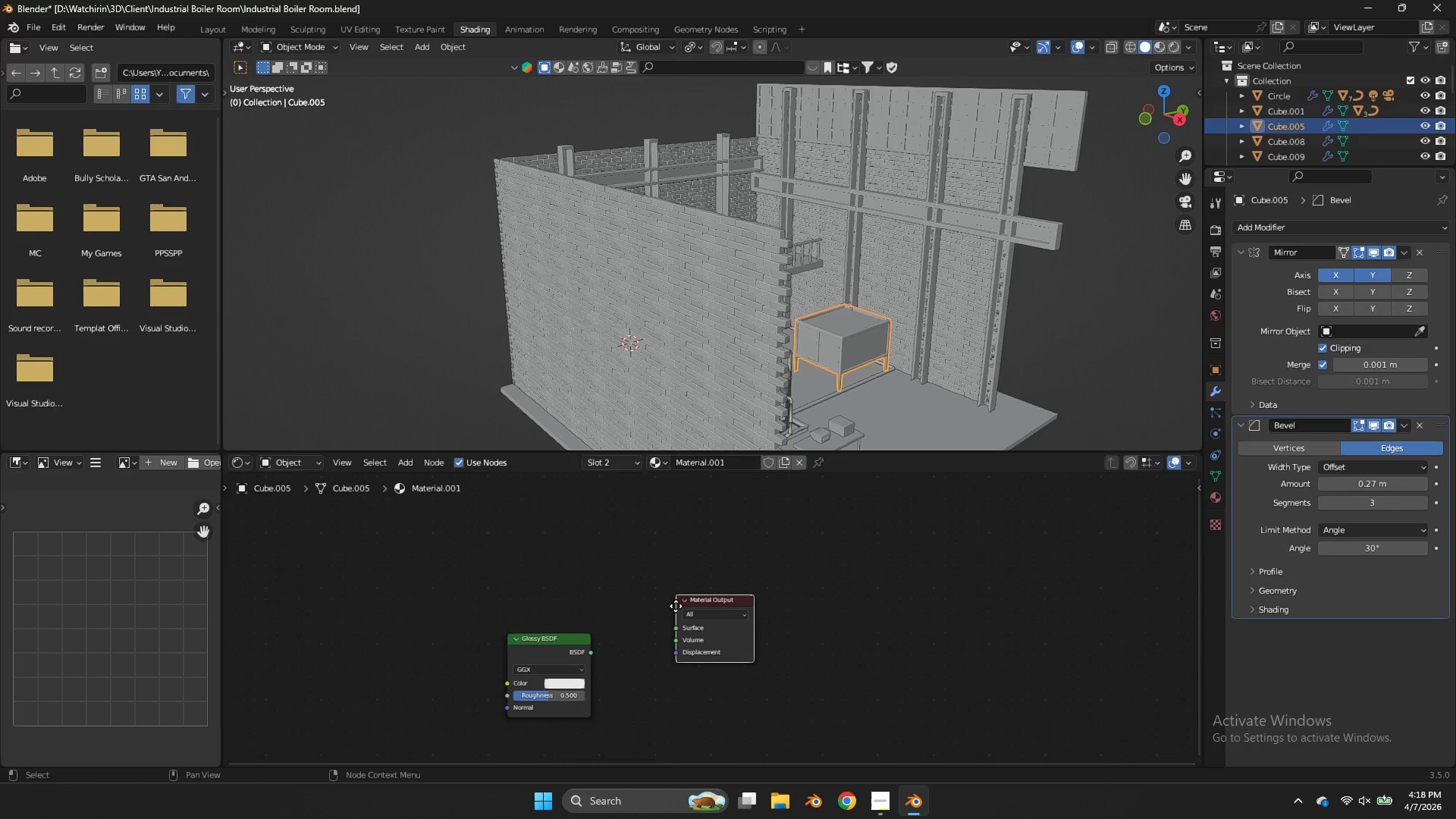 
key(Enter)
 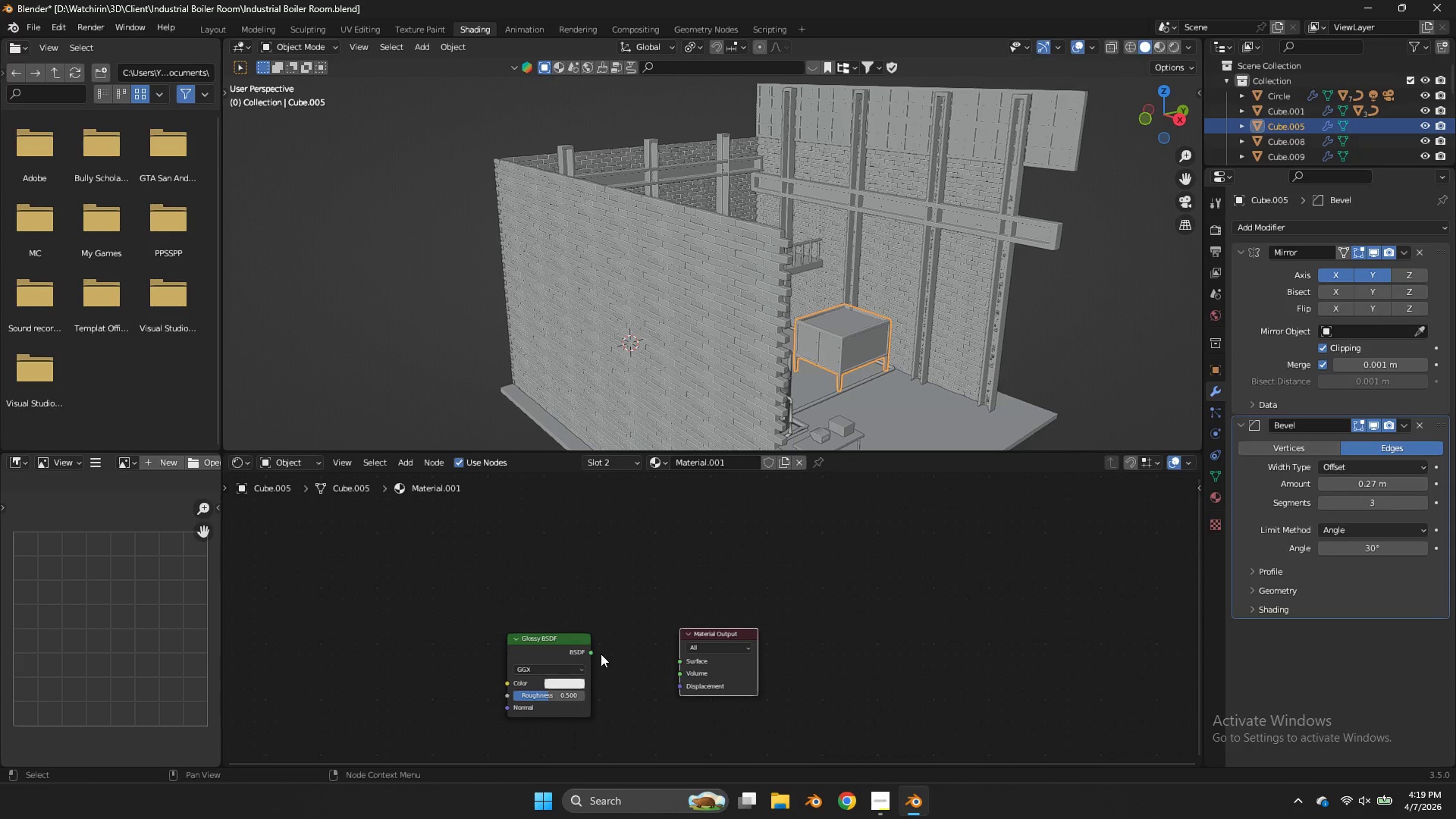 
left_click_drag(start_coordinate=[593, 652], to_coordinate=[681, 661])
 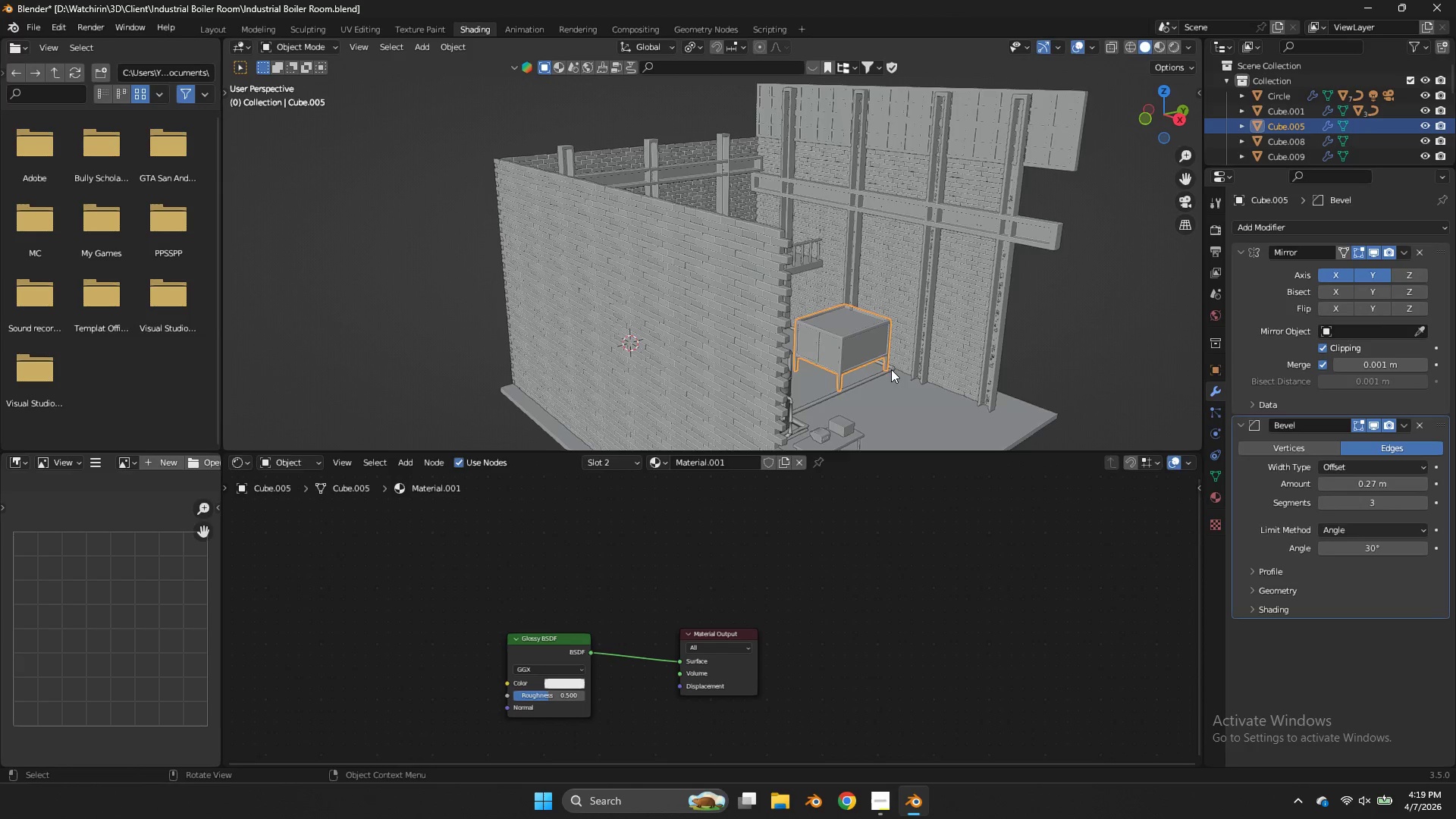 
key(NumpadDivide)
 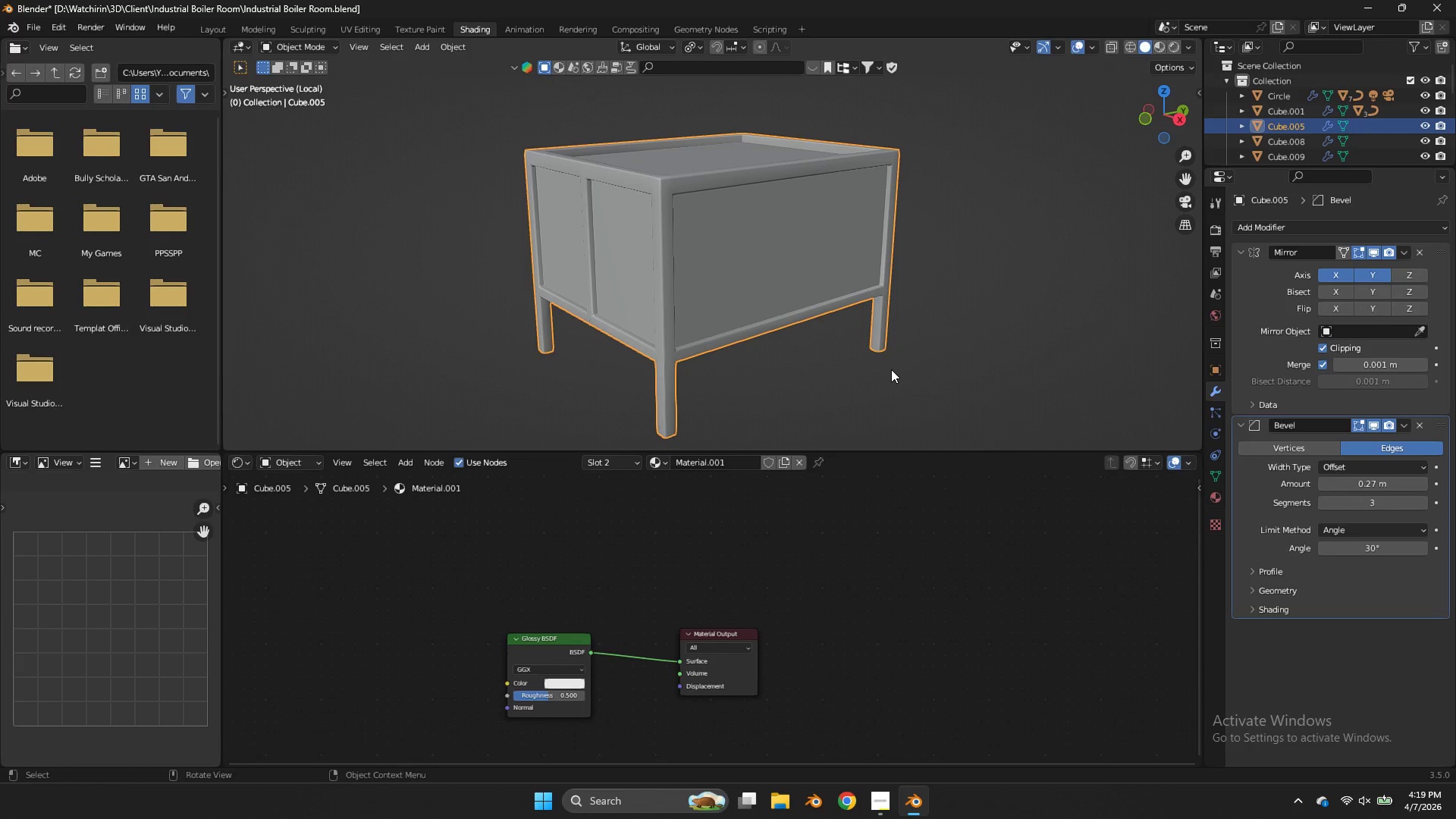 
key(Shift+ShiftLeft)
 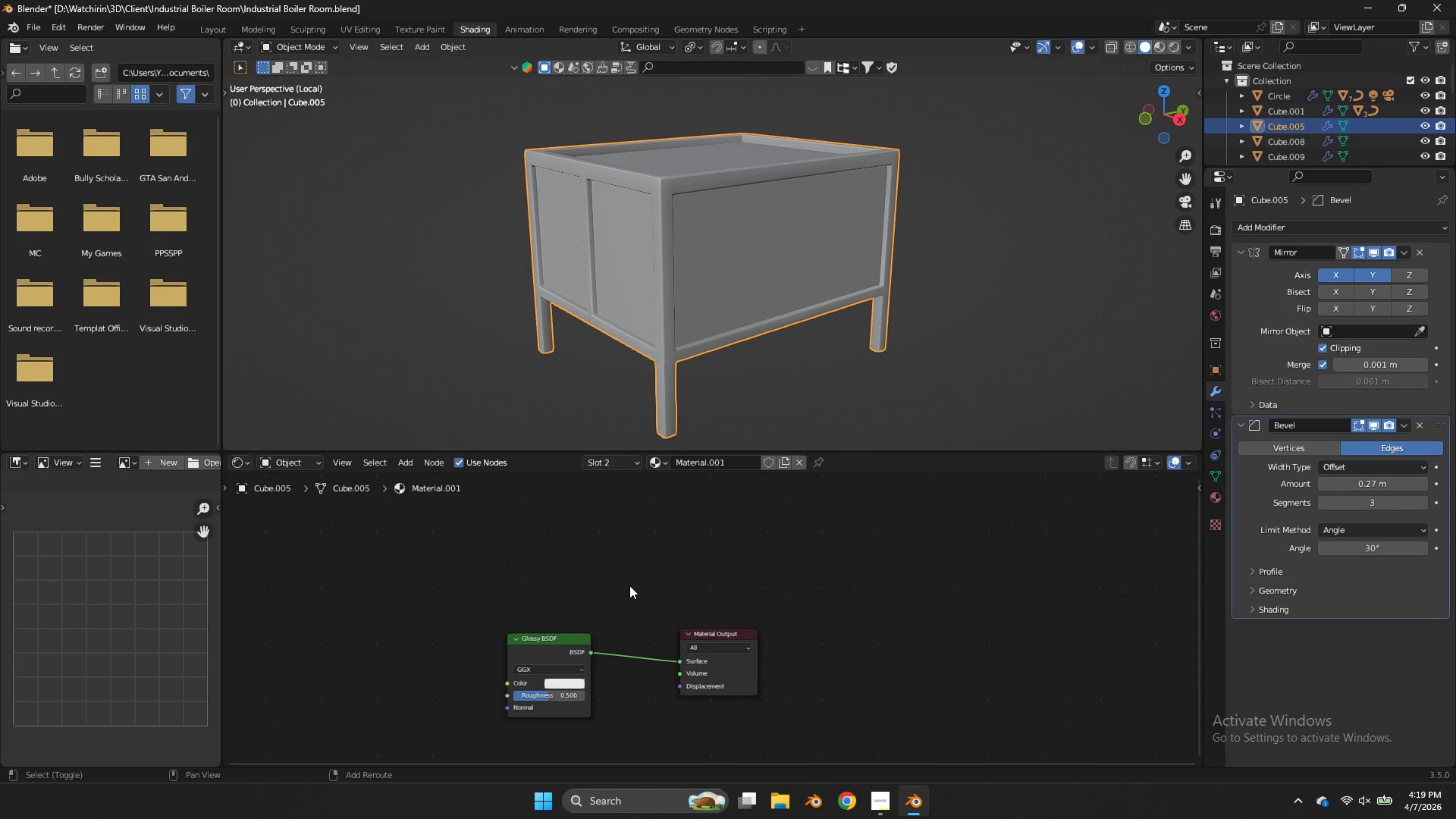 
key(Shift+A)
 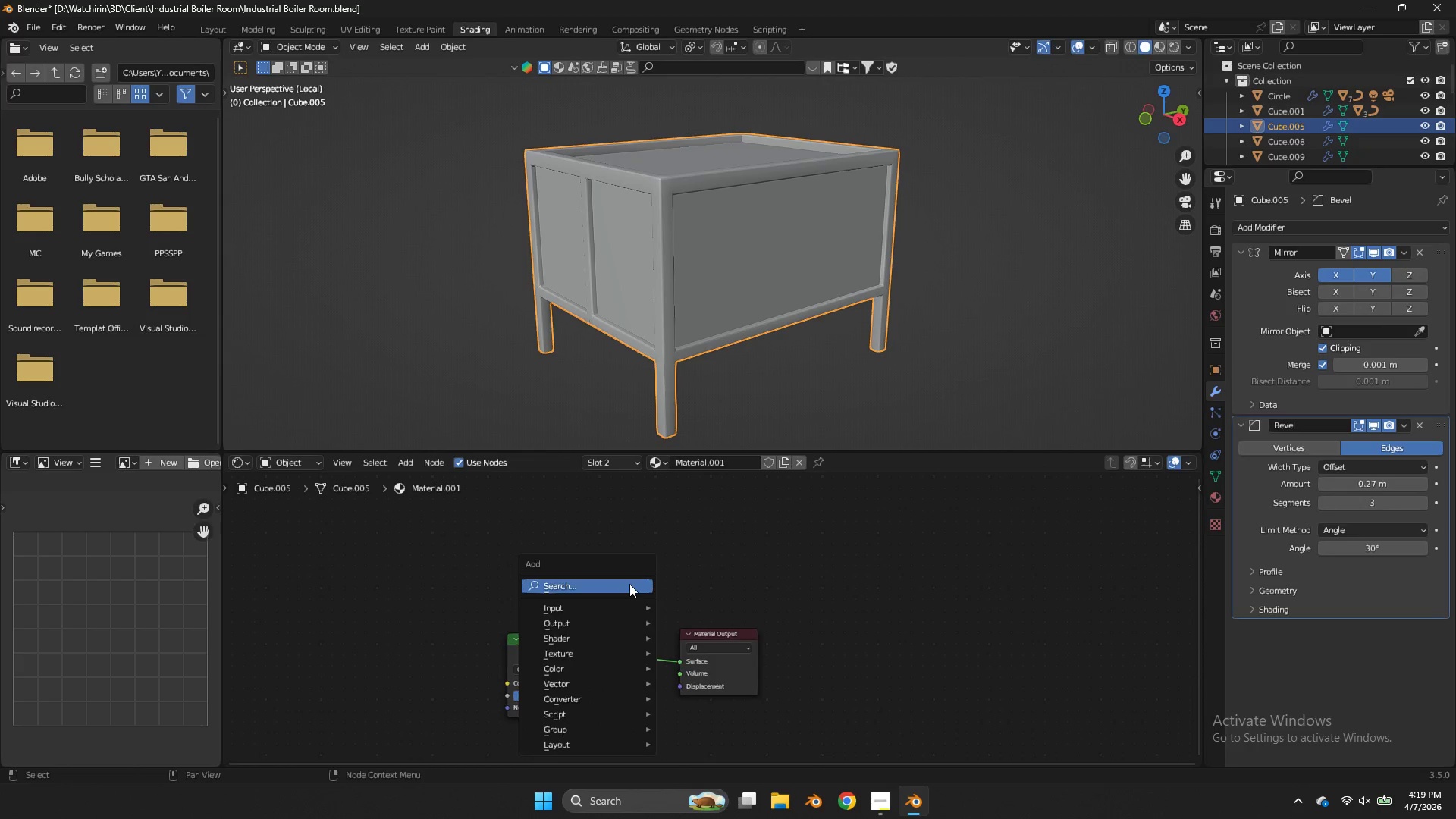 
left_click([629, 584])
 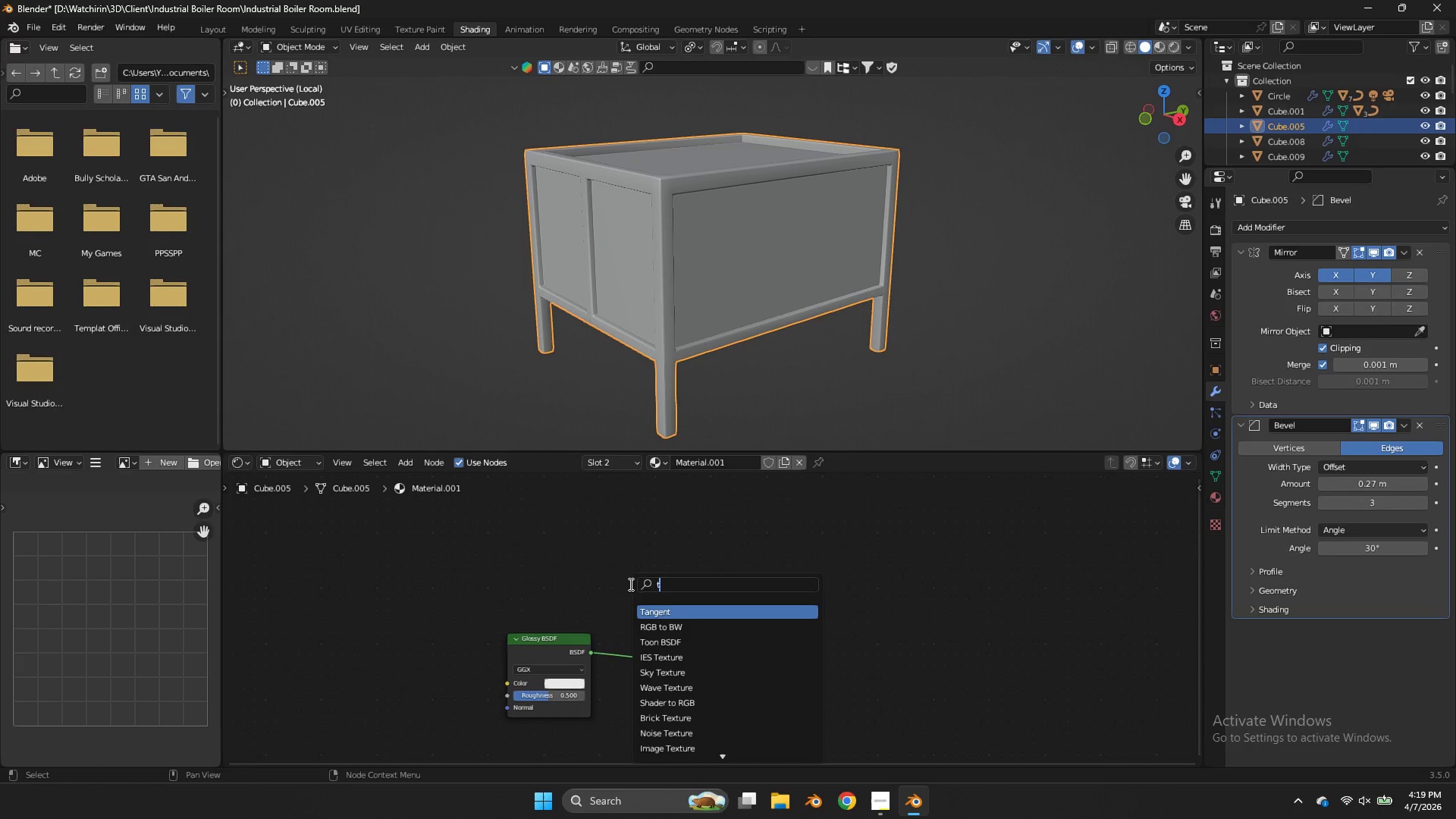 
type(tra)
 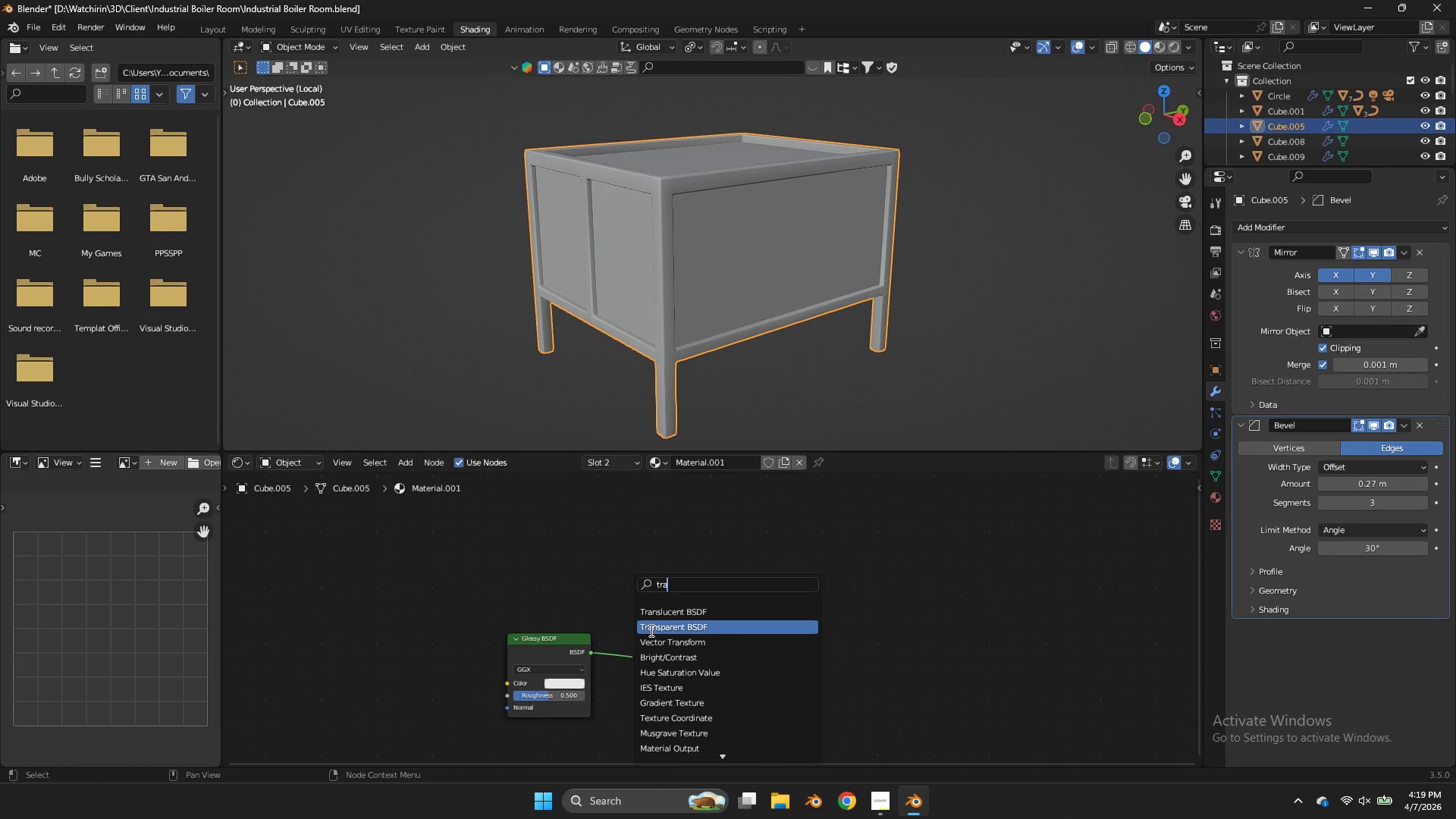 
left_click([650, 630])
 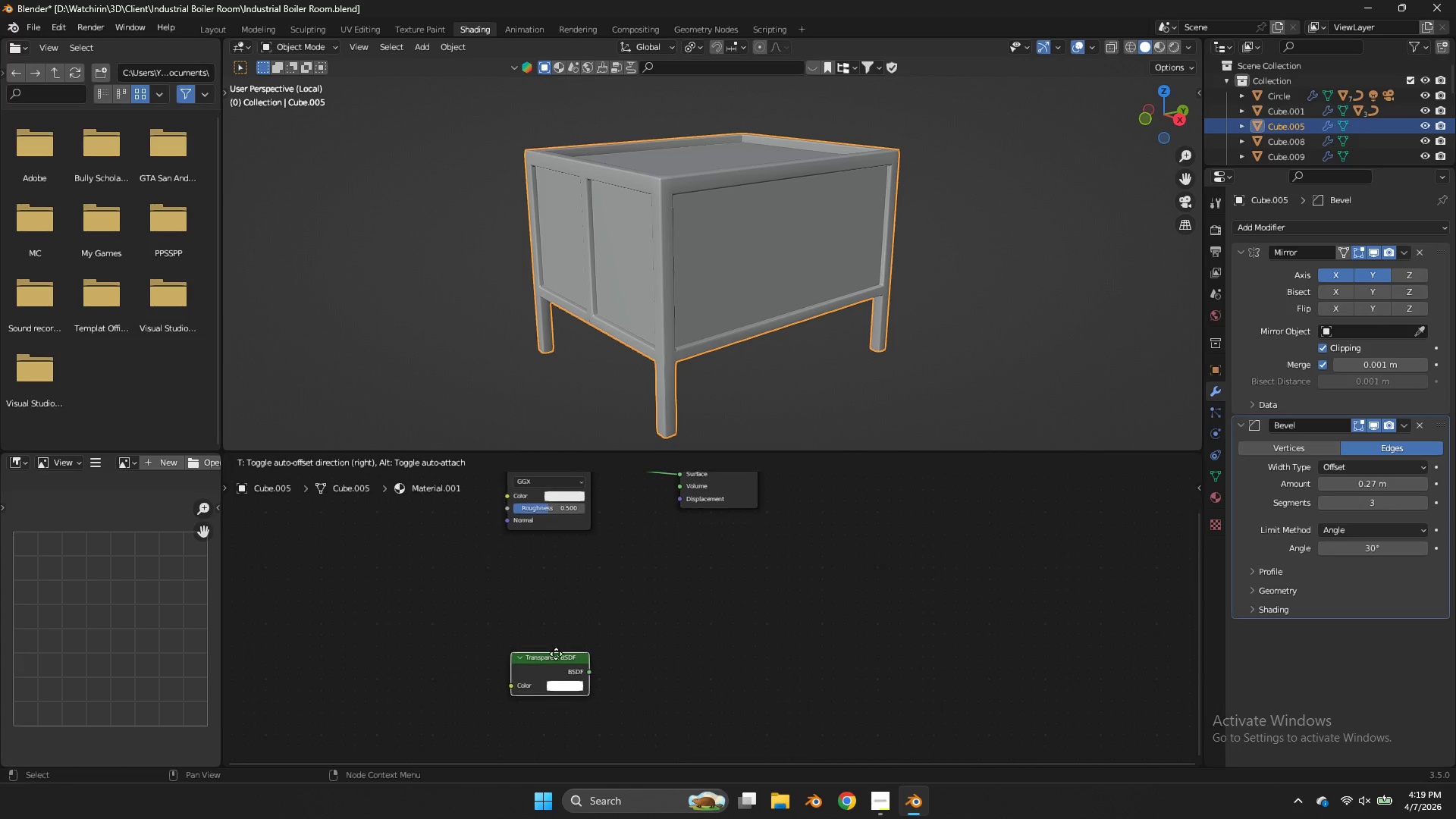 
left_click([537, 599])
 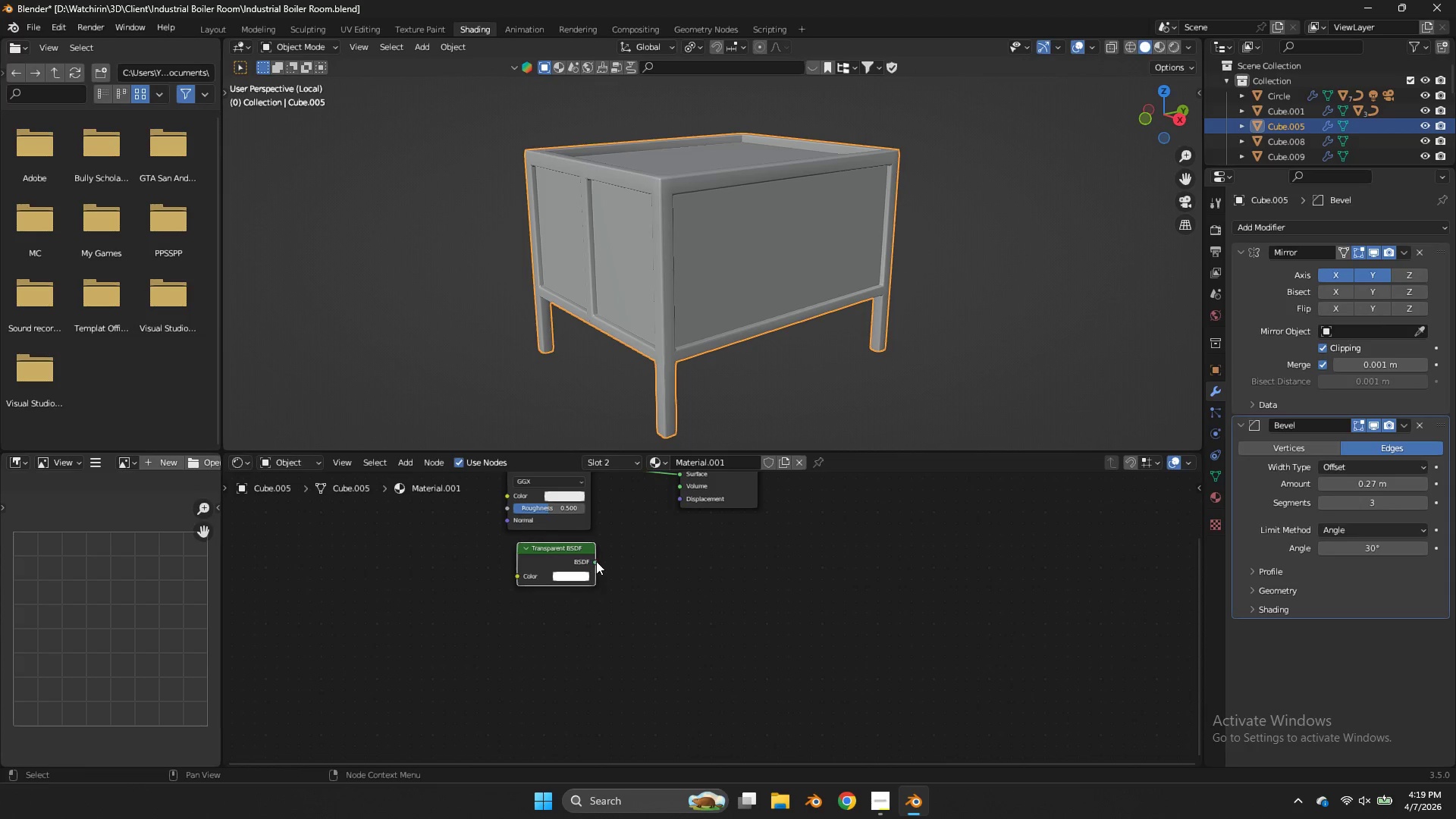 
left_click_drag(start_coordinate=[596, 561], to_coordinate=[686, 585])
 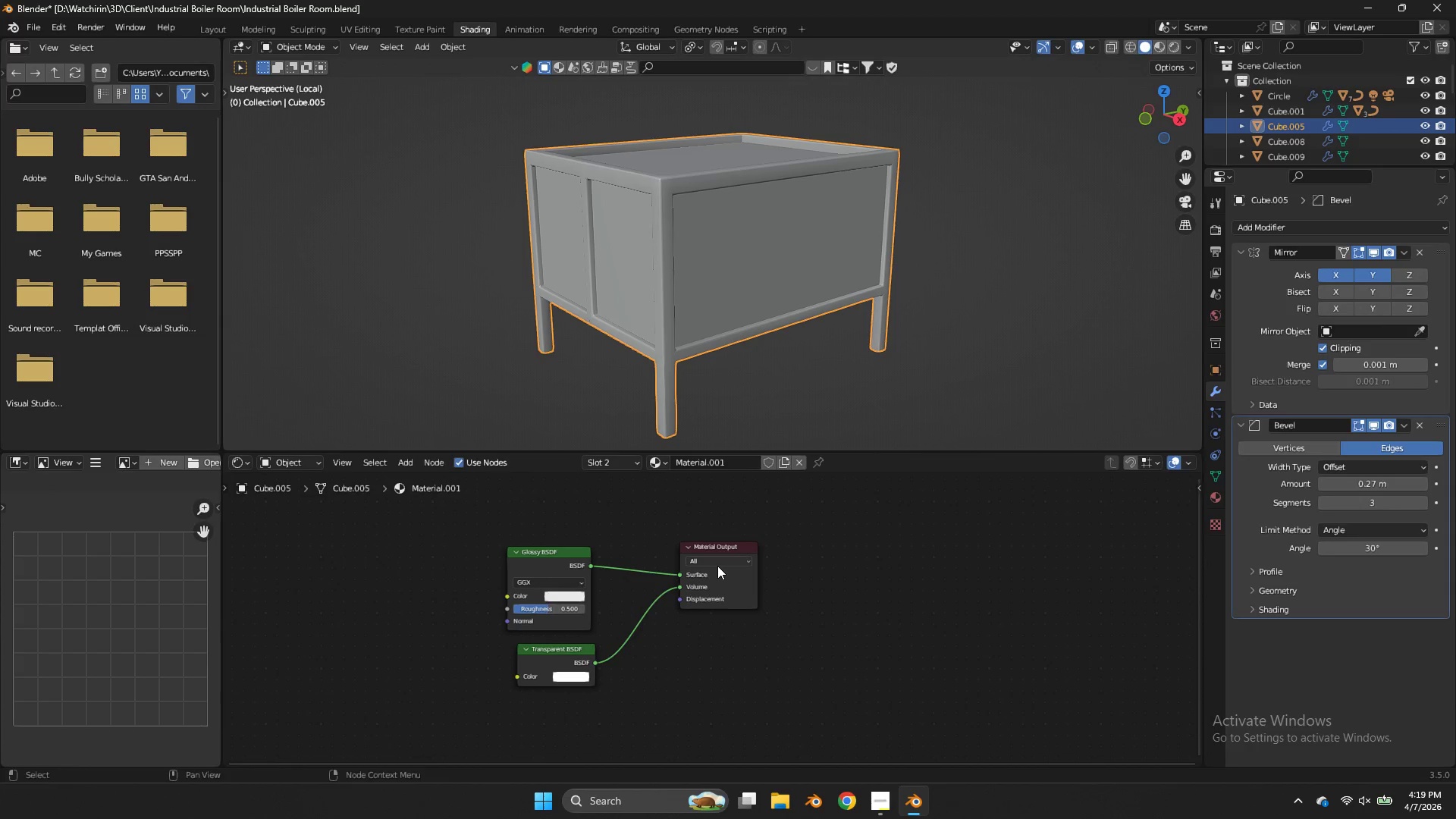 
key(Shift+A)
 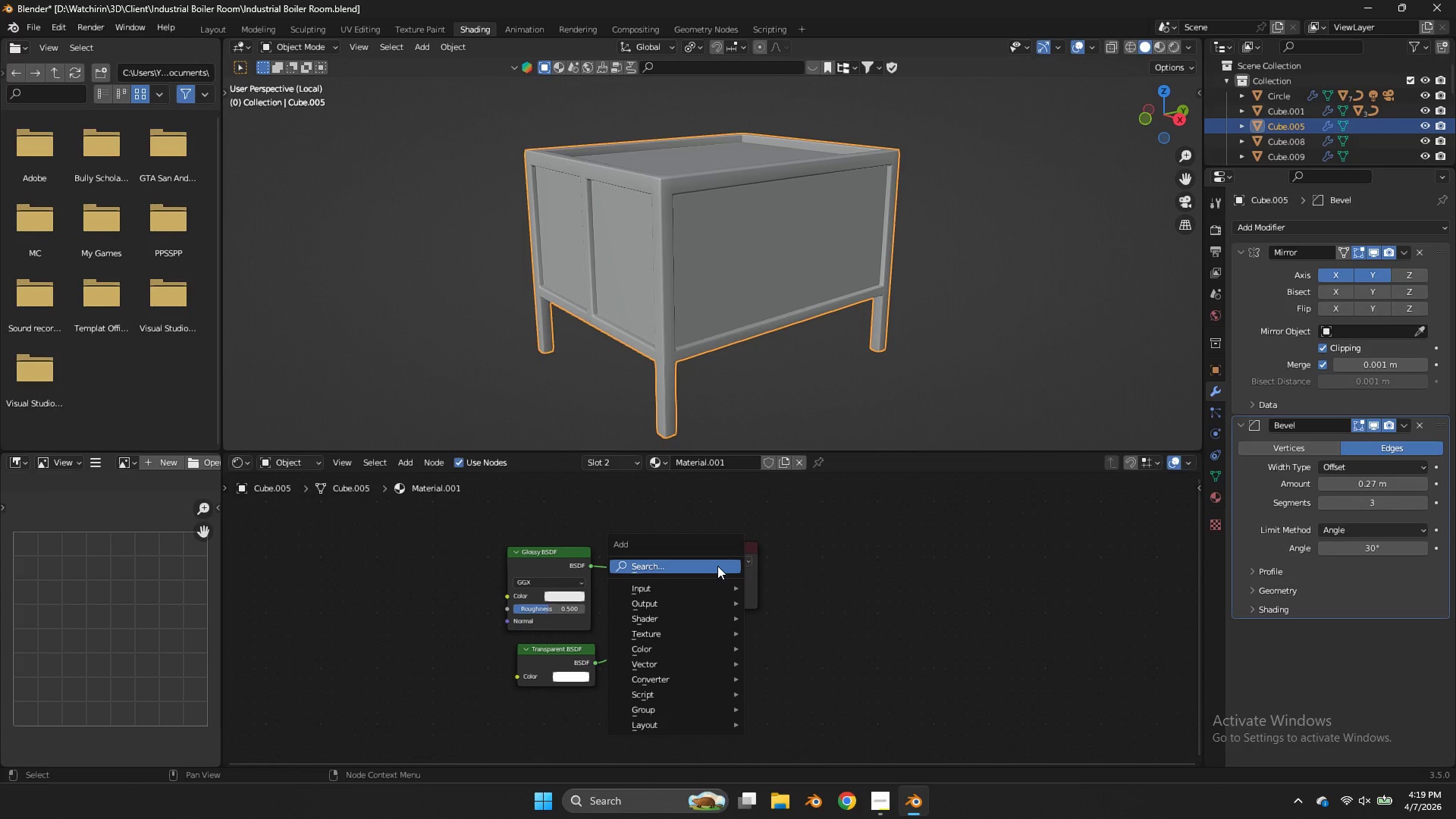 
left_click([717, 566])
 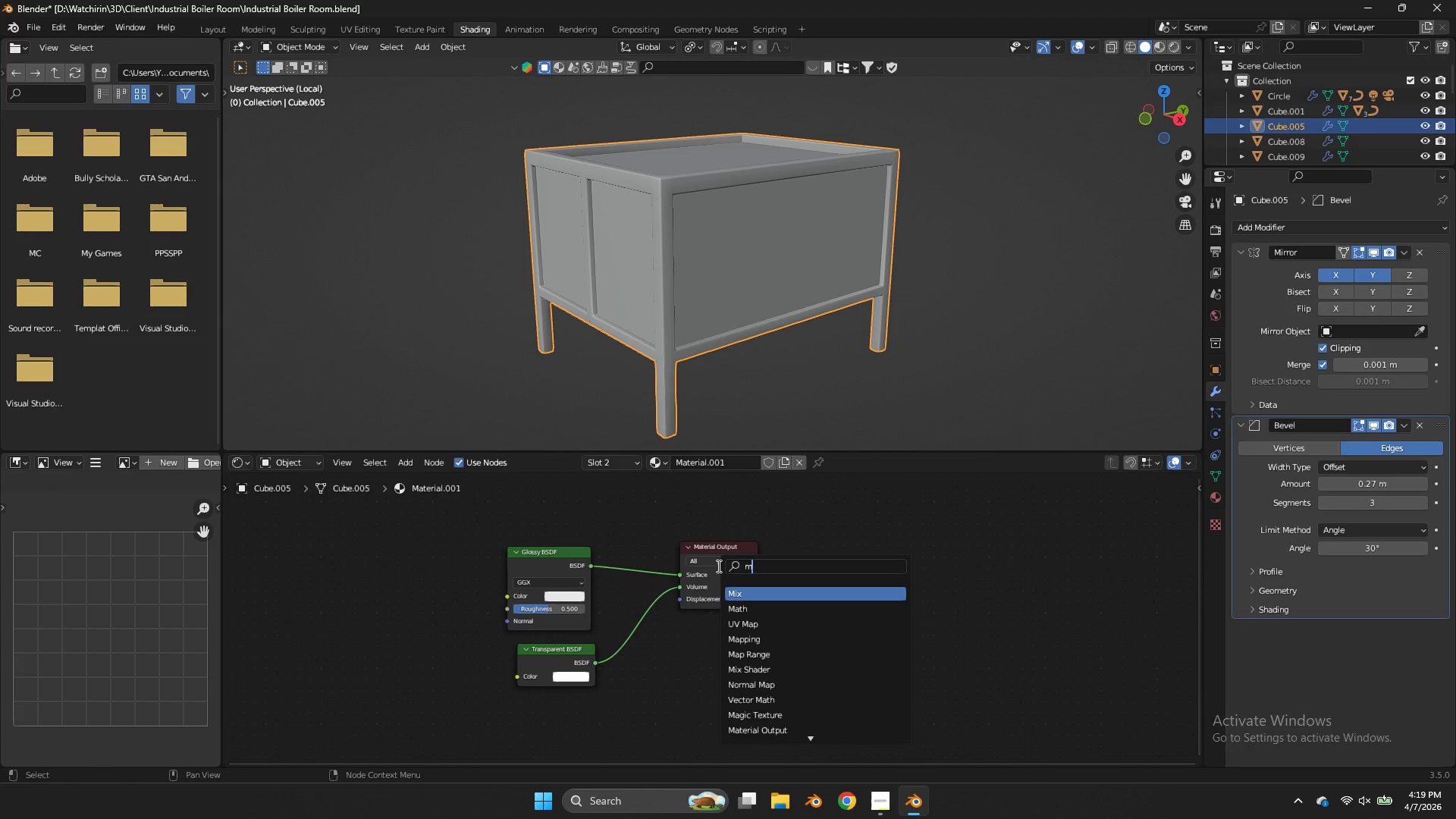 
type(mix)
 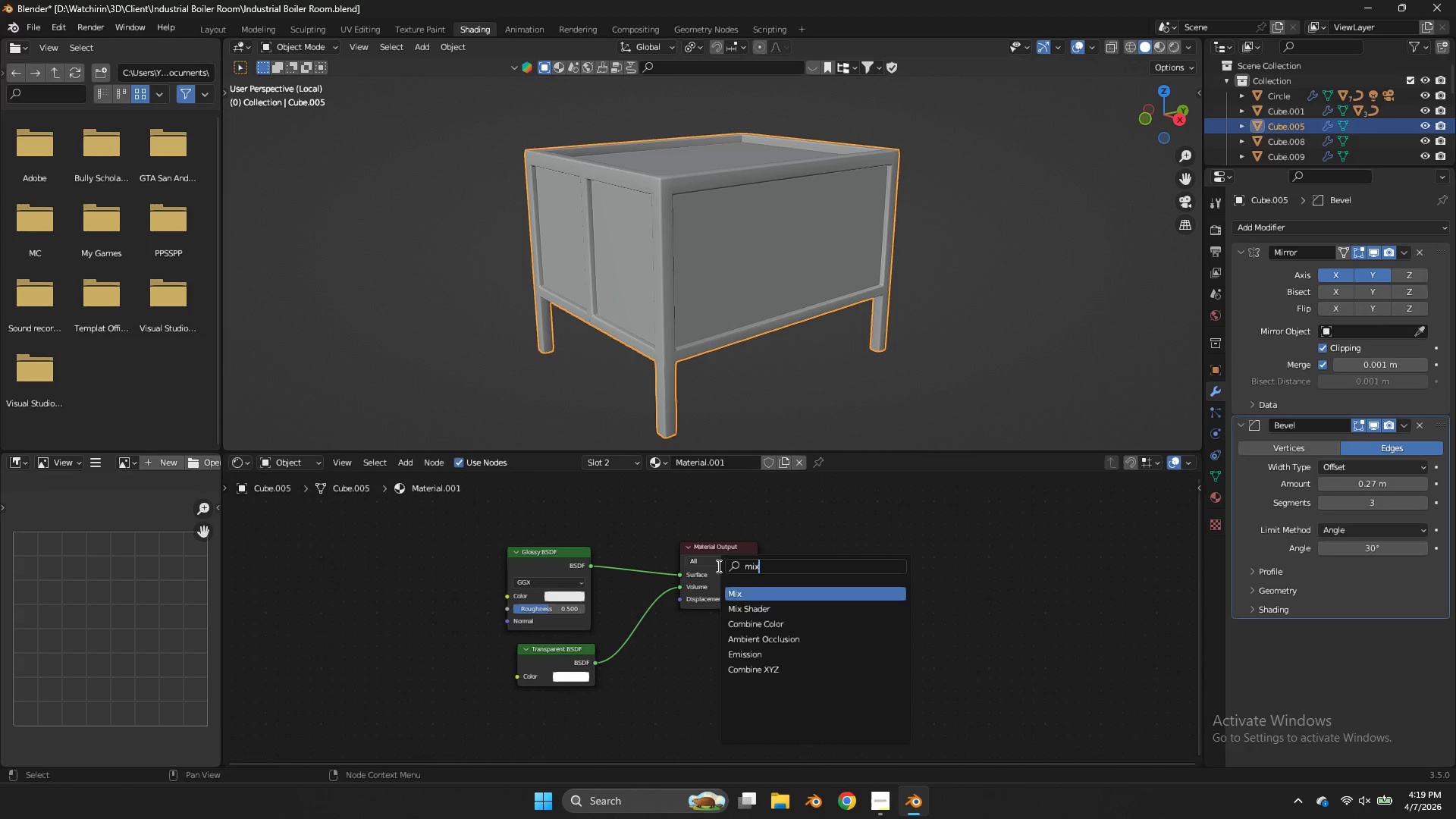 
key(ArrowDown)
 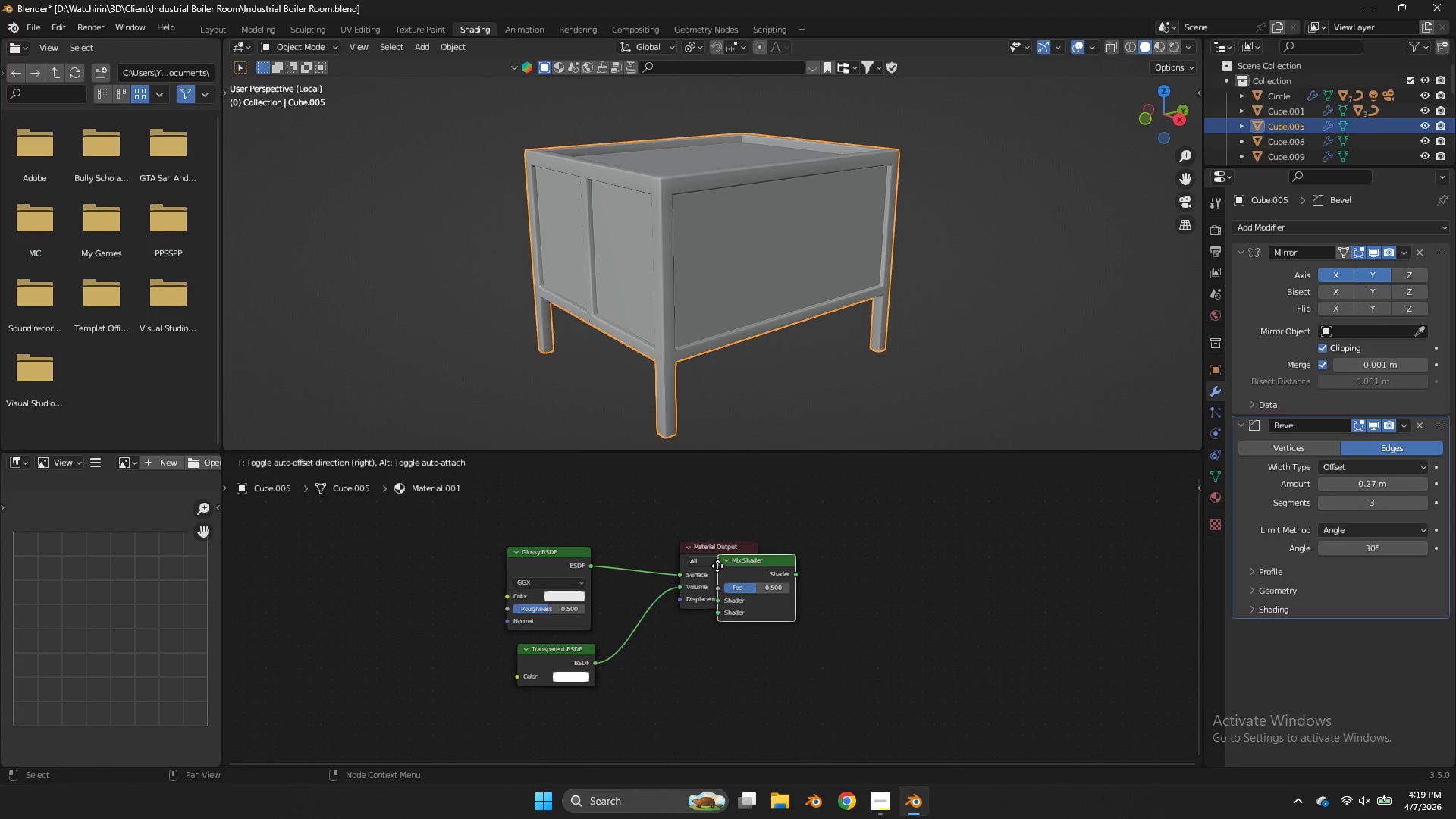 
key(Enter)
 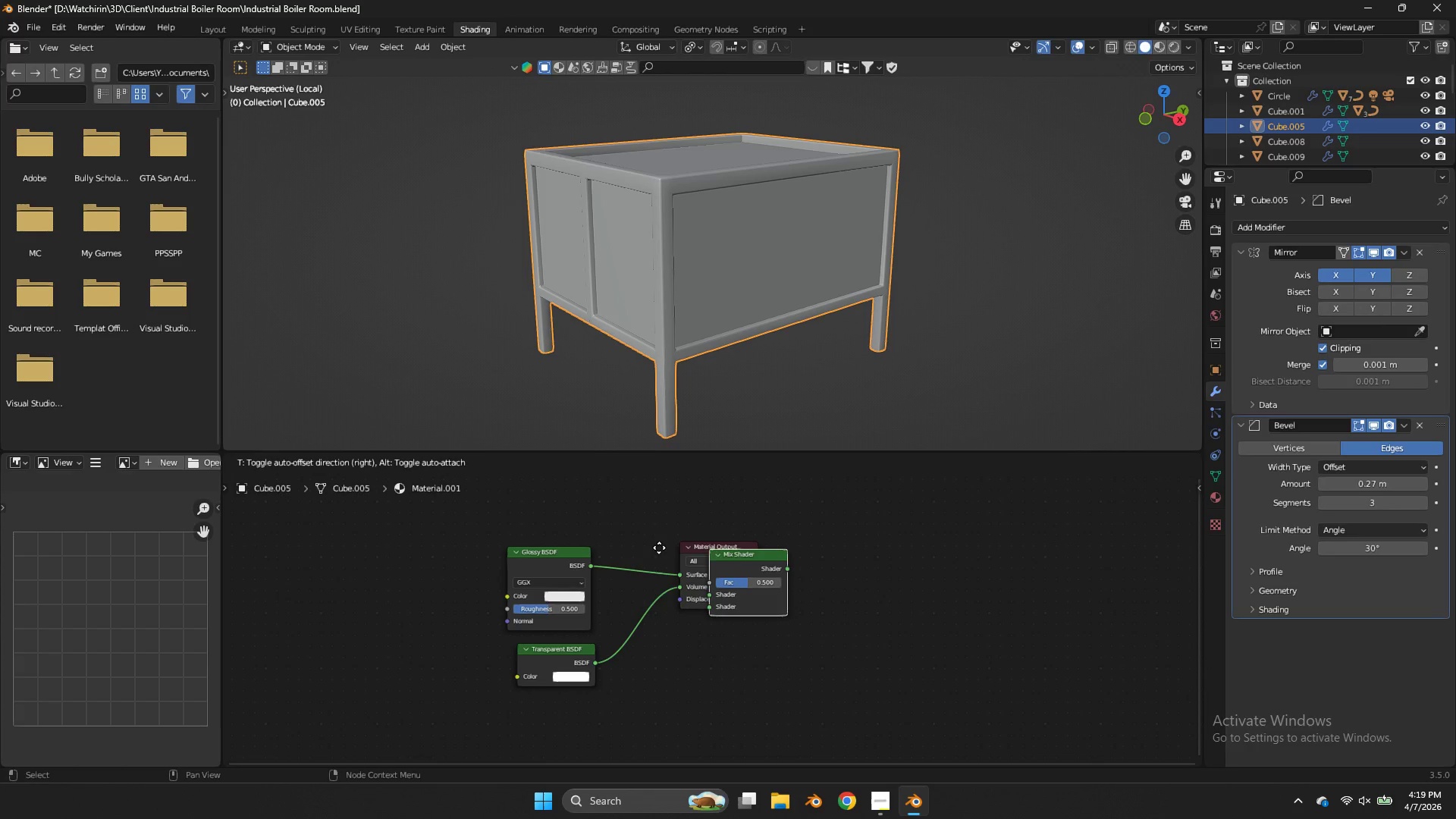 
left_click([645, 547])
 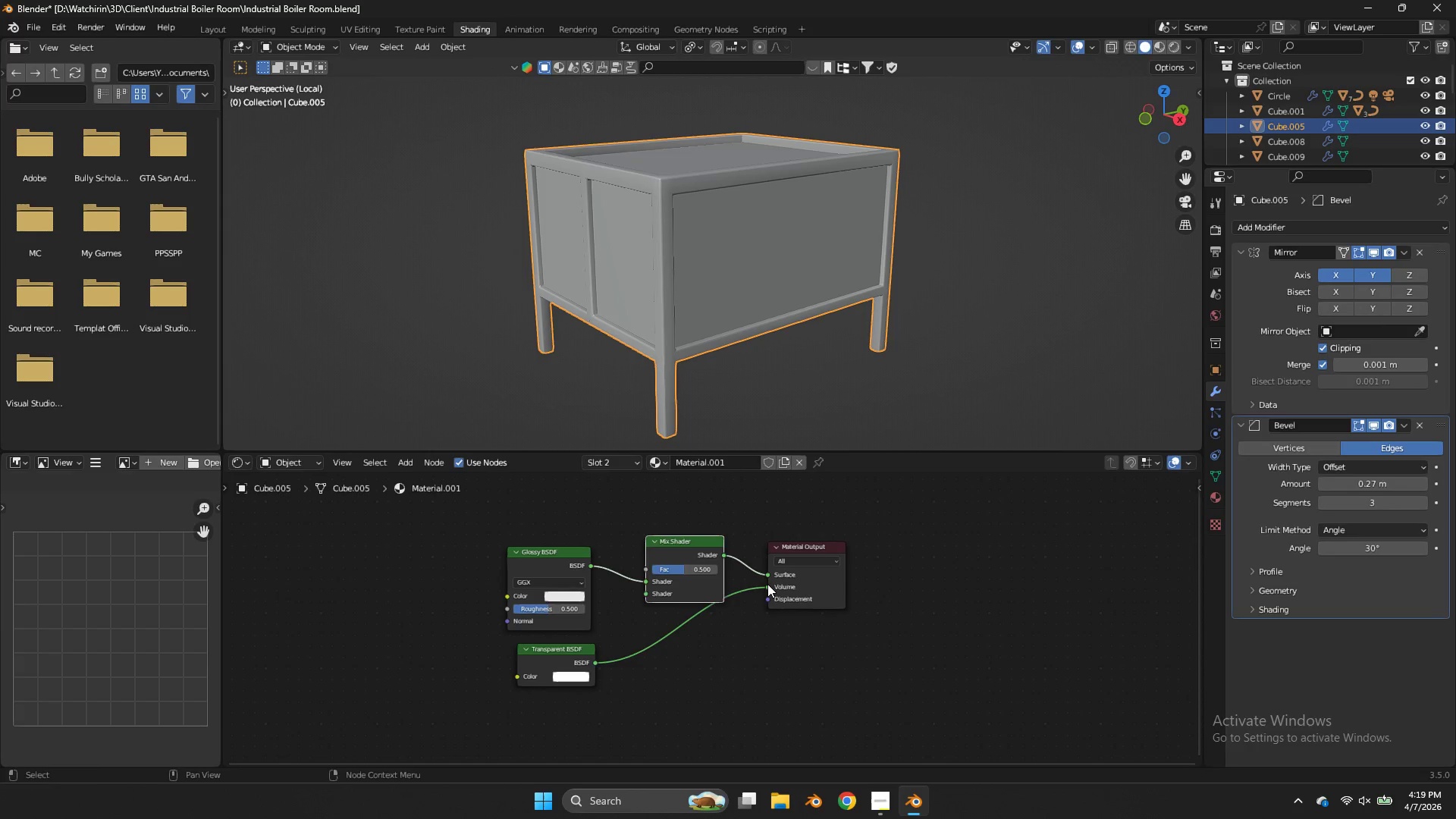 
left_click_drag(start_coordinate=[769, 584], to_coordinate=[651, 593])
 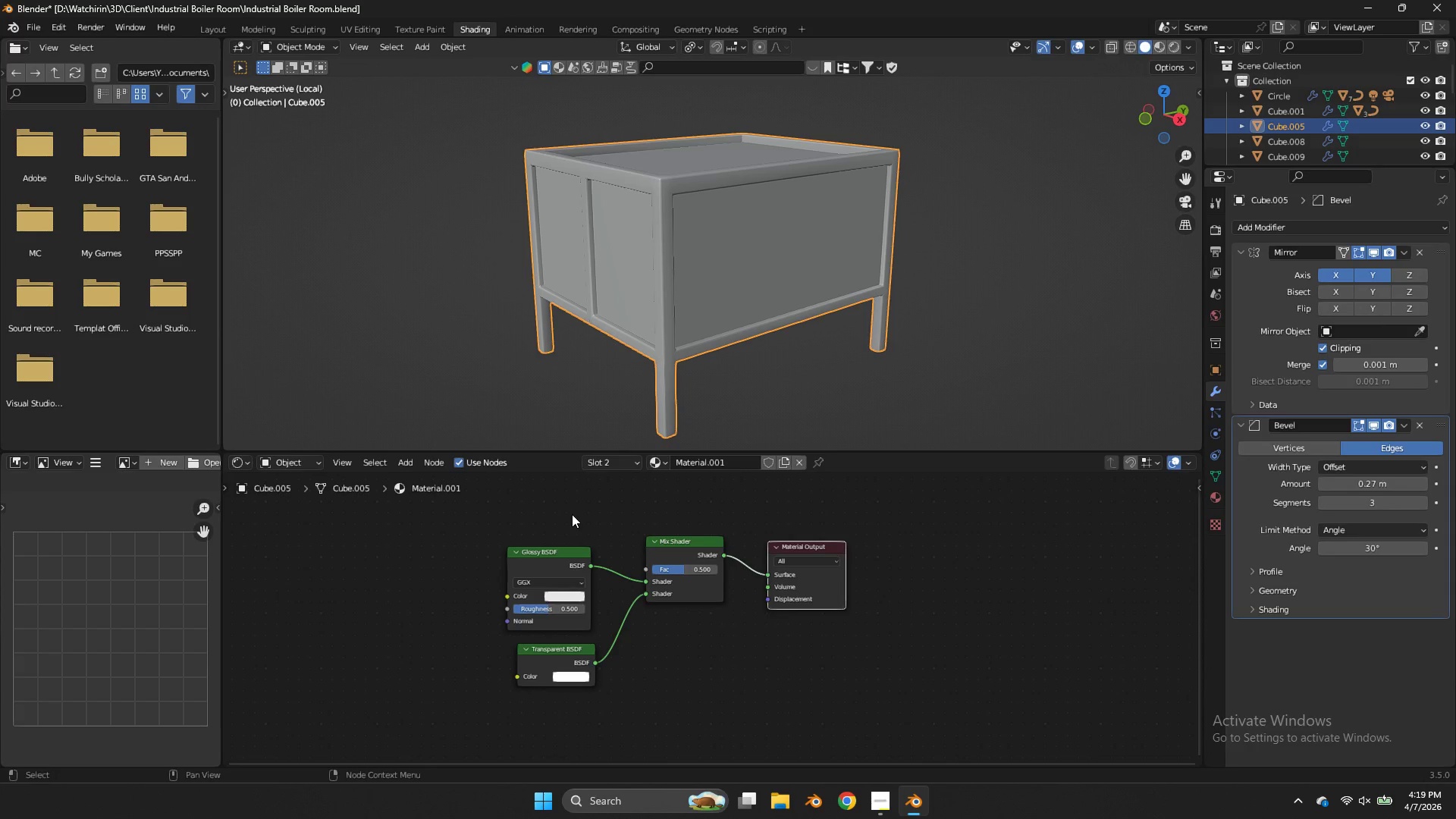 
left_click([572, 514])
 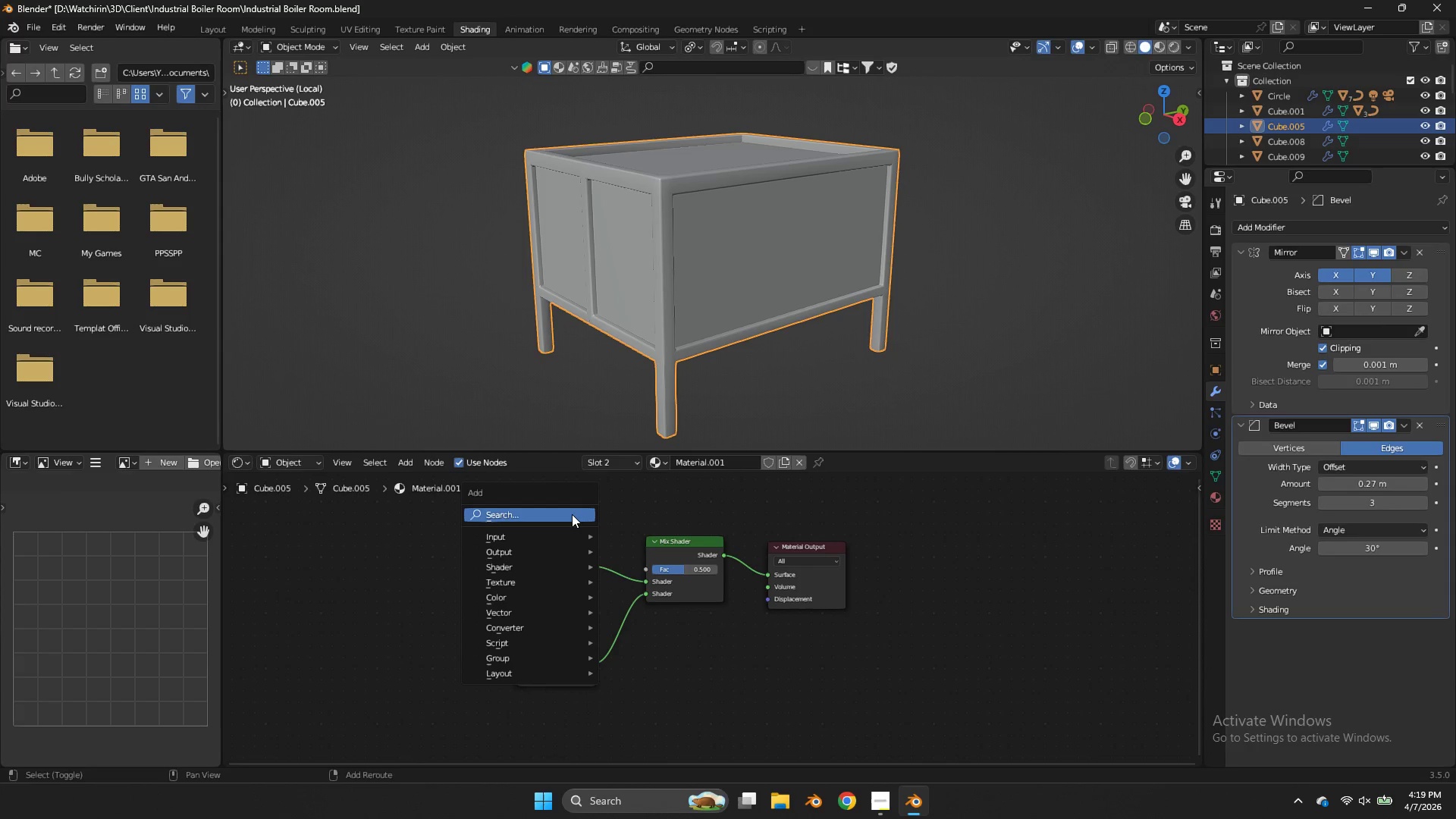 
type(Asfres)
 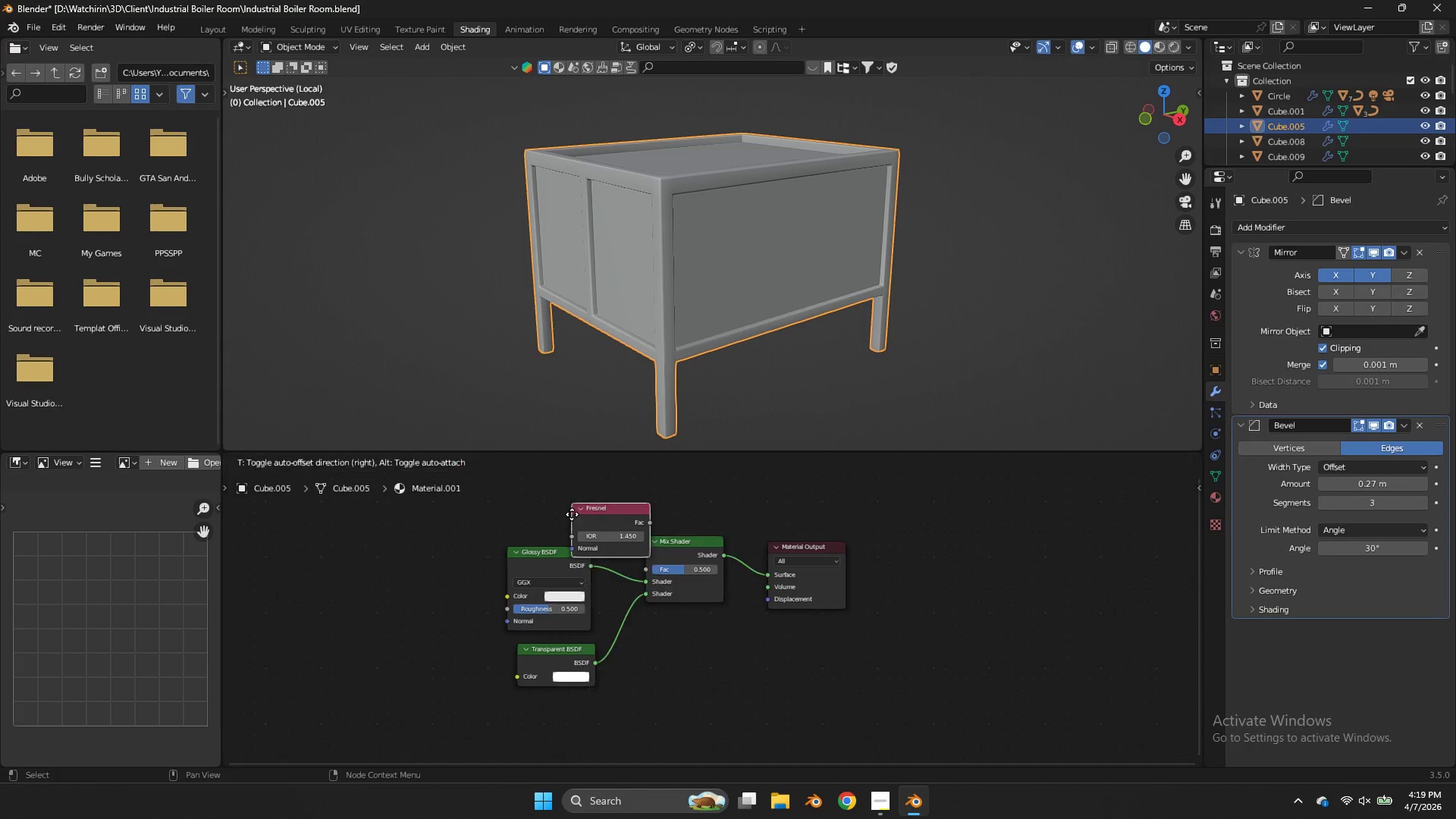 
key(Enter)
 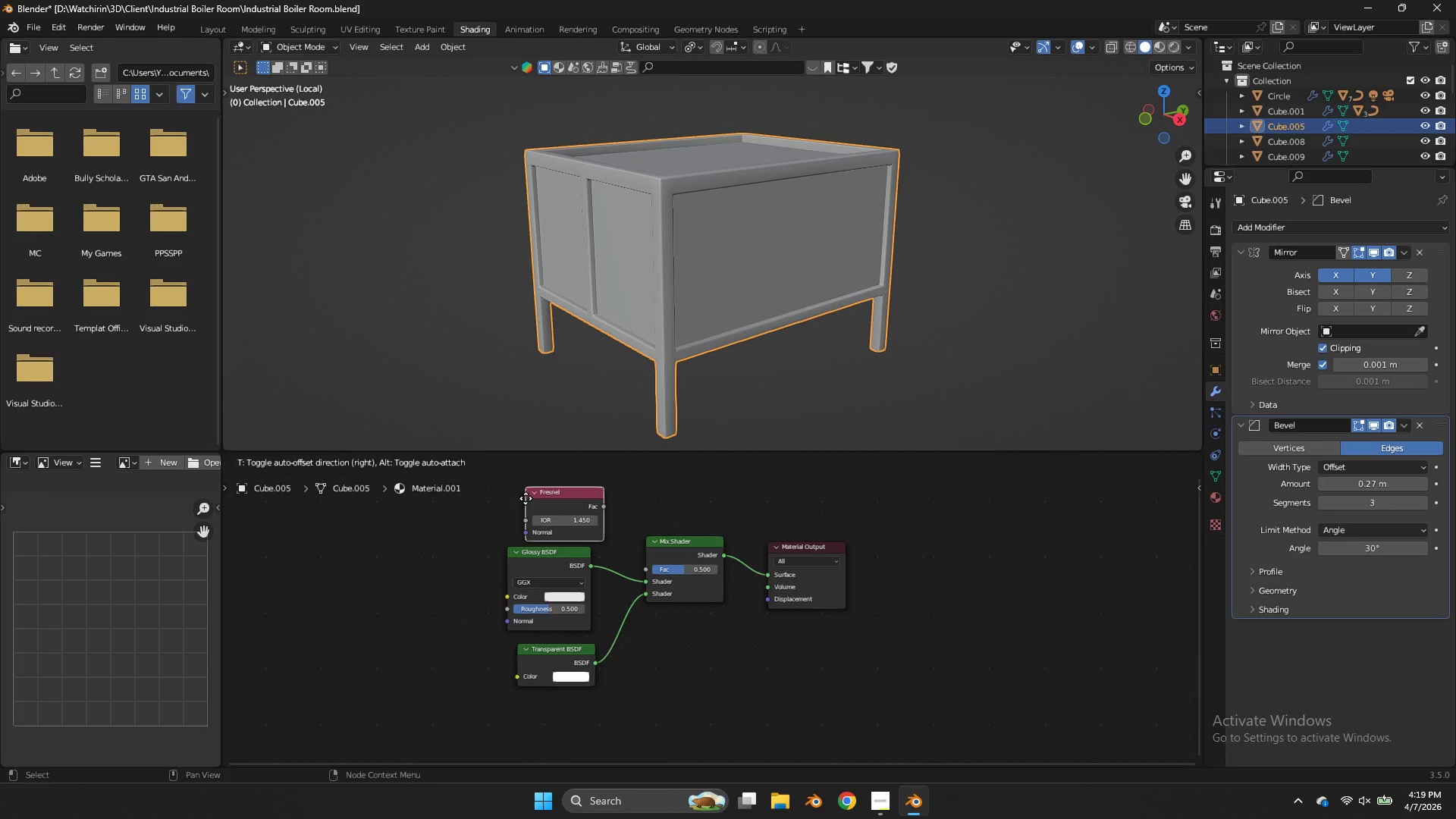 
left_click([519, 497])
 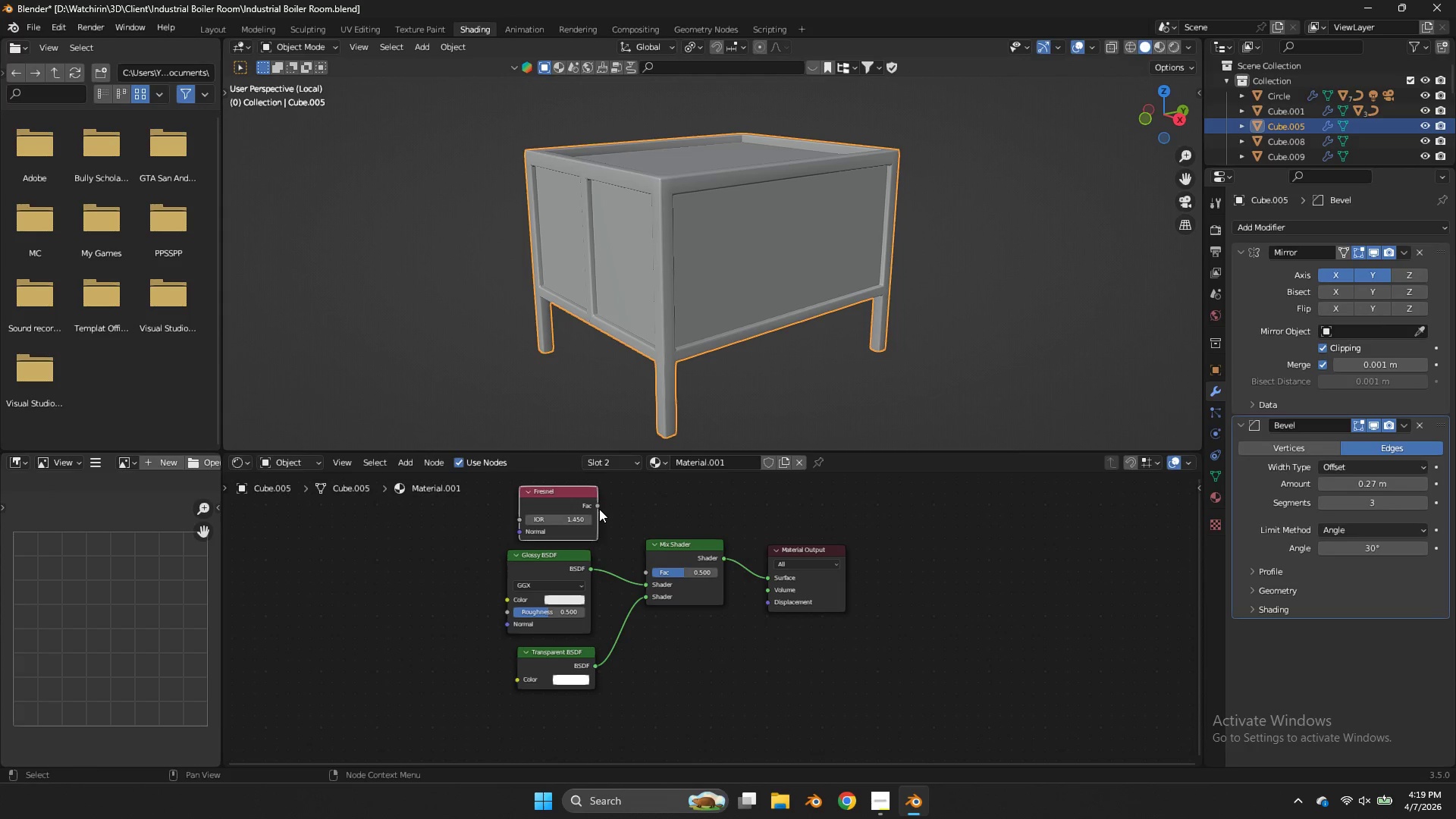 
left_click_drag(start_coordinate=[599, 509], to_coordinate=[644, 576])
 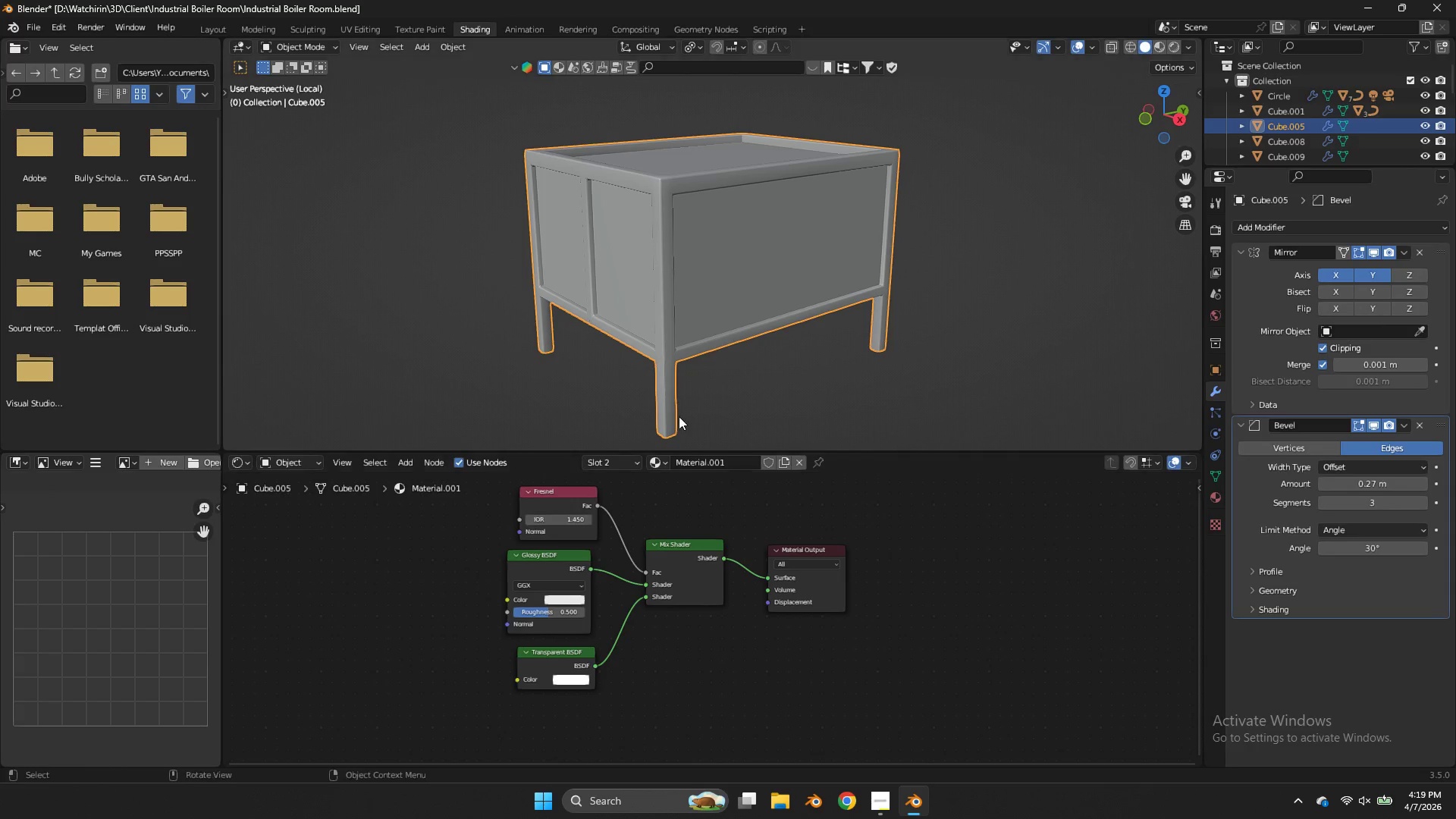 
type(zz)
 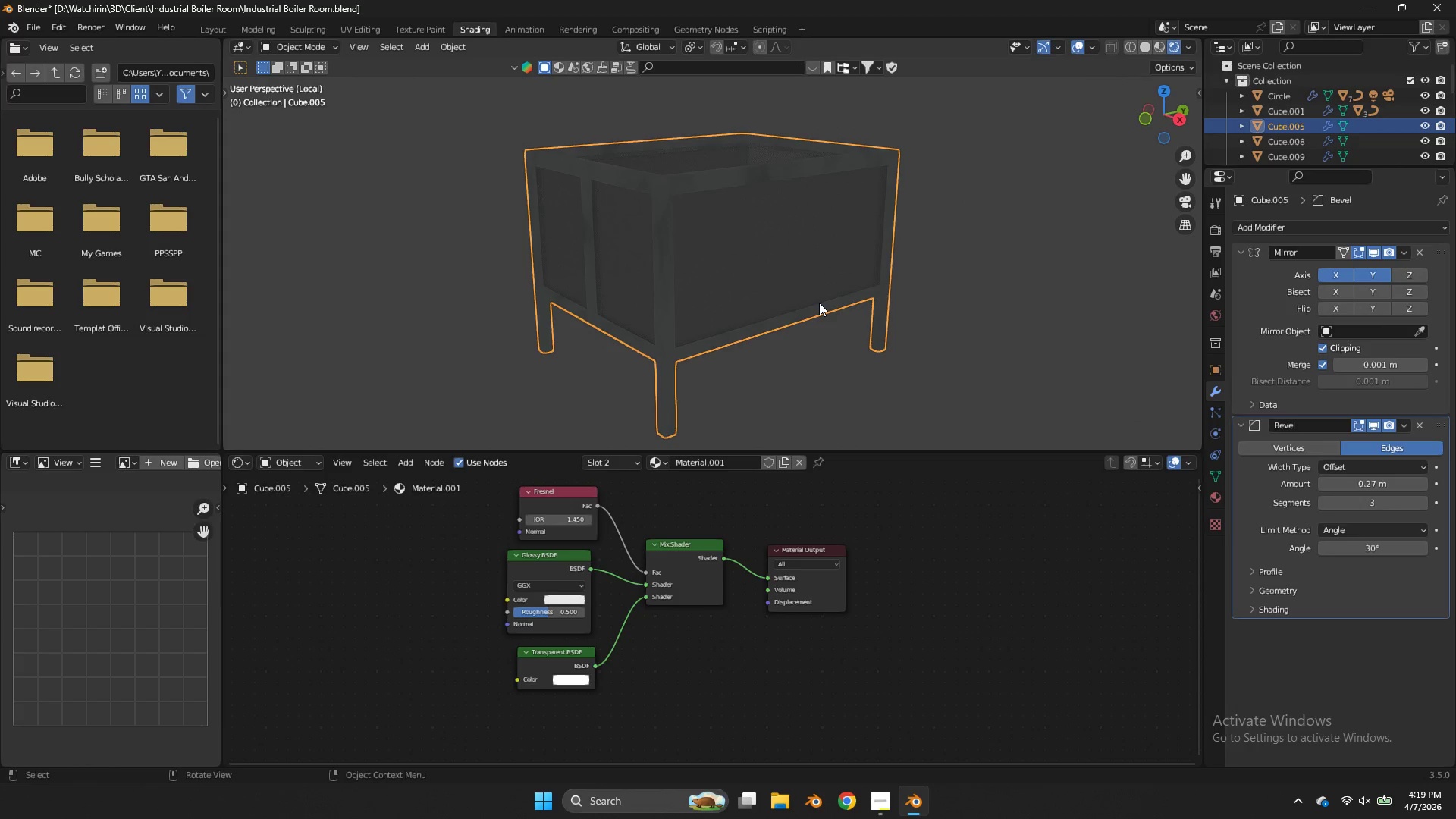 
hold_key(key=Z, duration=0.45)
 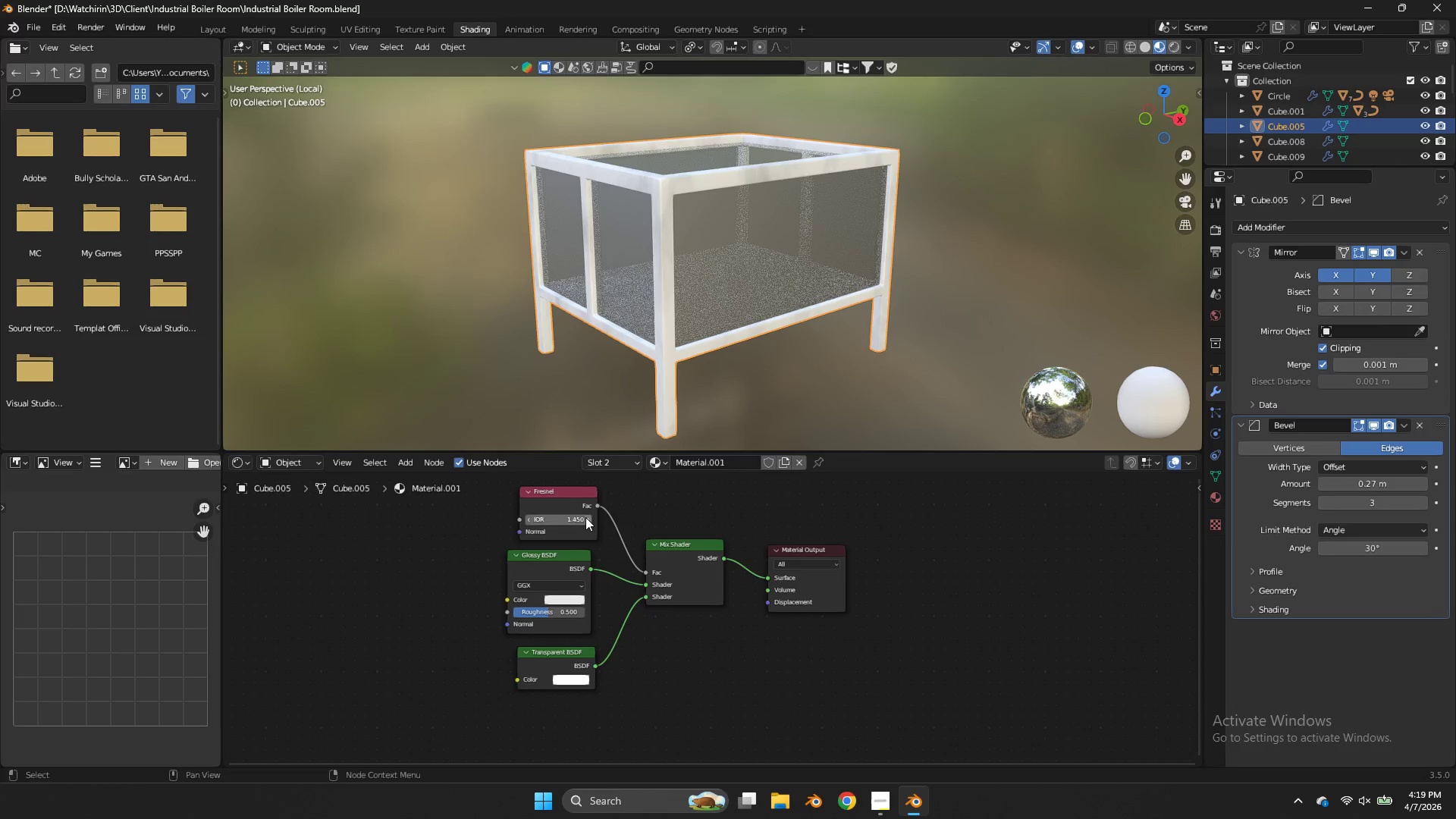 
left_click_drag(start_coordinate=[570, 516], to_coordinate=[701, 324])
 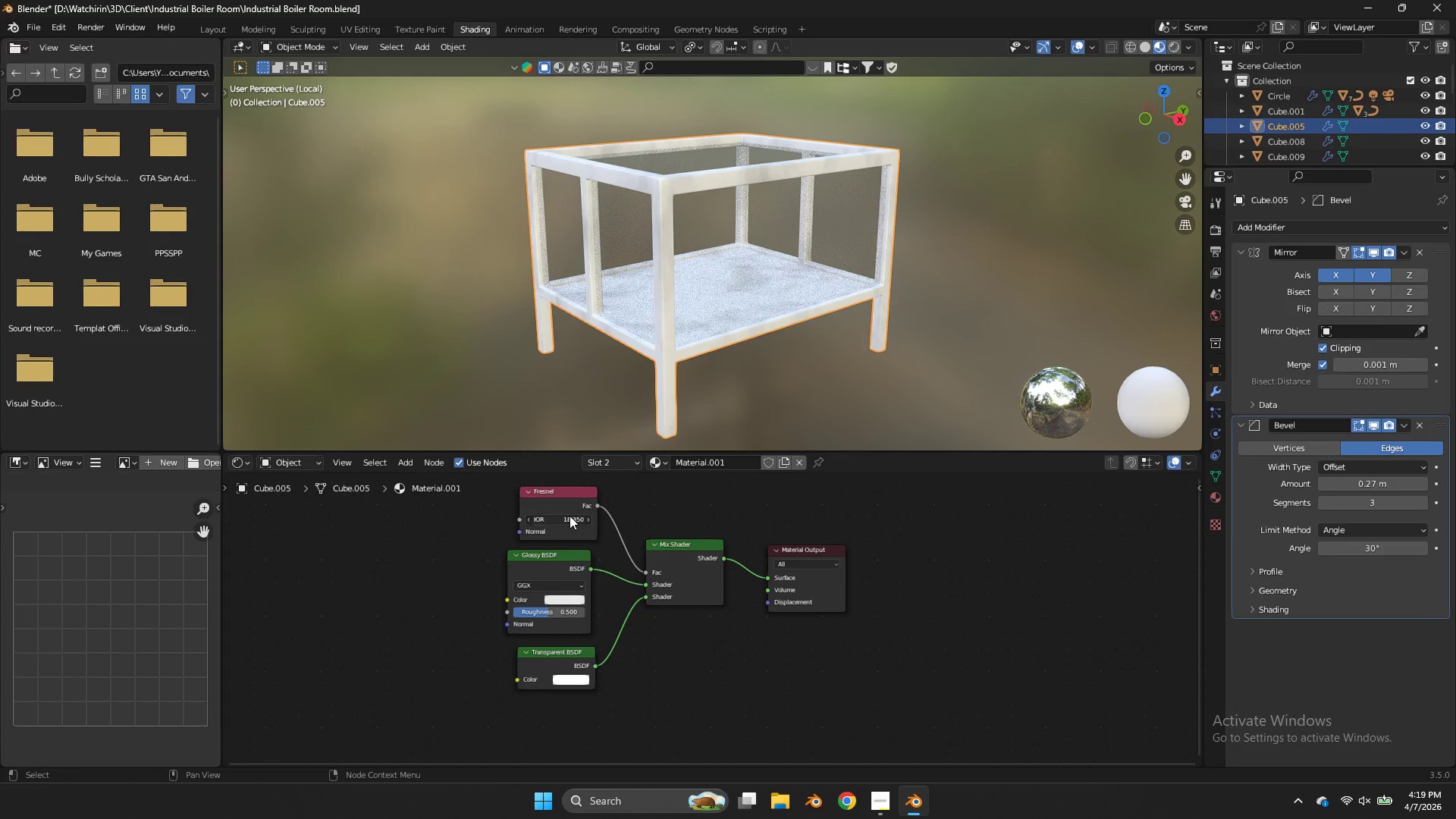 
left_click([570, 516])
 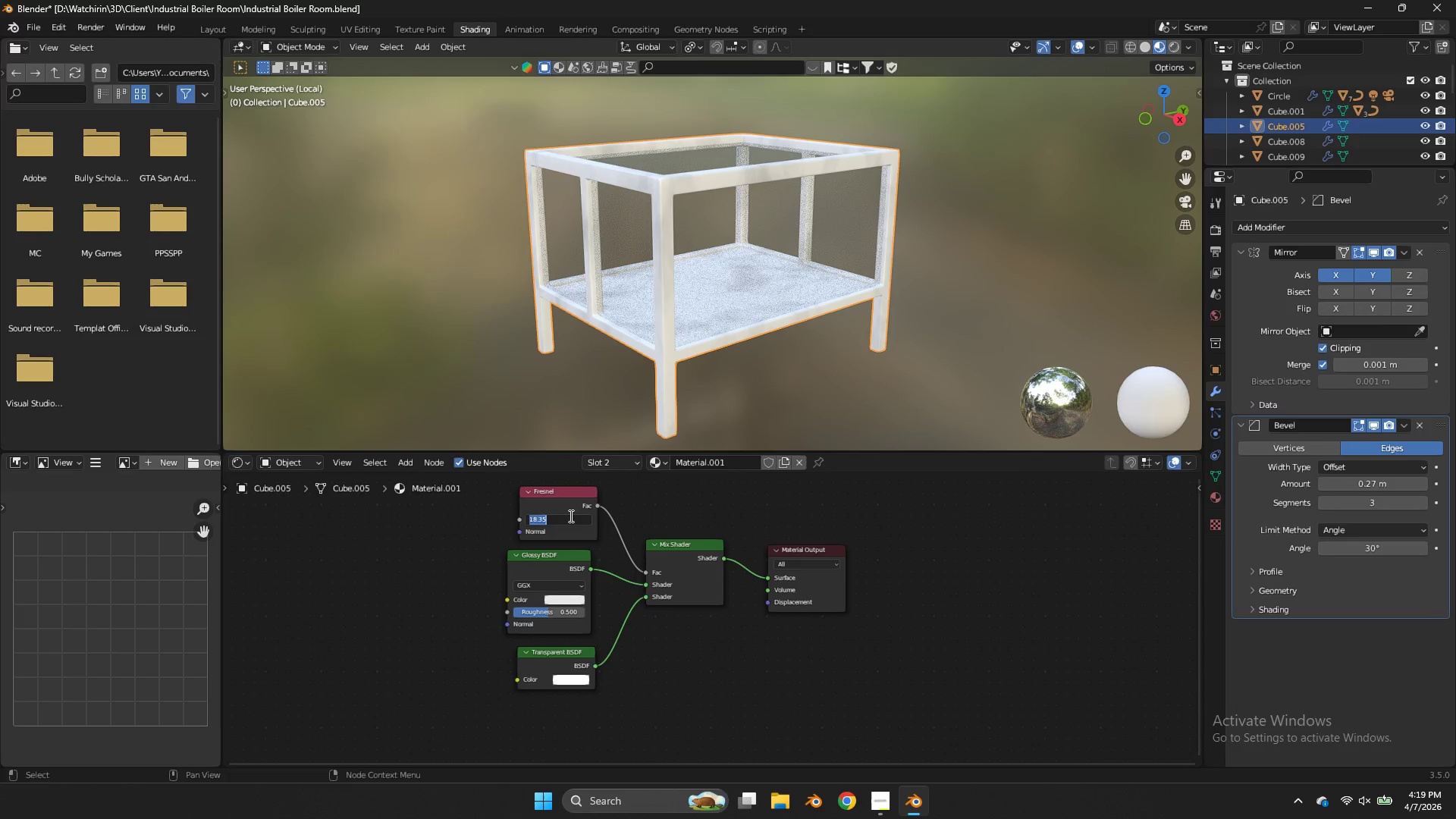 
type(15)
 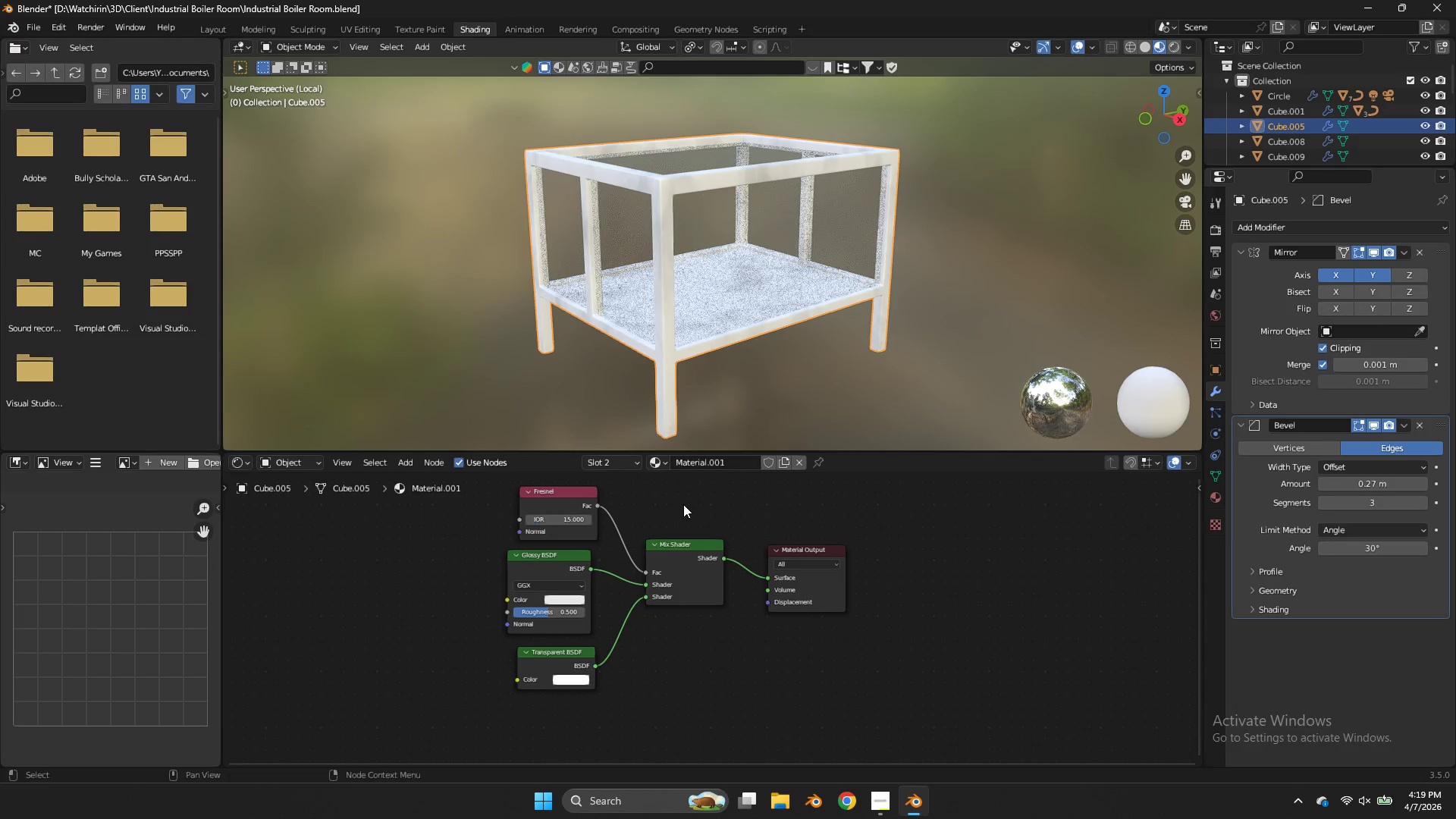 
left_click([683, 504])
 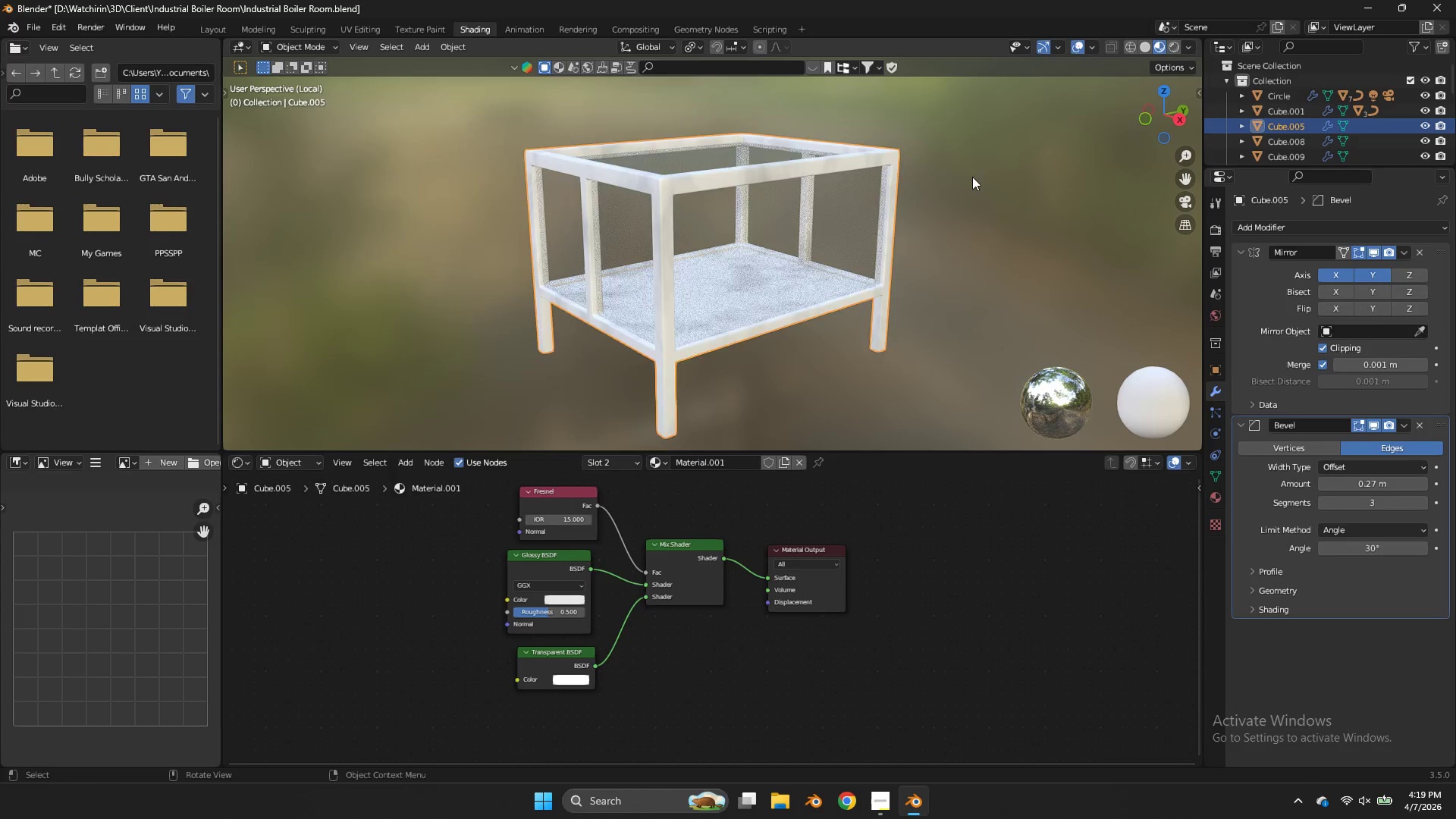 
left_click([1036, 187])
 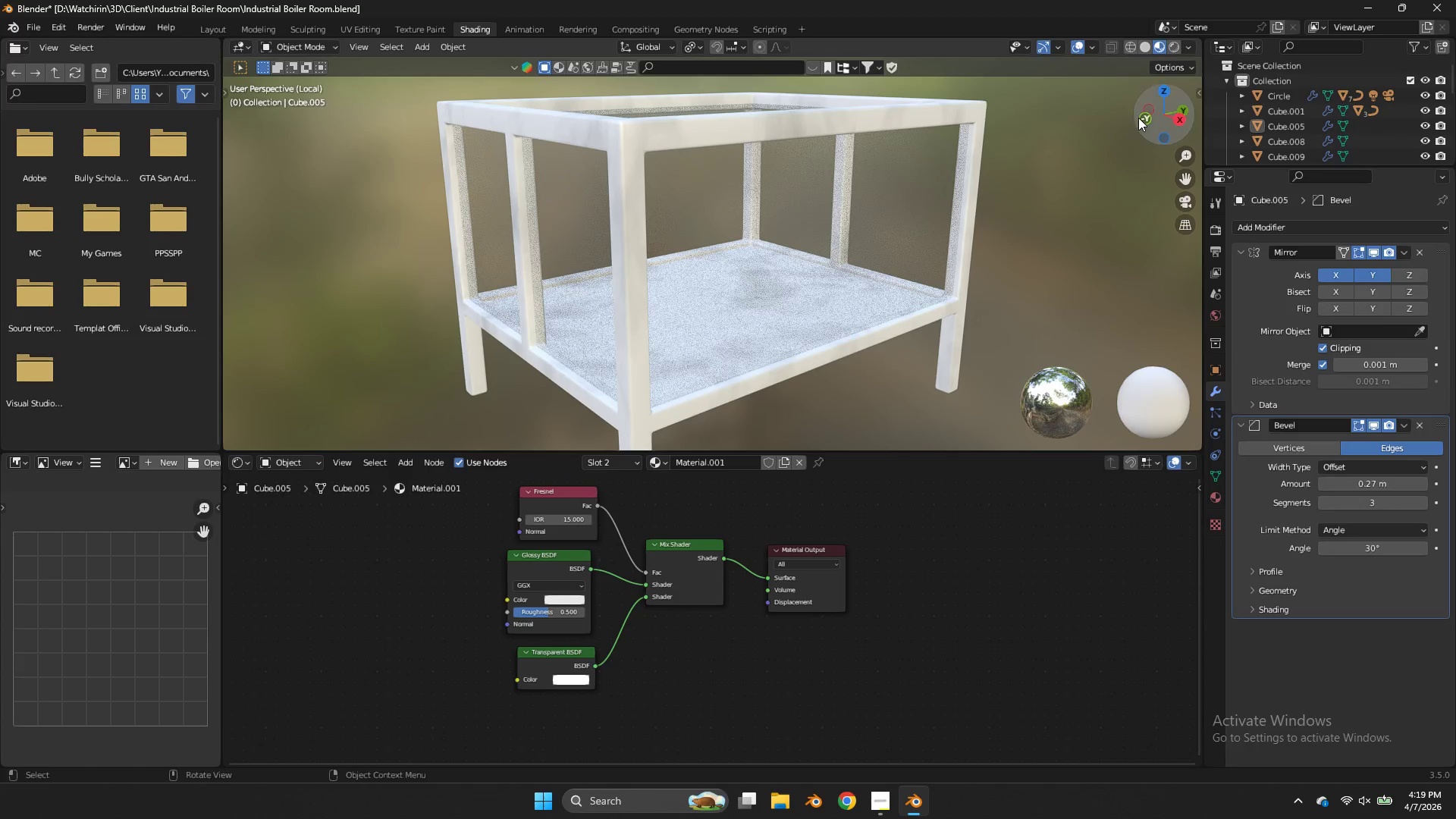 
scroll: coordinate [973, 176], scroll_direction: up, amount: 2.0
 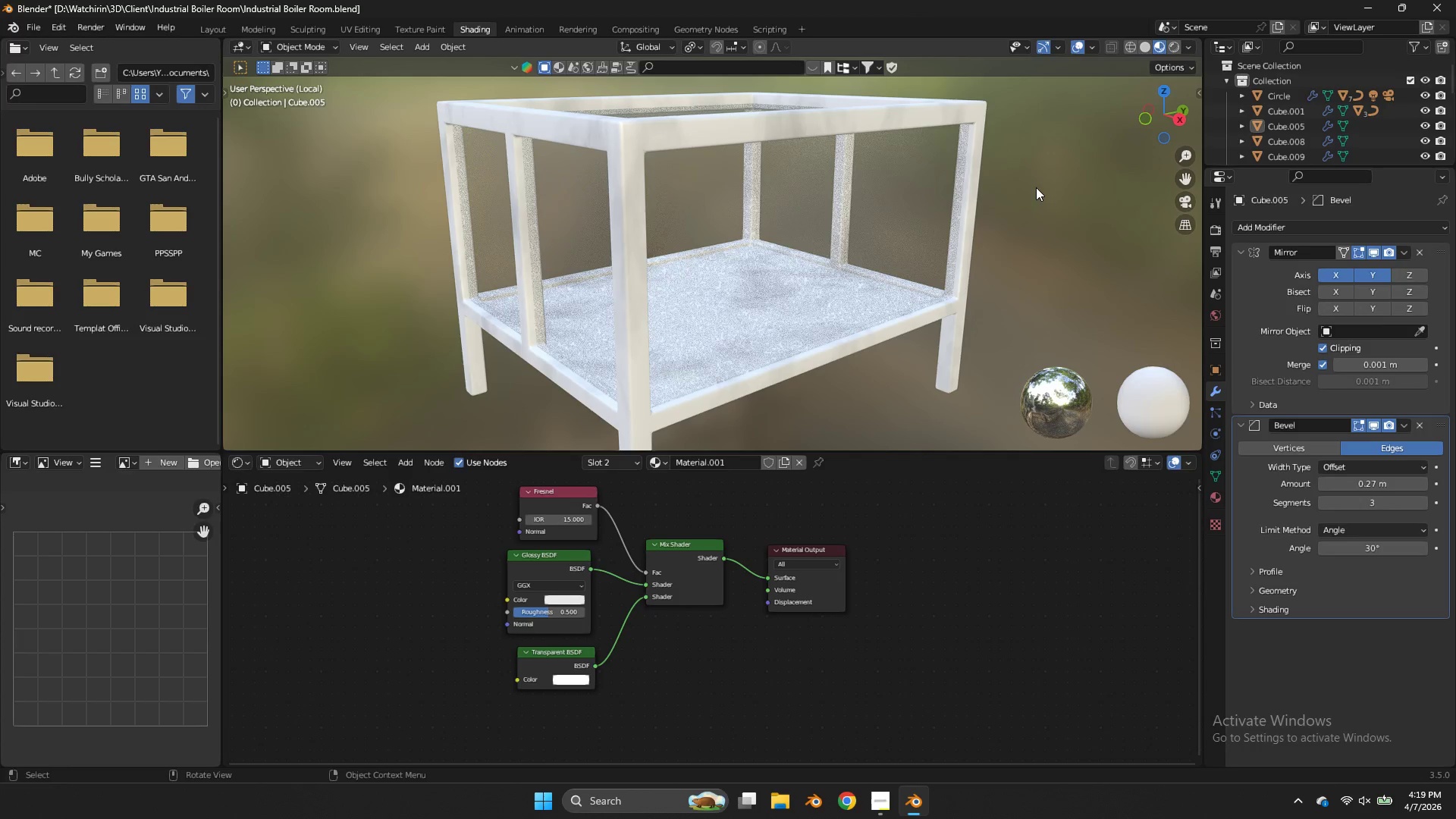 
left_click_drag(start_coordinate=[1138, 118], to_coordinate=[1116, 122])
 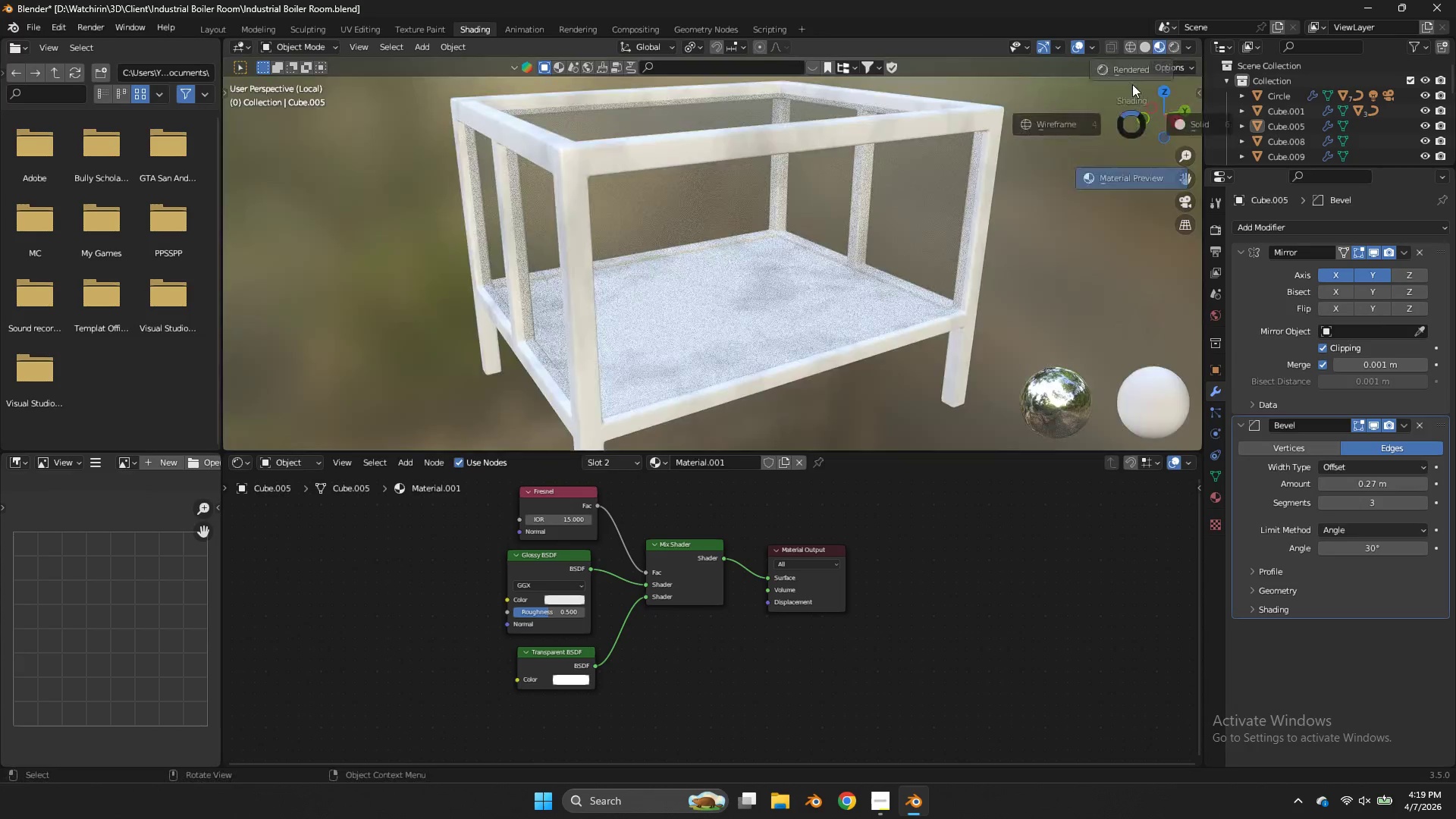 
type(zz/)
 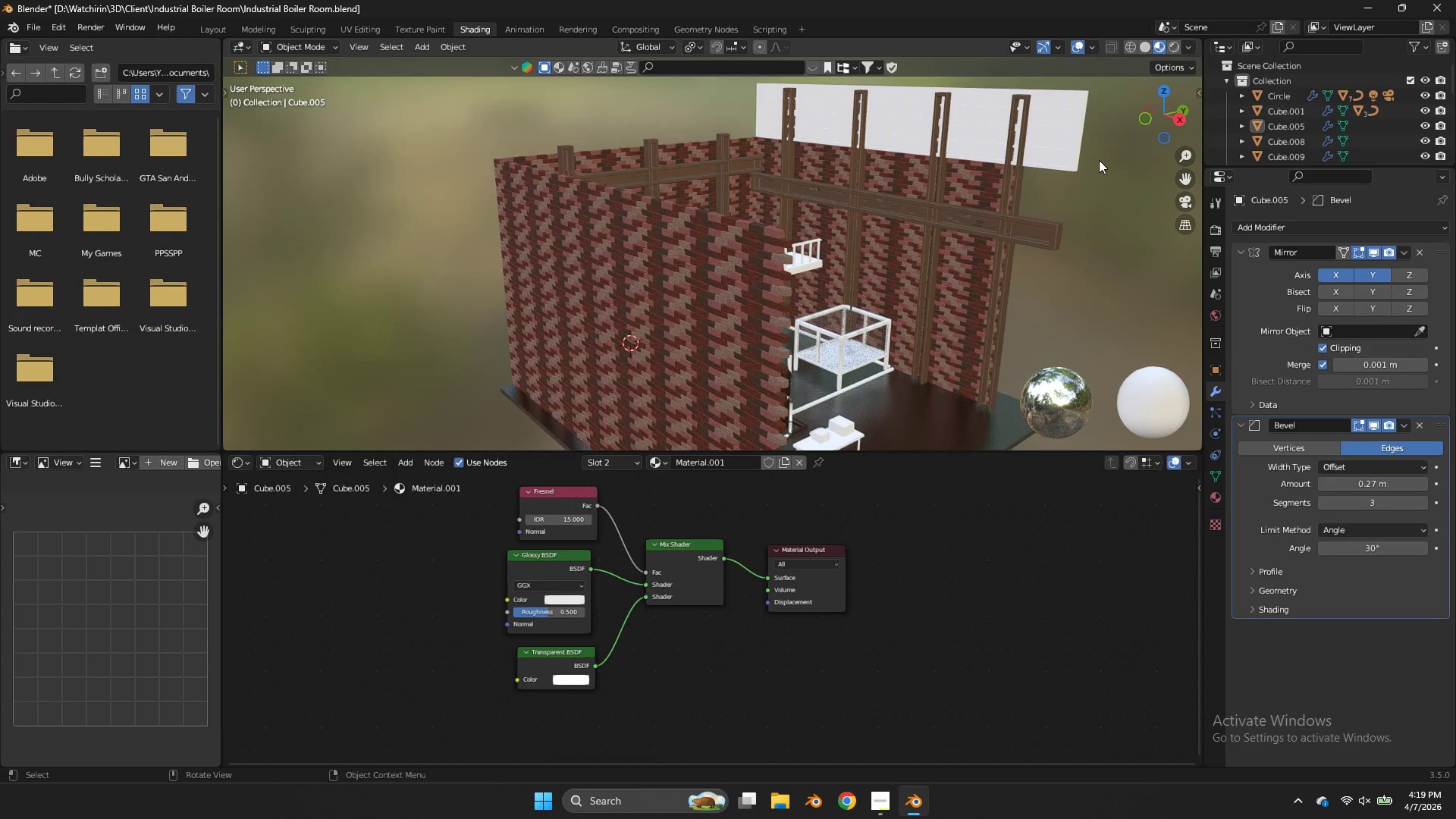 
left_click([1038, 148])
 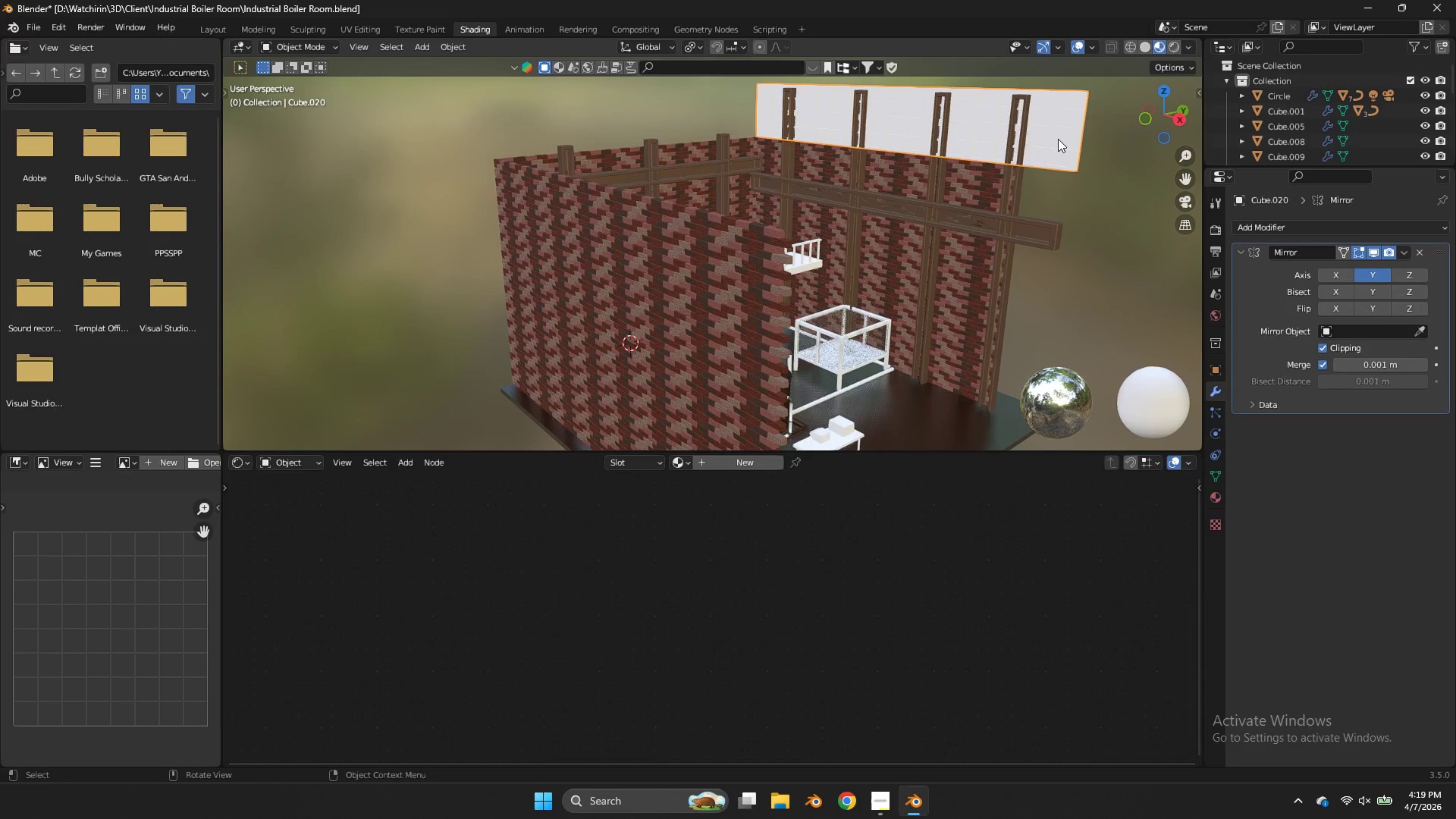 
key(Tab)
 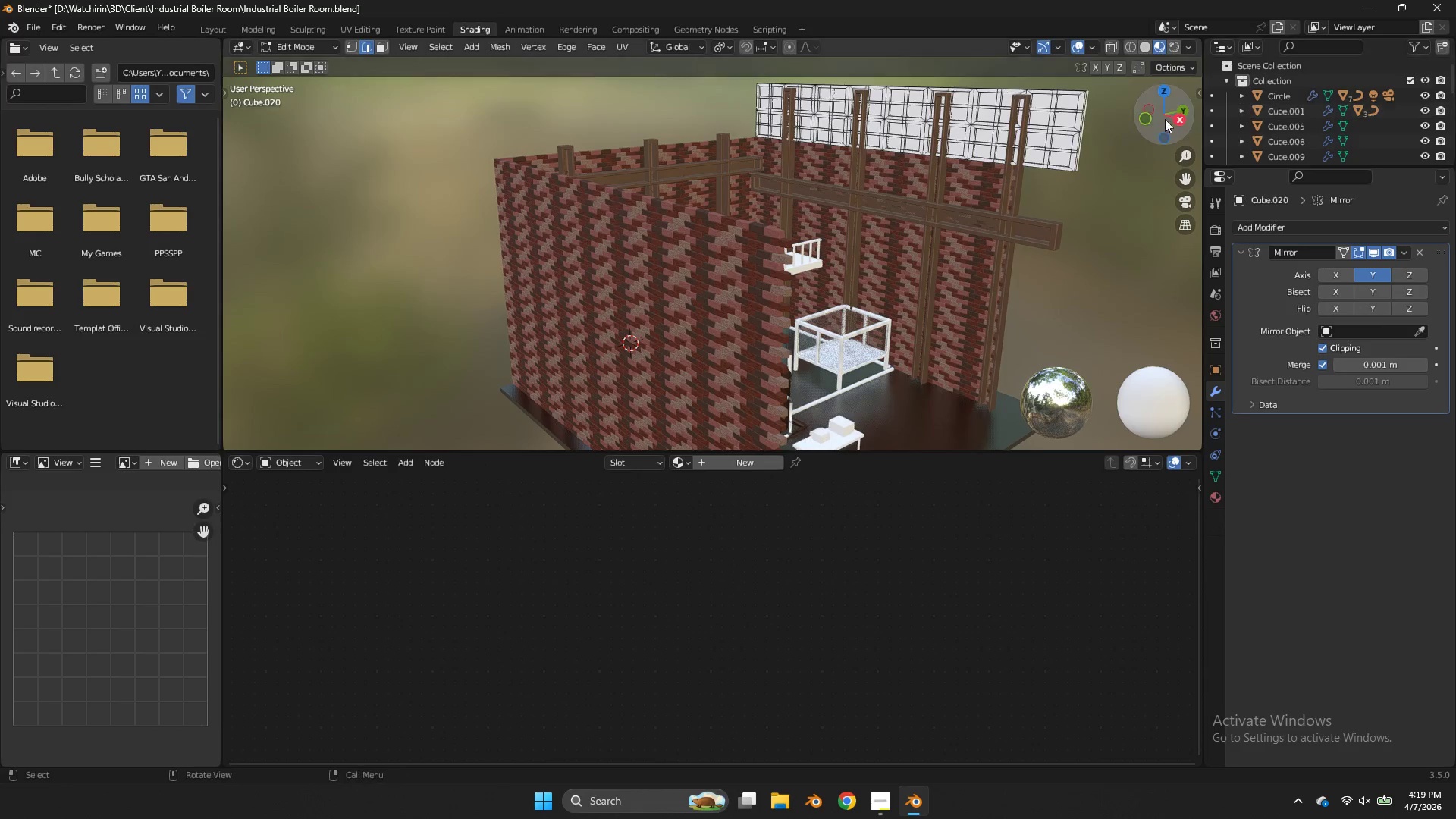 
left_click([1143, 121])
 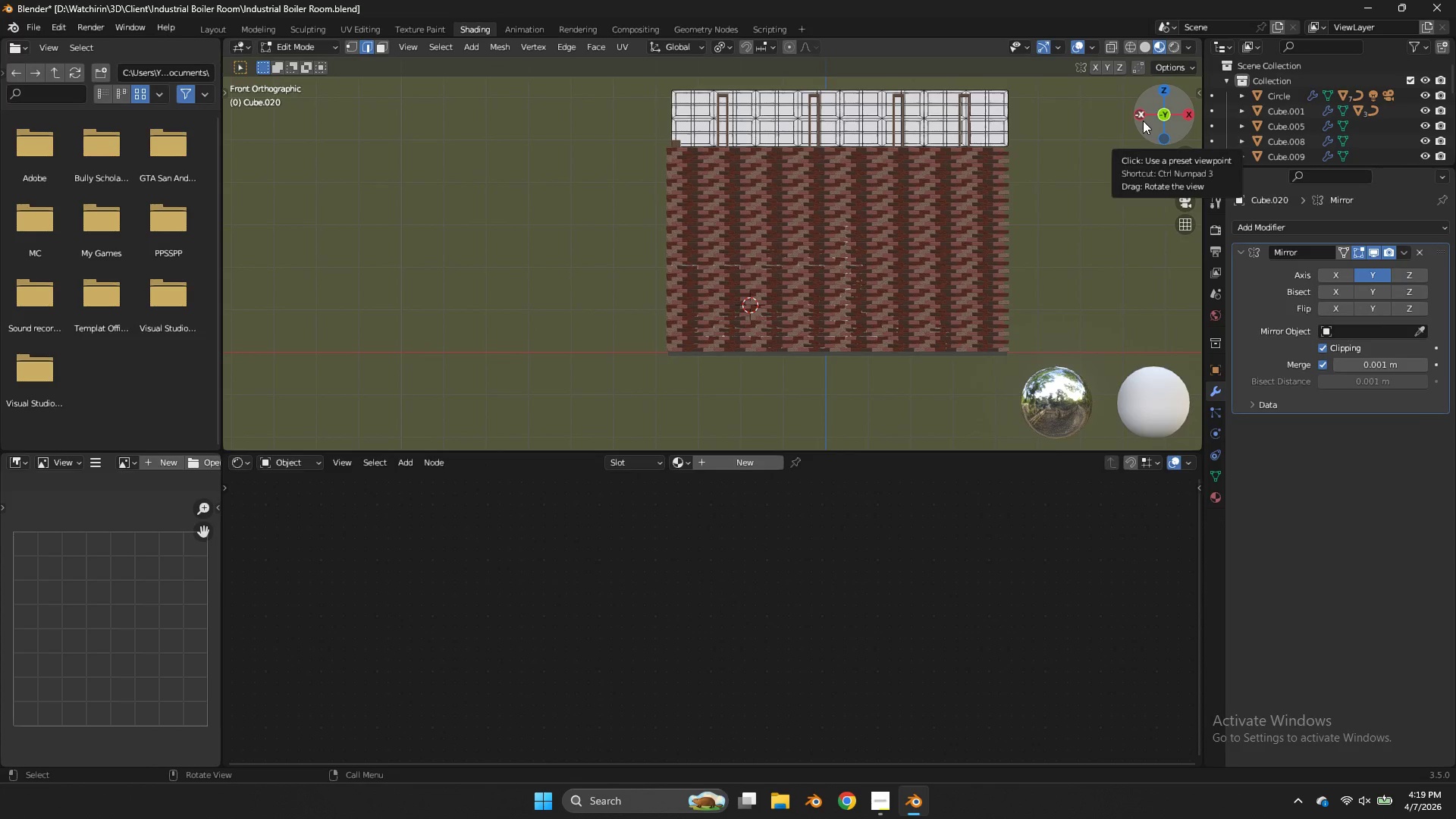 
key(NumpadDivide)
 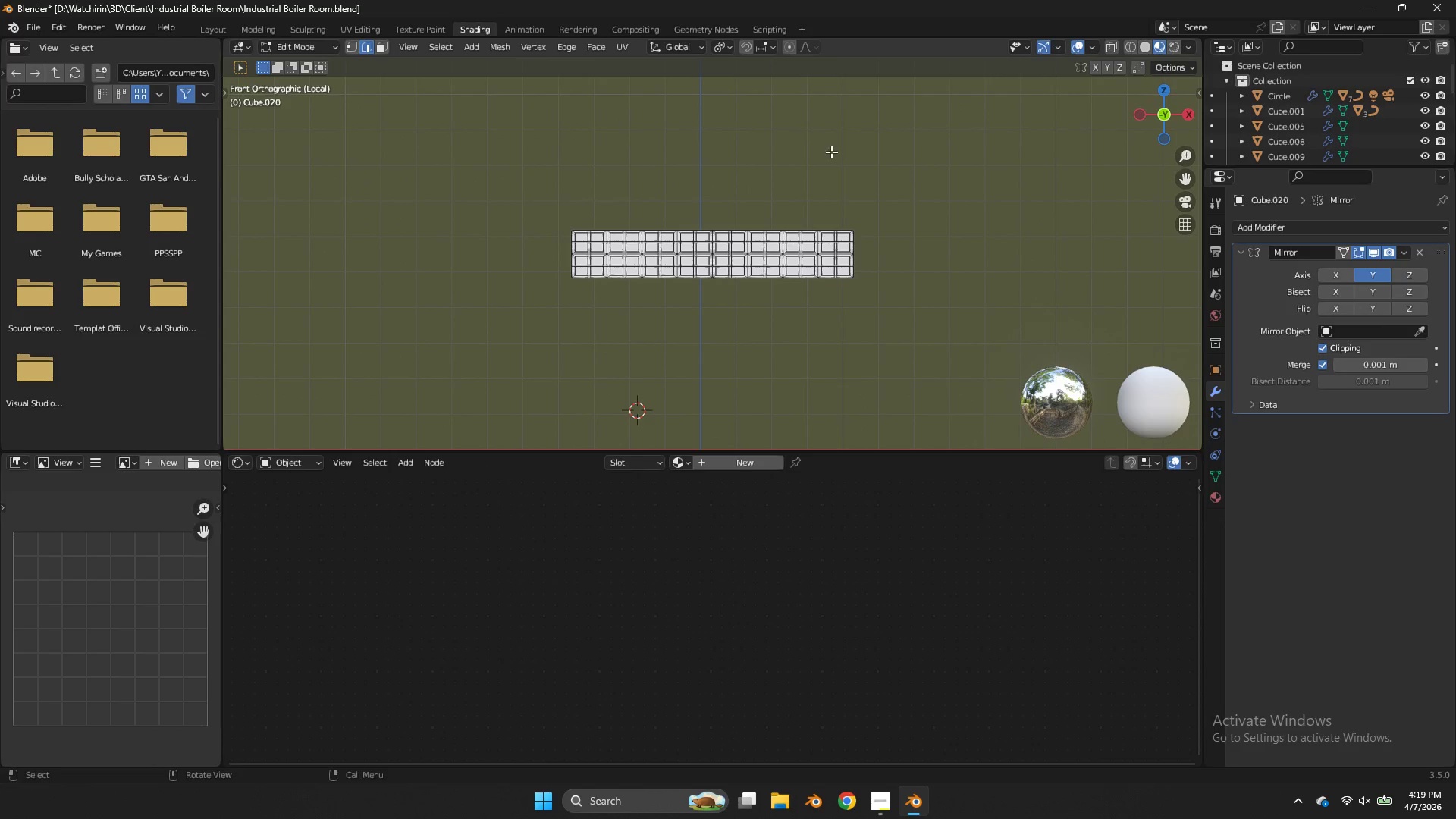 
scroll: coordinate [831, 152], scroll_direction: up, amount: 3.0
 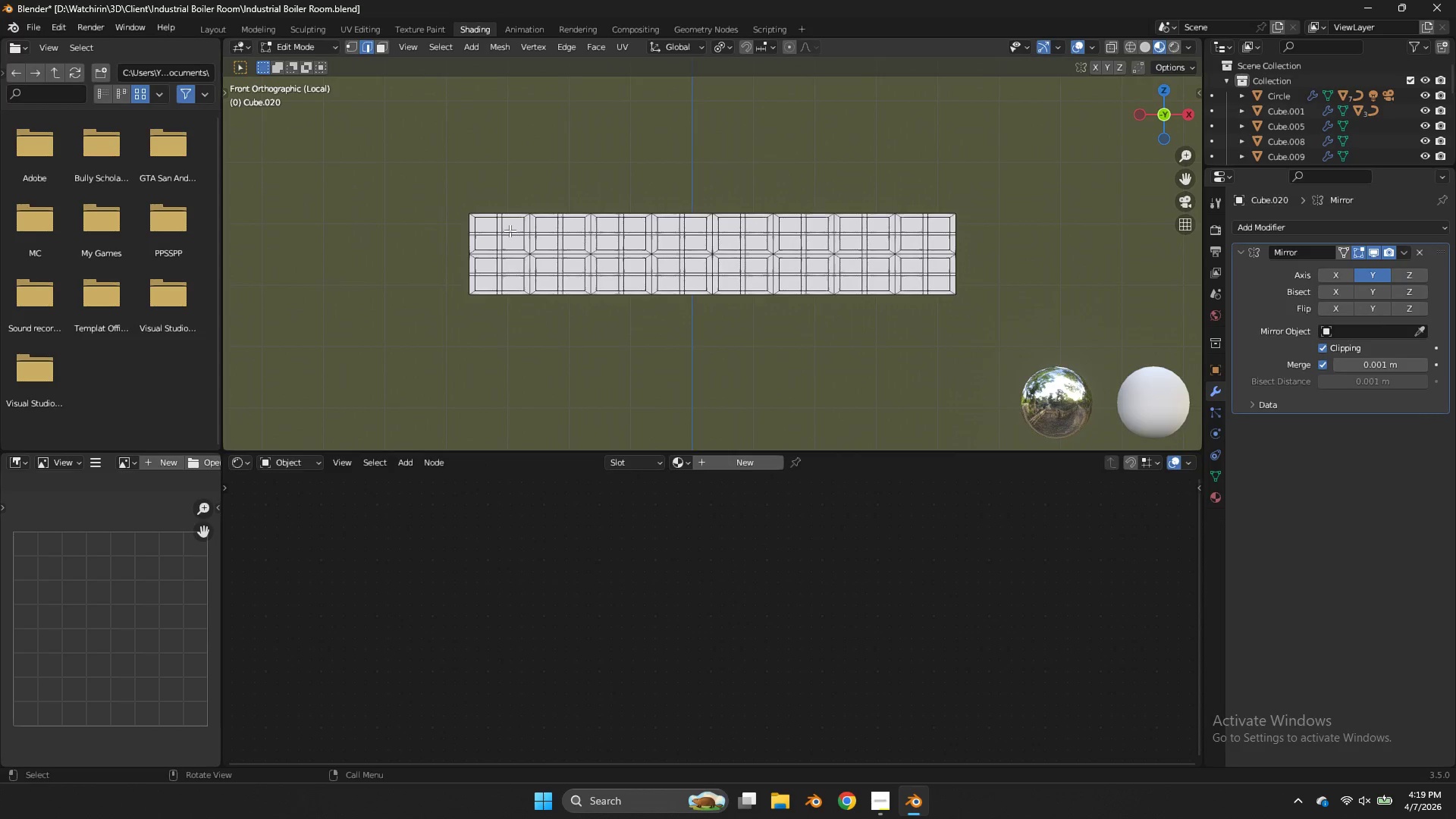 
key(Shift+ShiftLeft)
 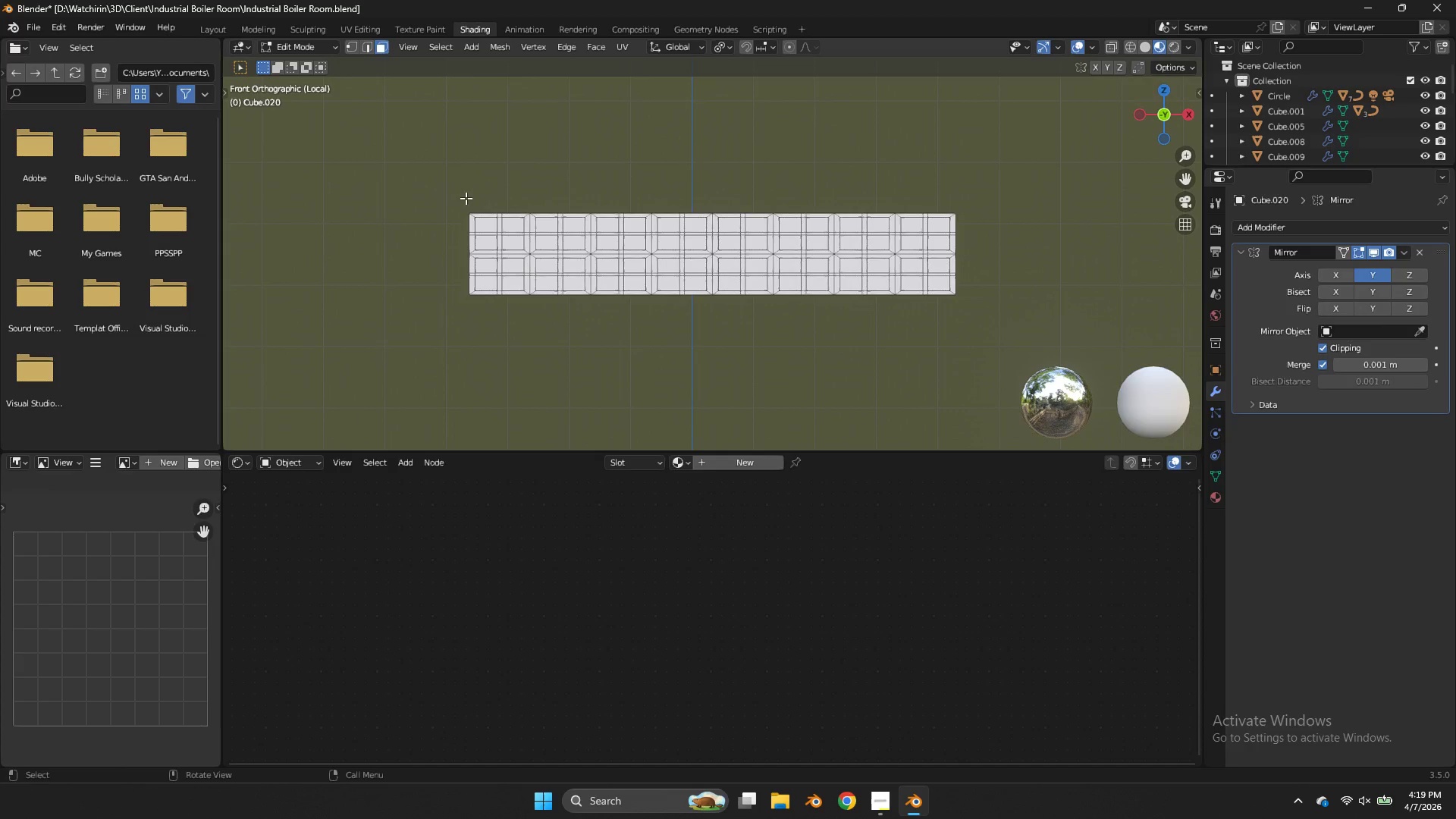 
left_click([487, 225])
 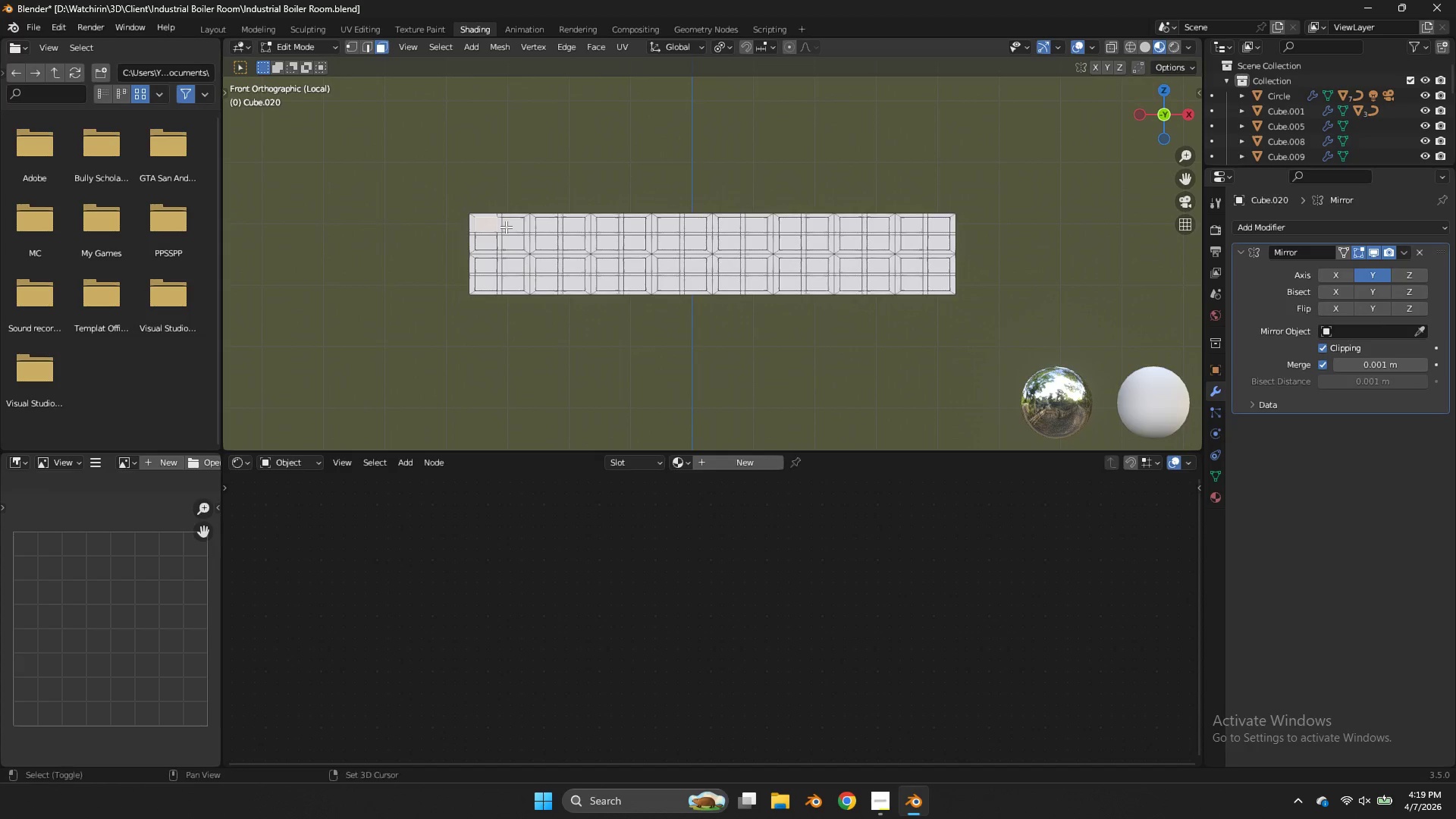 
hold_key(key=ShiftLeft, duration=1.05)
double_click([507, 227])
 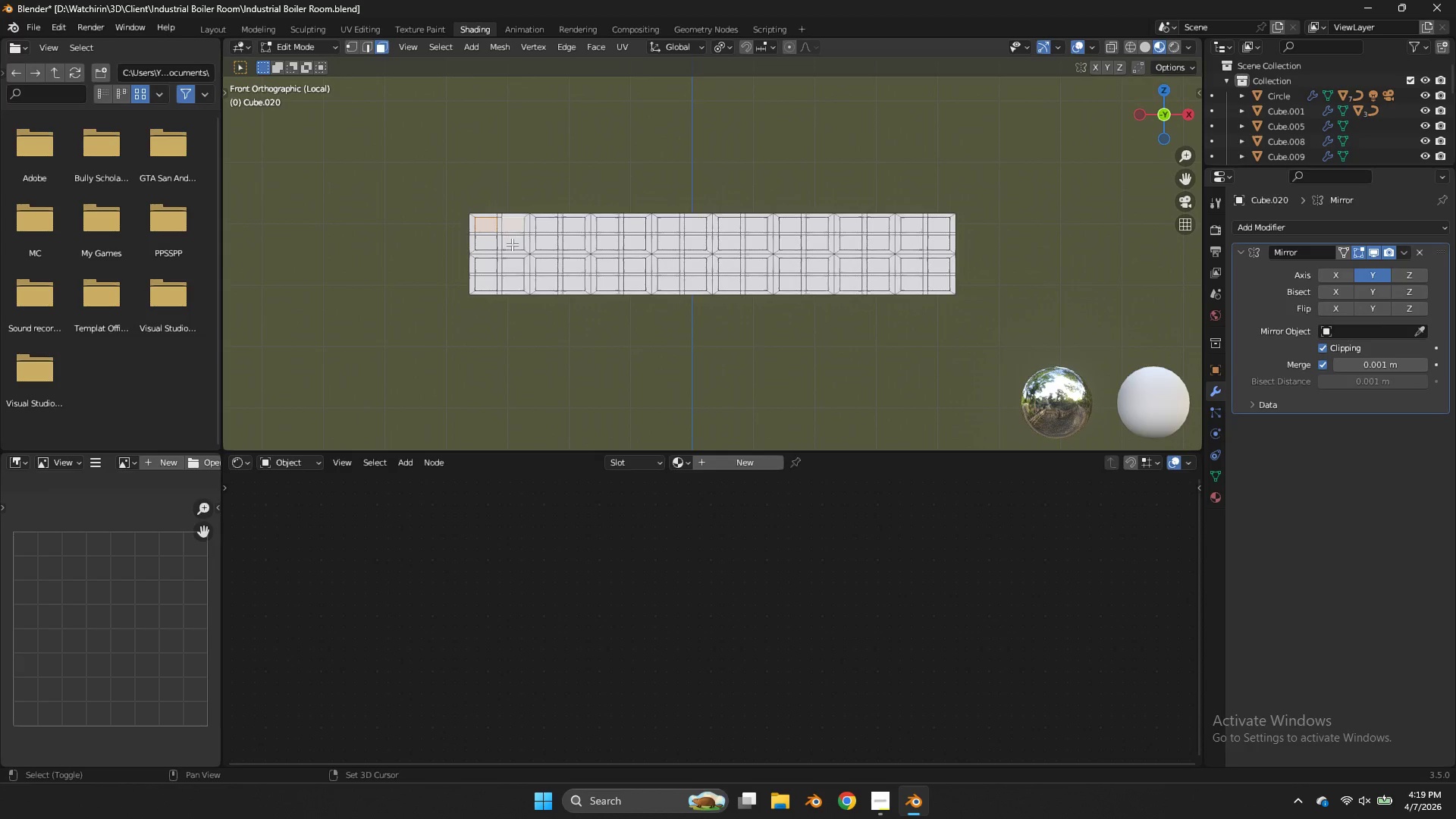 
triple_click([512, 244])
 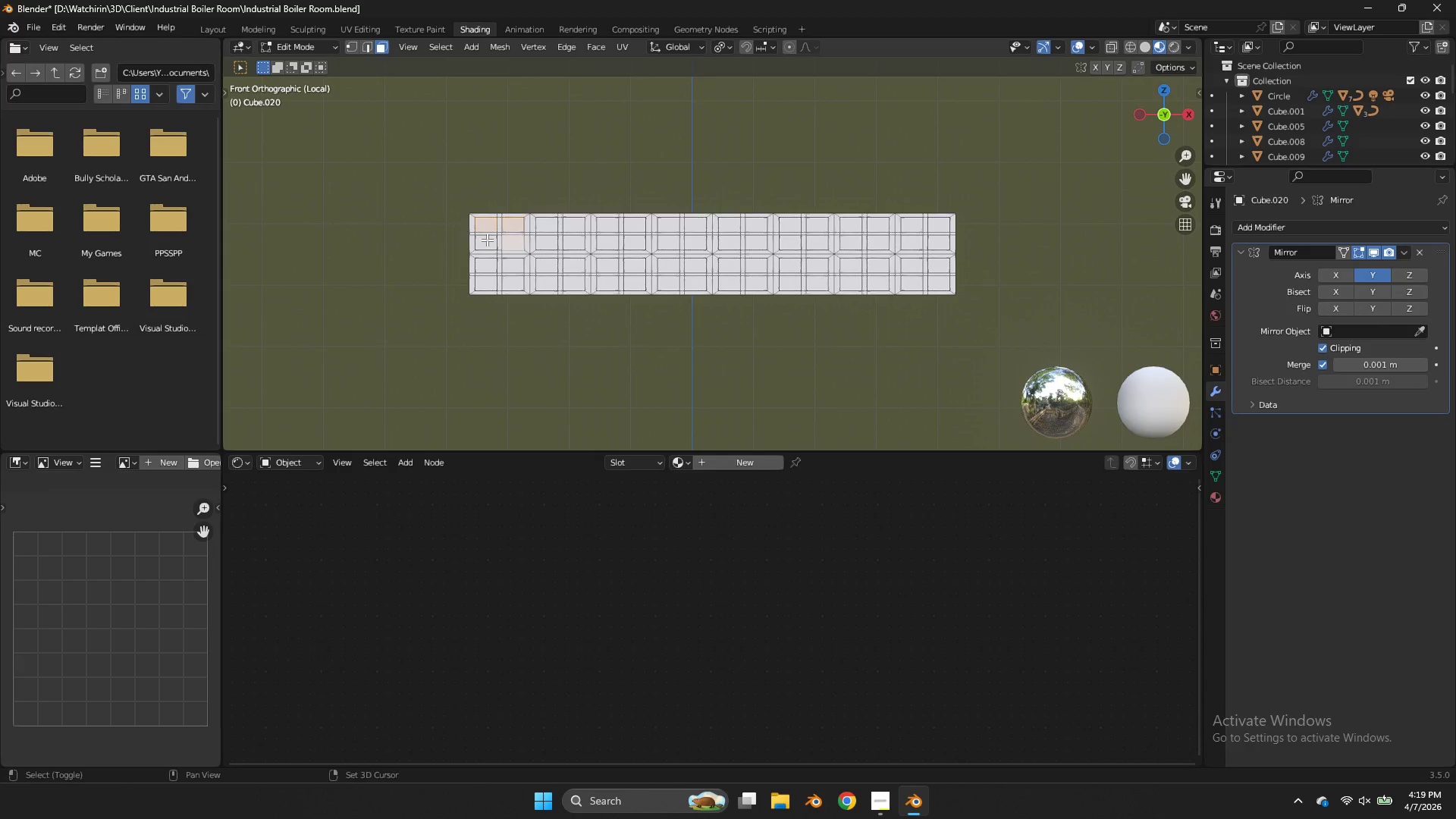 
triple_click([487, 240])
 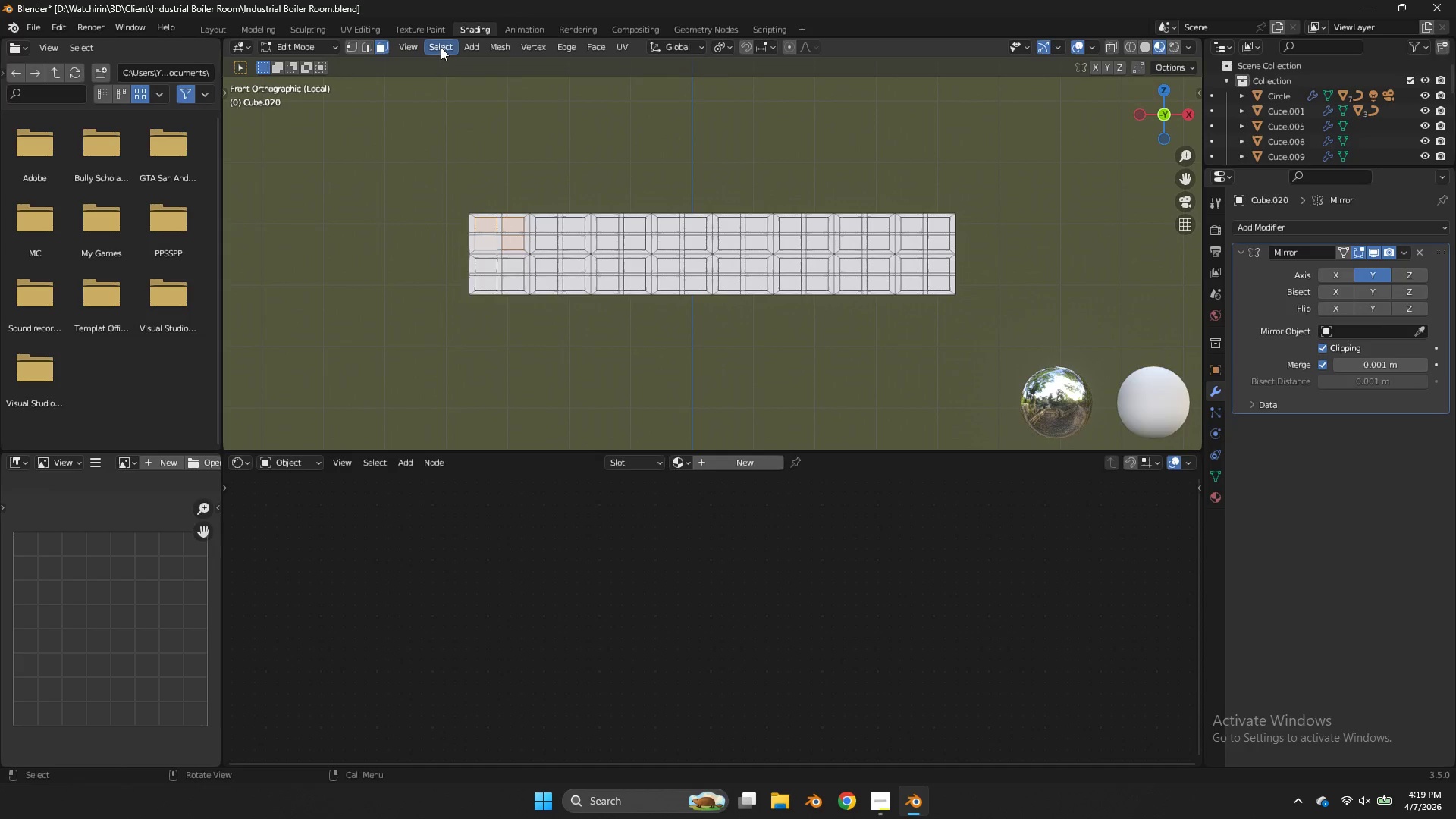 
left_click([441, 47])
 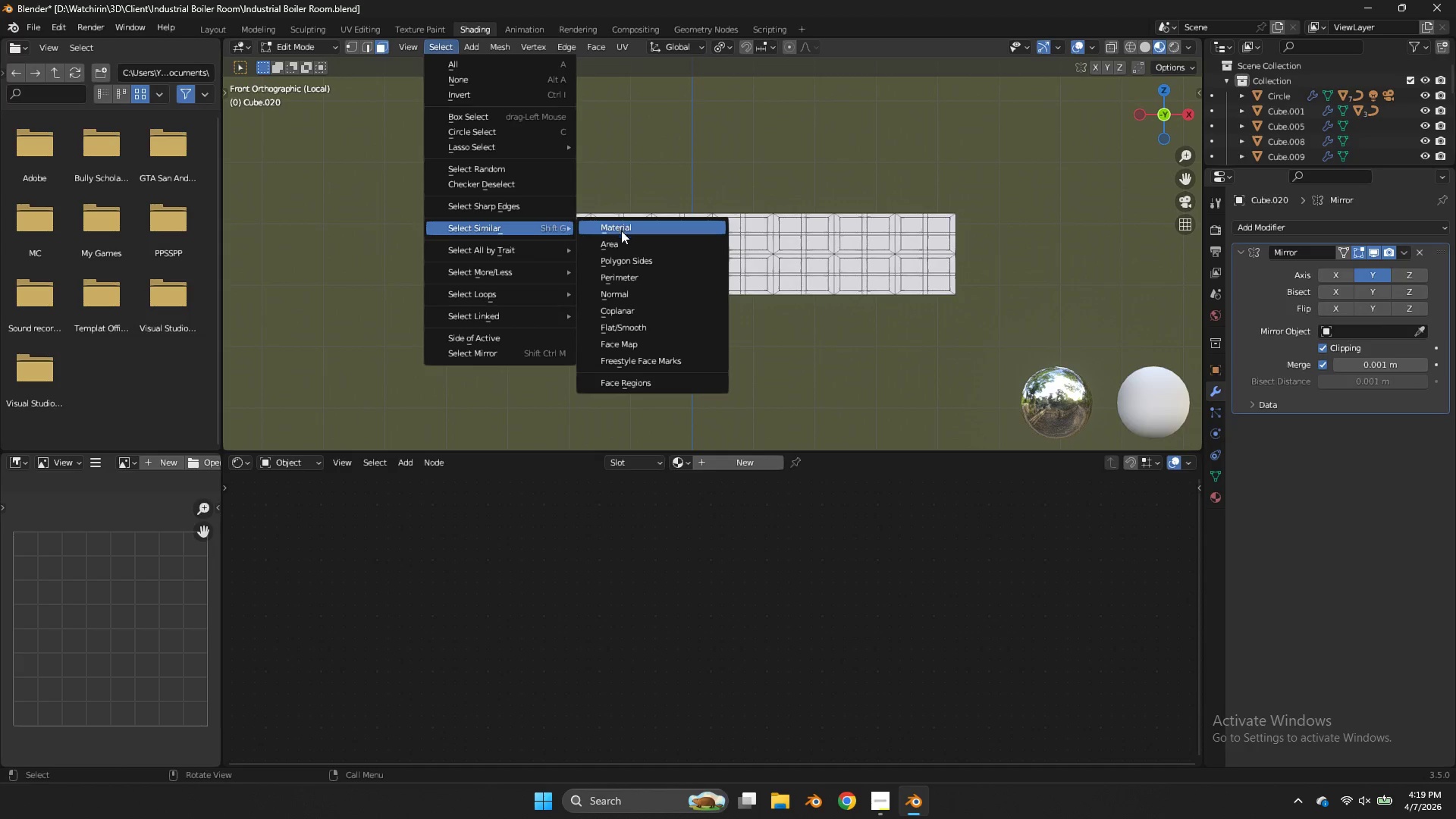 
left_click([626, 240])
 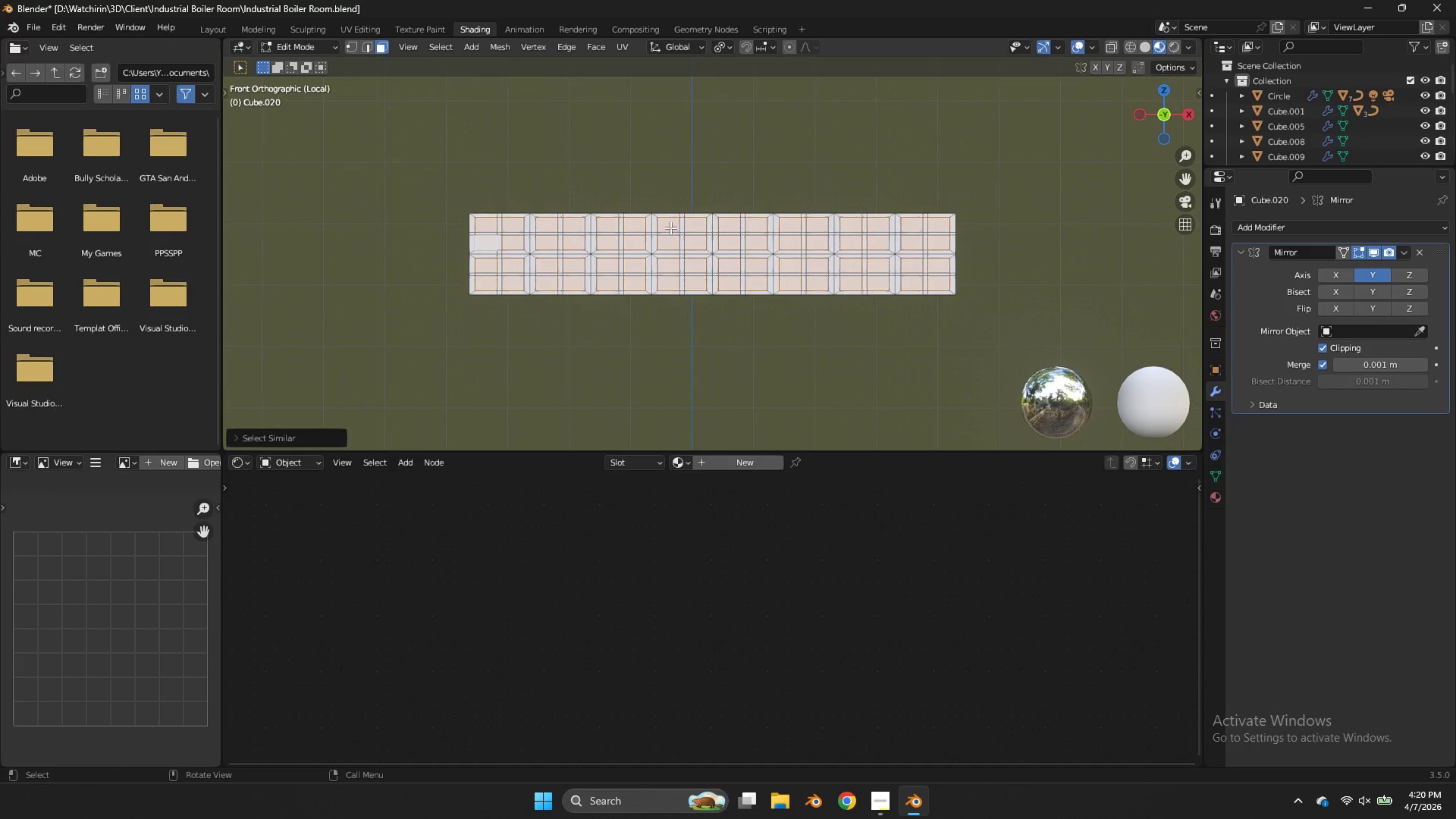 
scroll: coordinate [678, 225], scroll_direction: up, amount: 3.0
 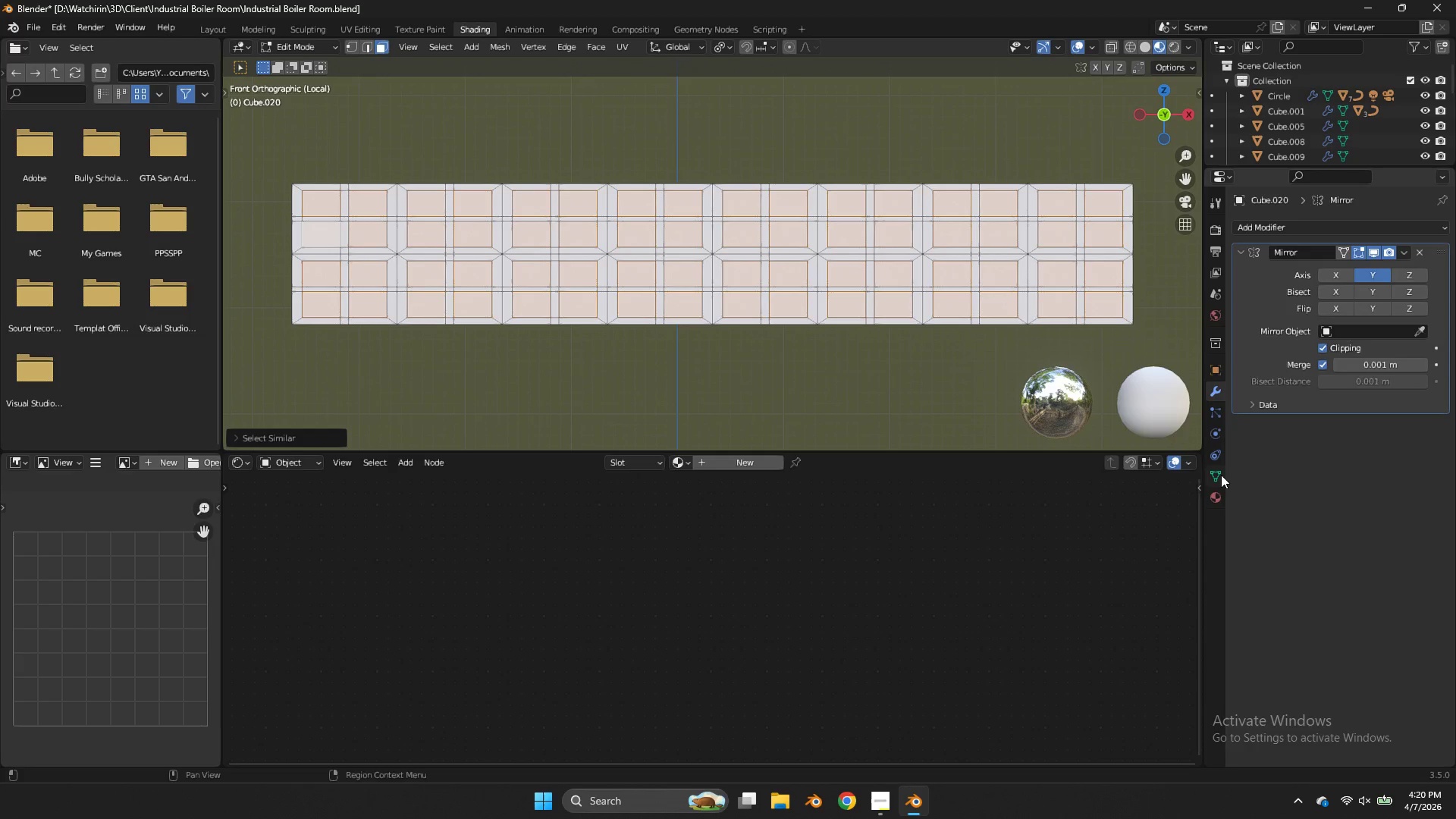 
double_click([1209, 497])
 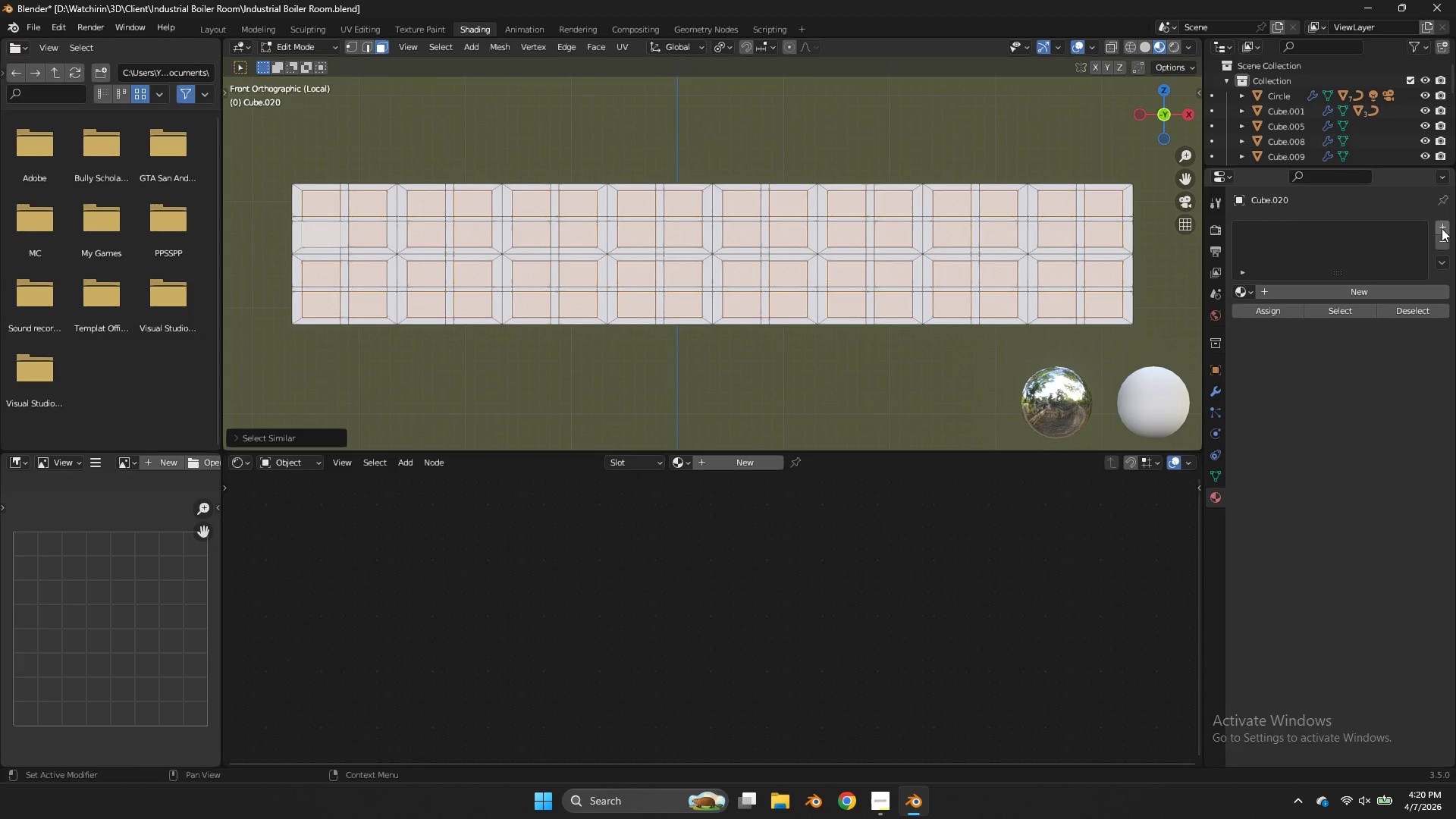 
double_click([1442, 228])
 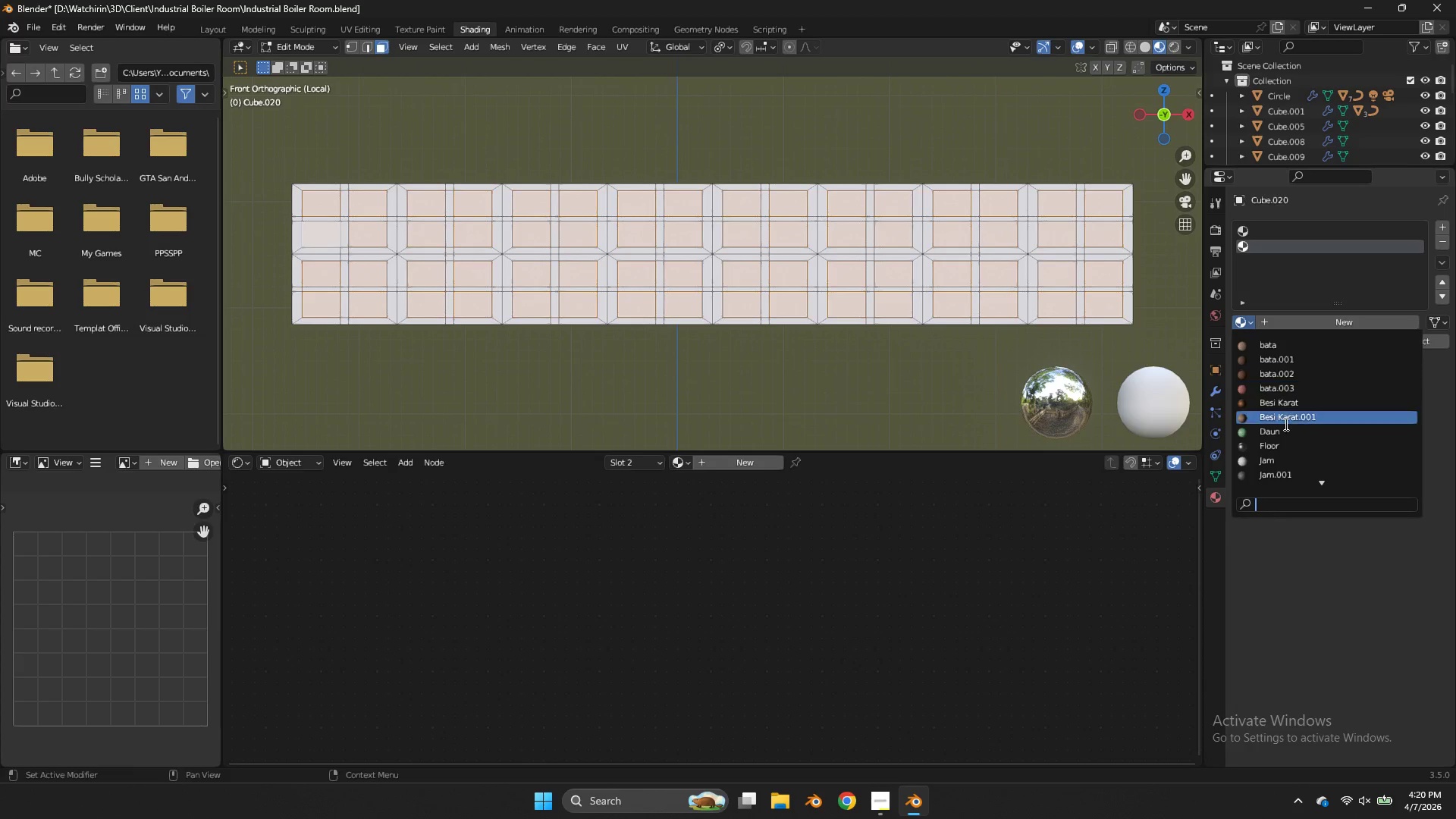 
scroll: coordinate [1283, 470], scroll_direction: up, amount: 6.0
 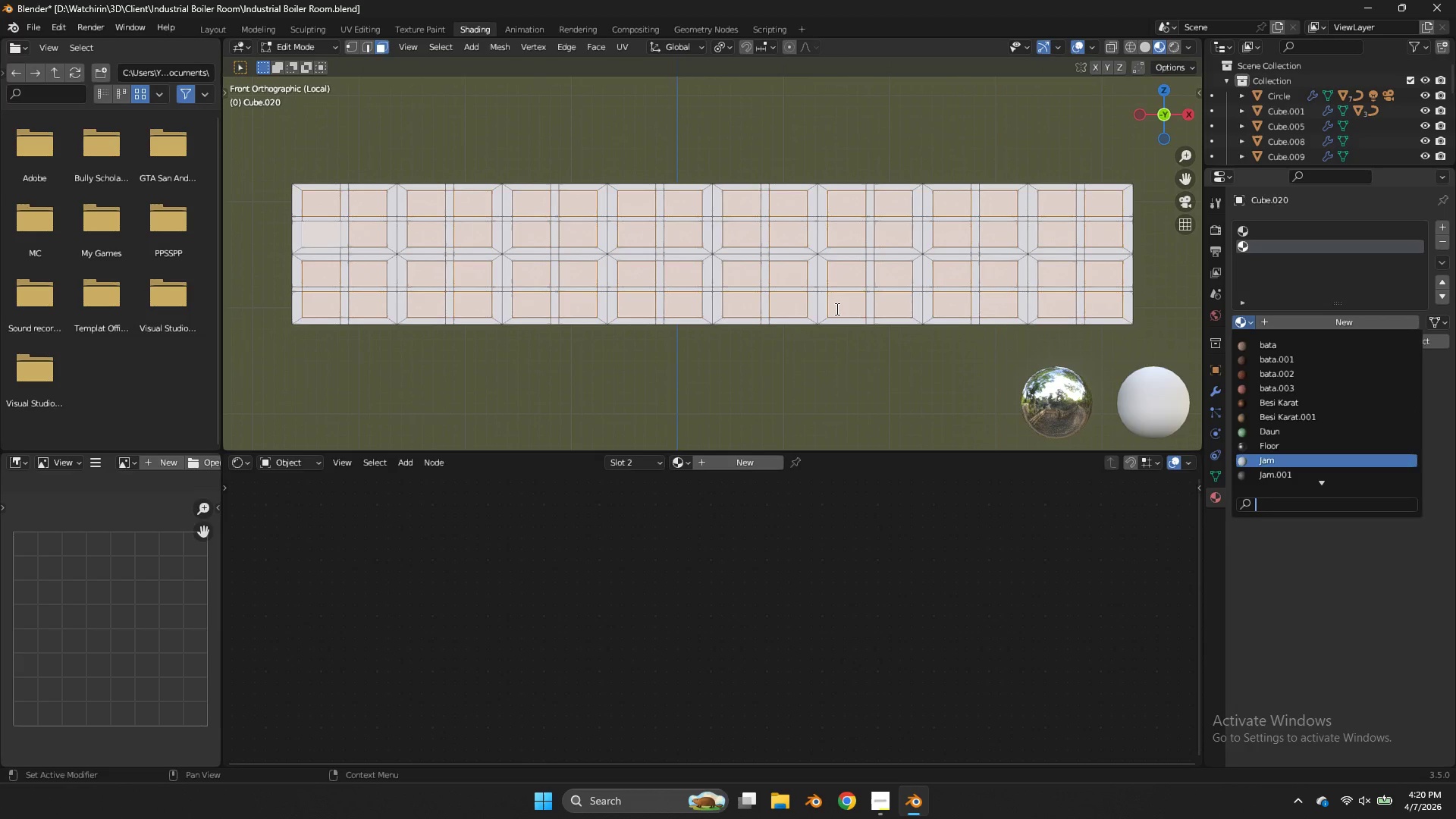 
left_click([836, 309])
 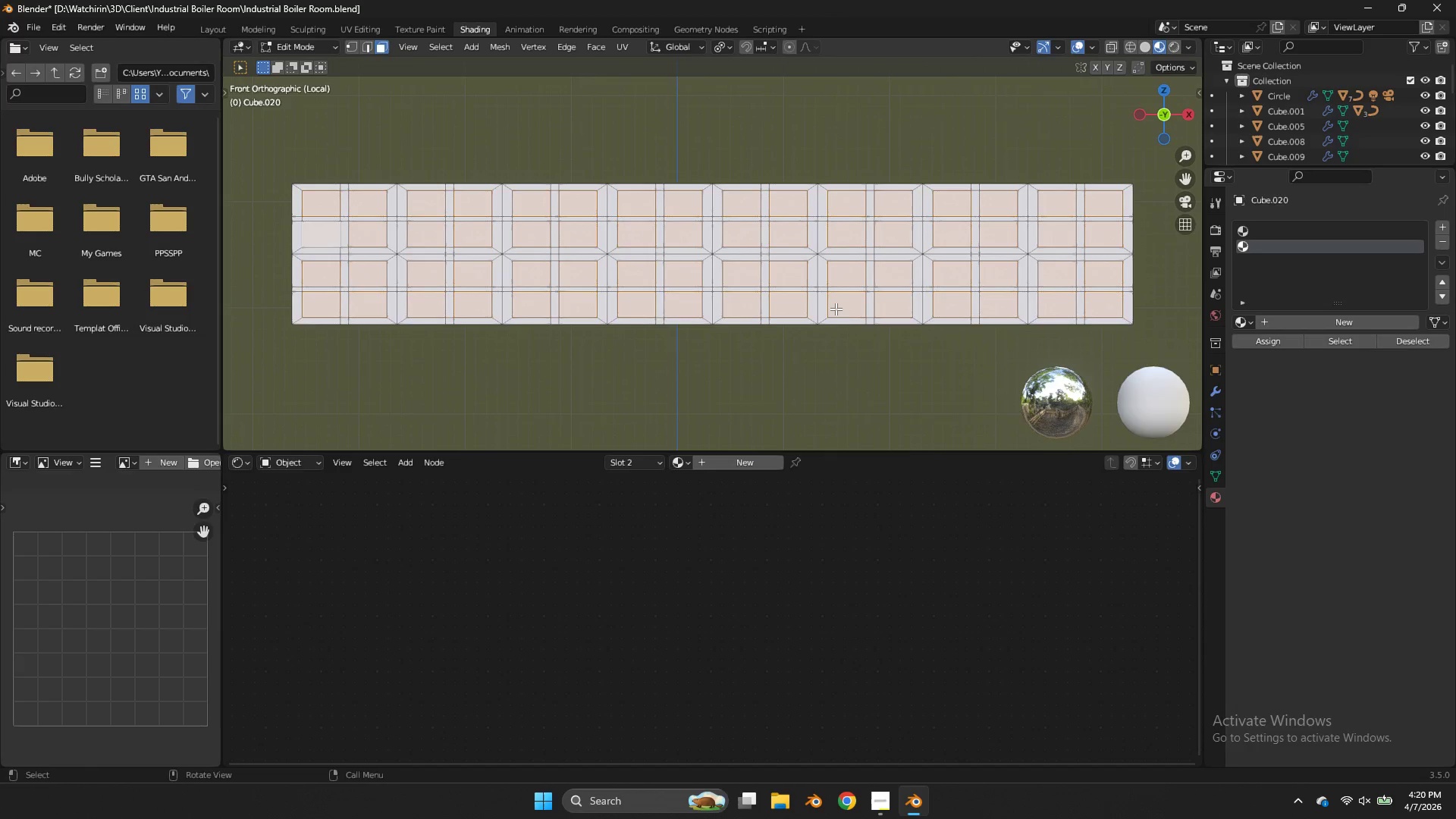 
key(NumpadDivide)
 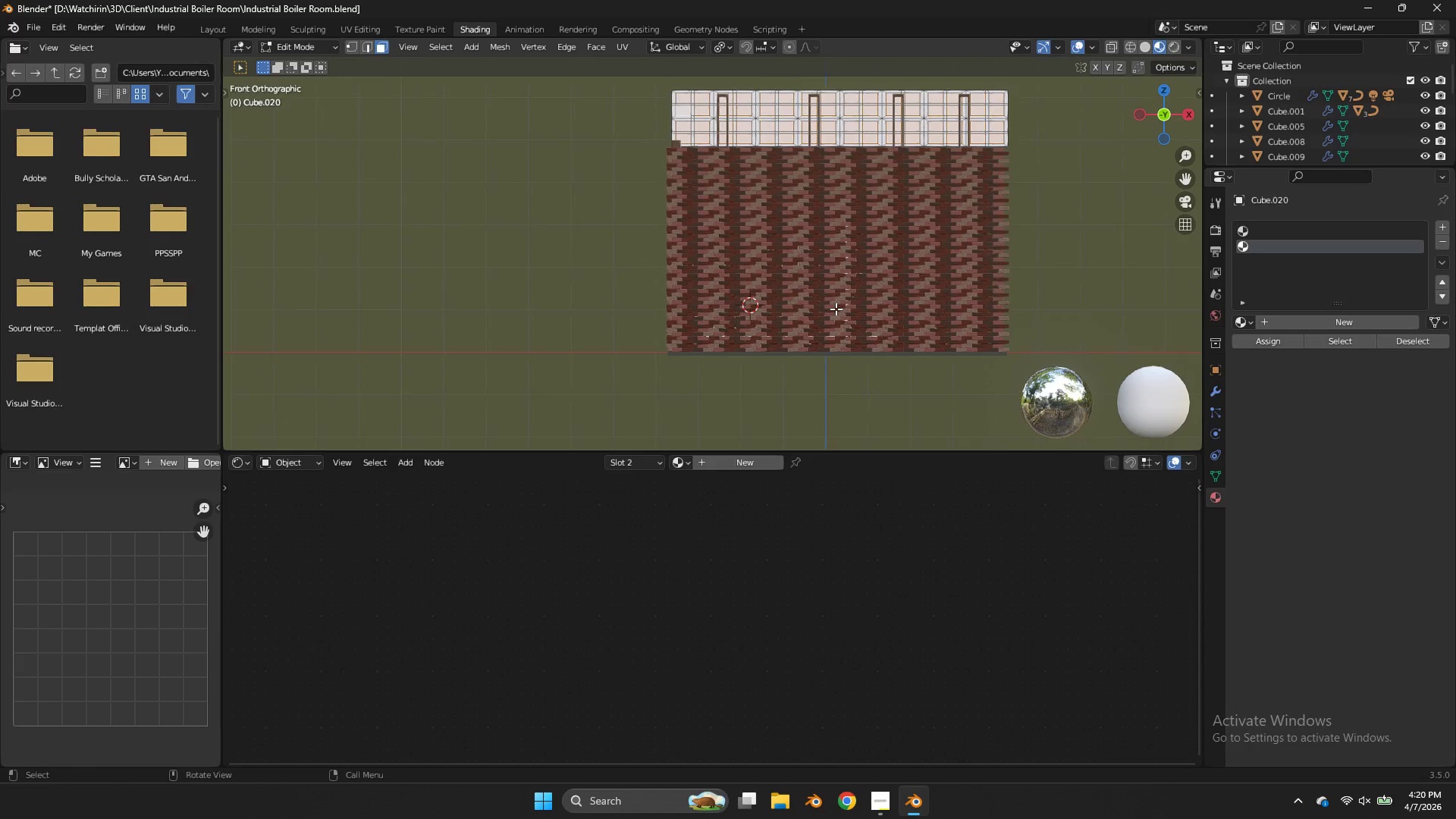 
key(Tab)
 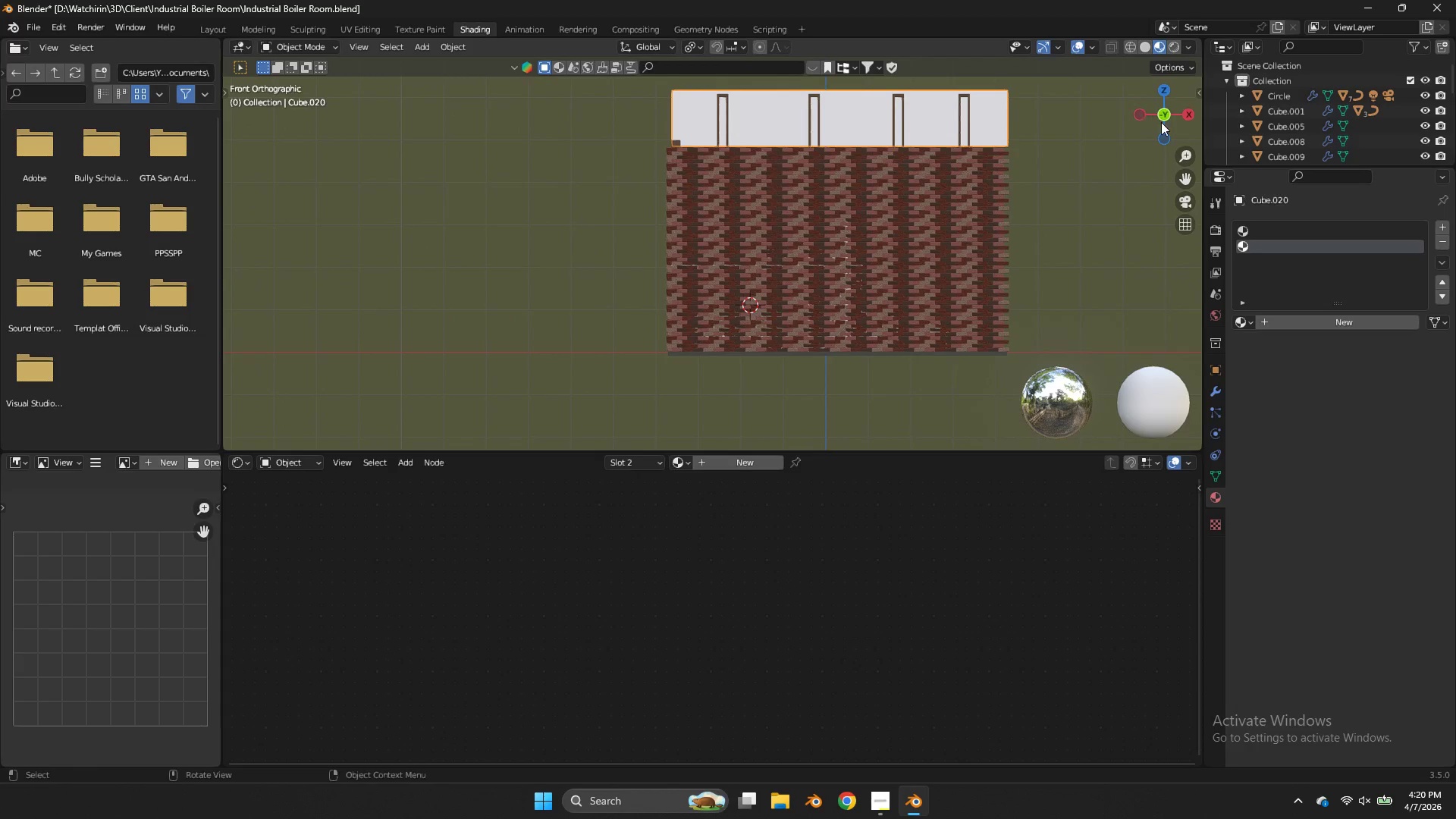 
left_click_drag(start_coordinate=[1161, 122], to_coordinate=[1016, 125])
 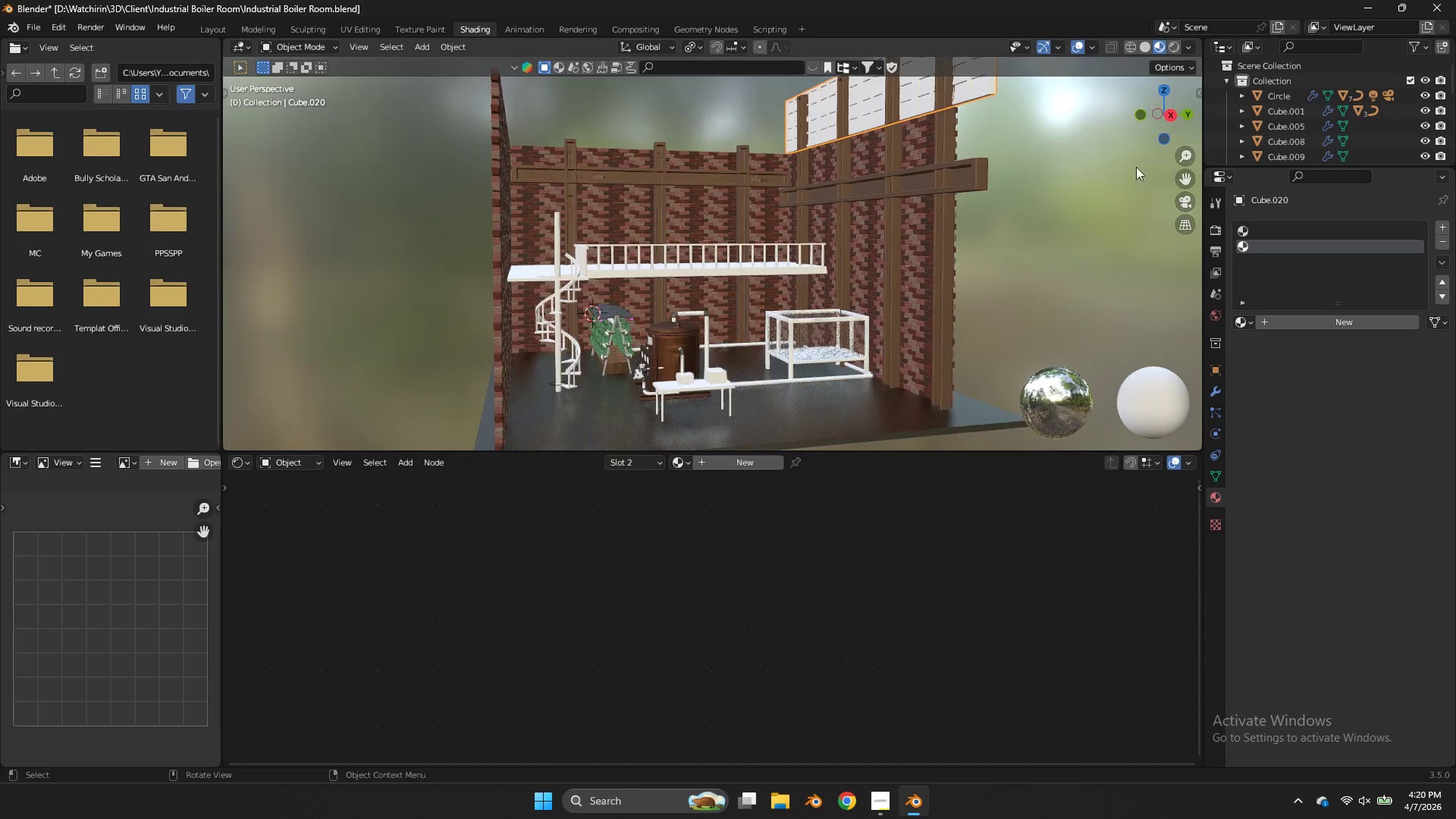 
key(Z)
 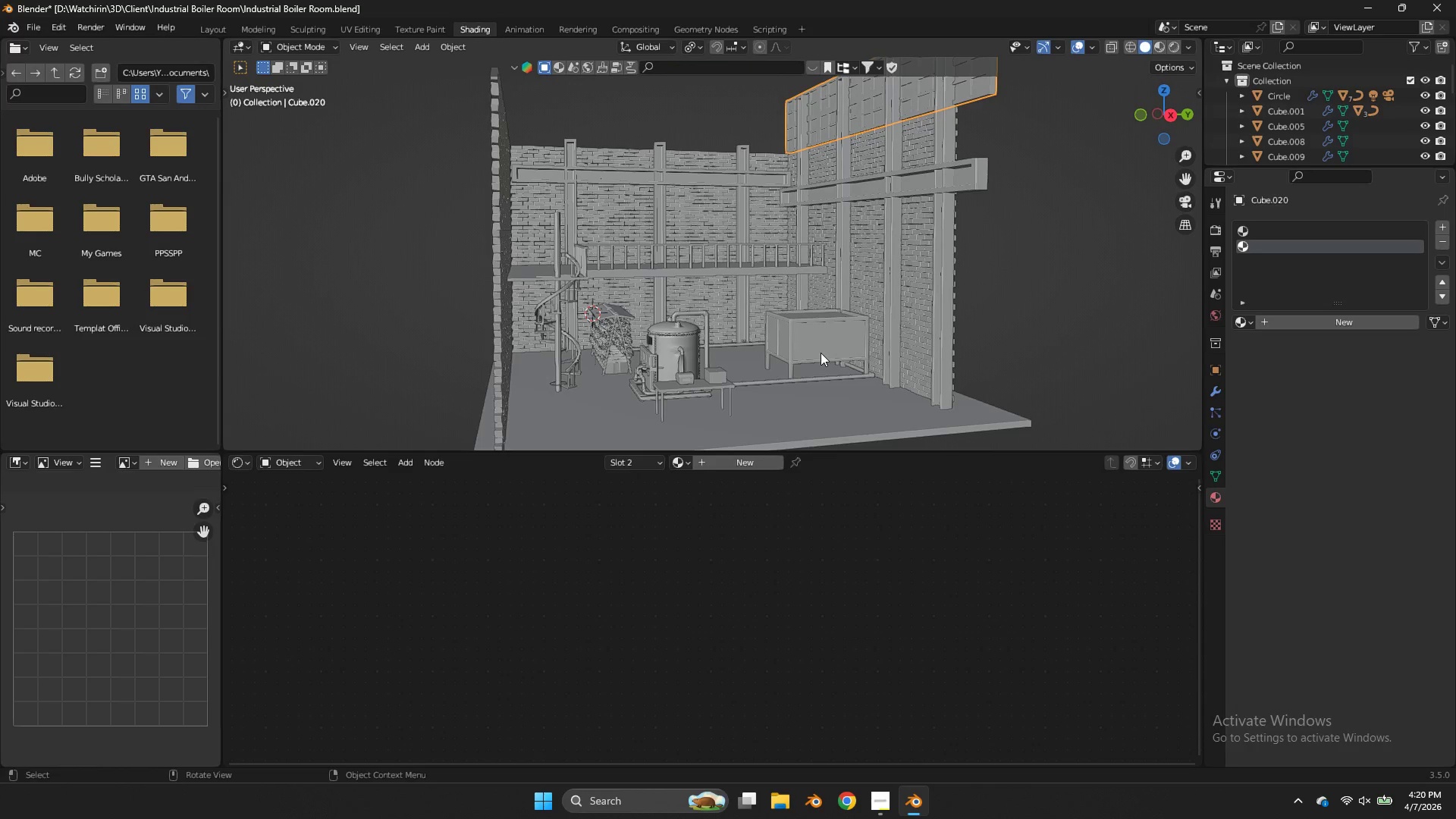 
left_click([821, 353])
 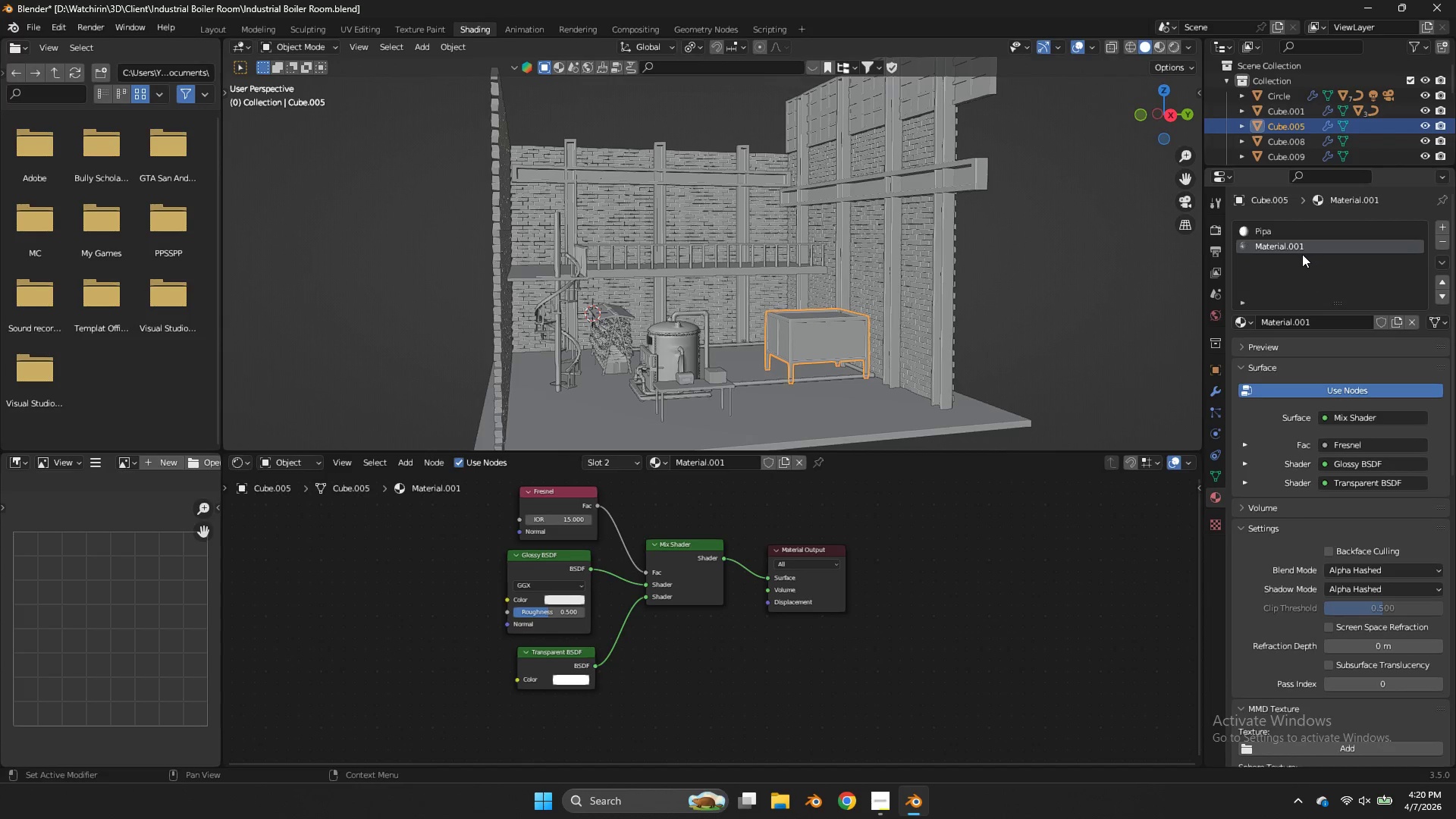 
double_click([1298, 249])
 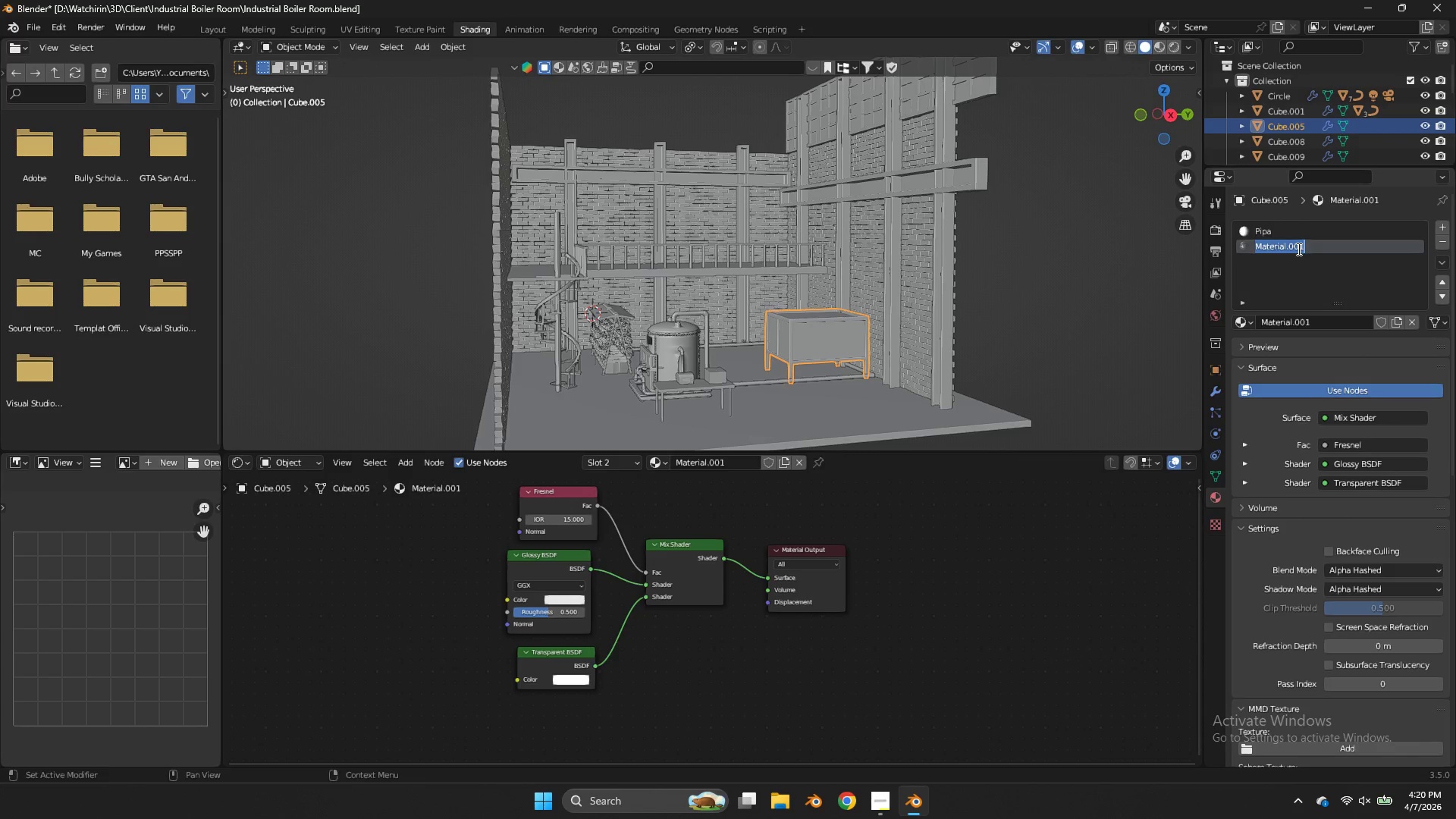 
type(Kaca)
 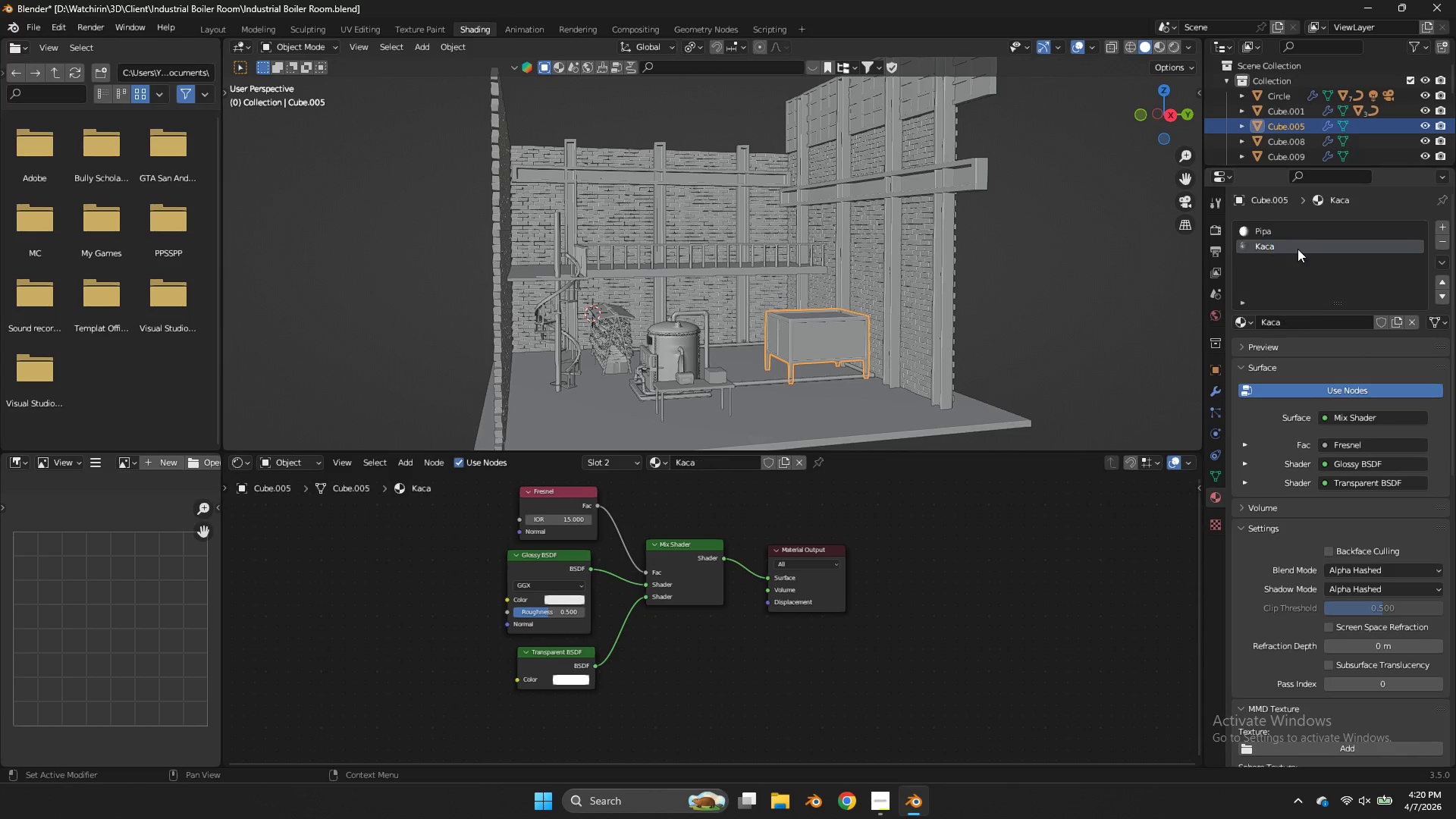 
key(Enter)
 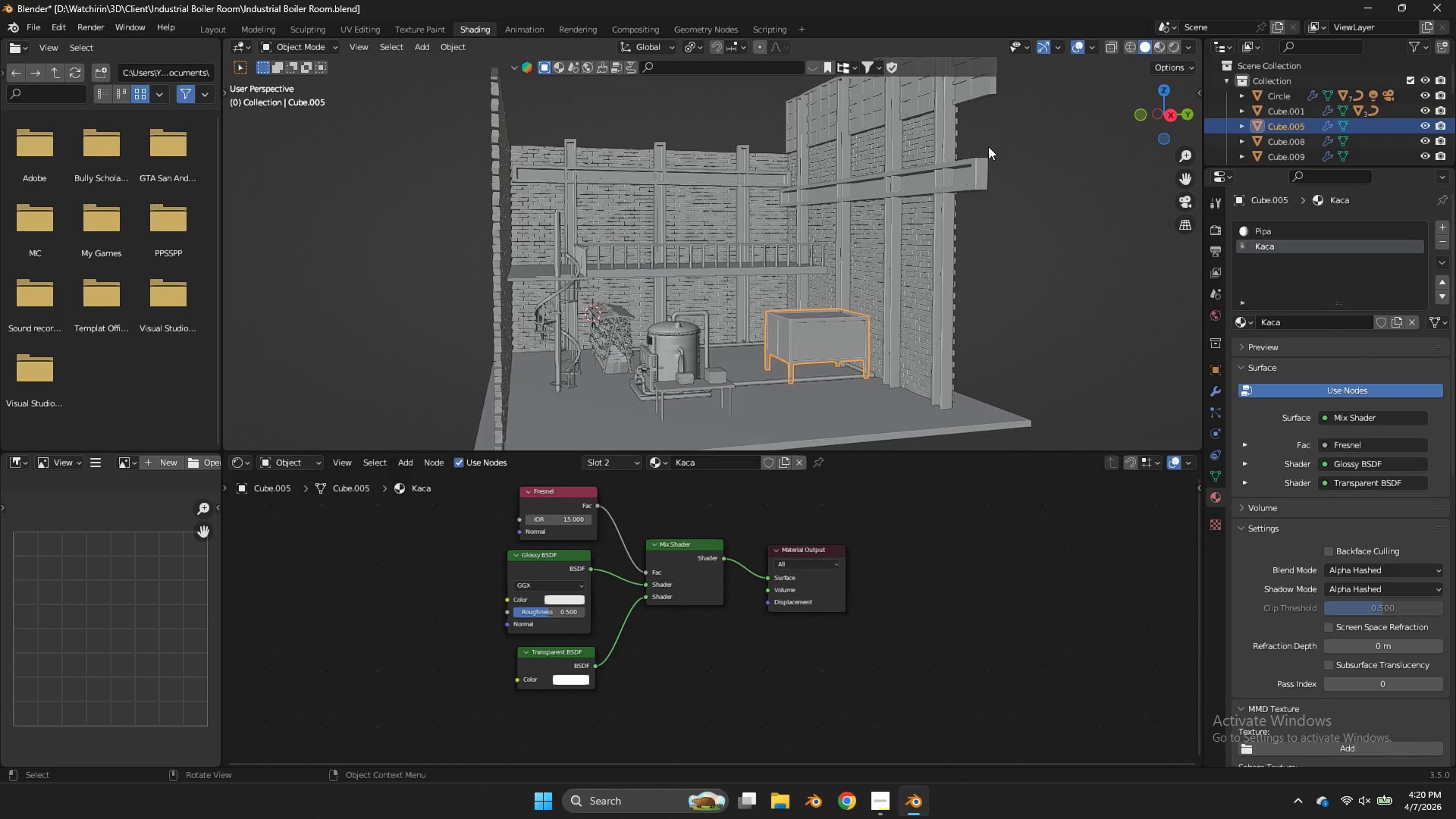 
left_click([982, 96])
 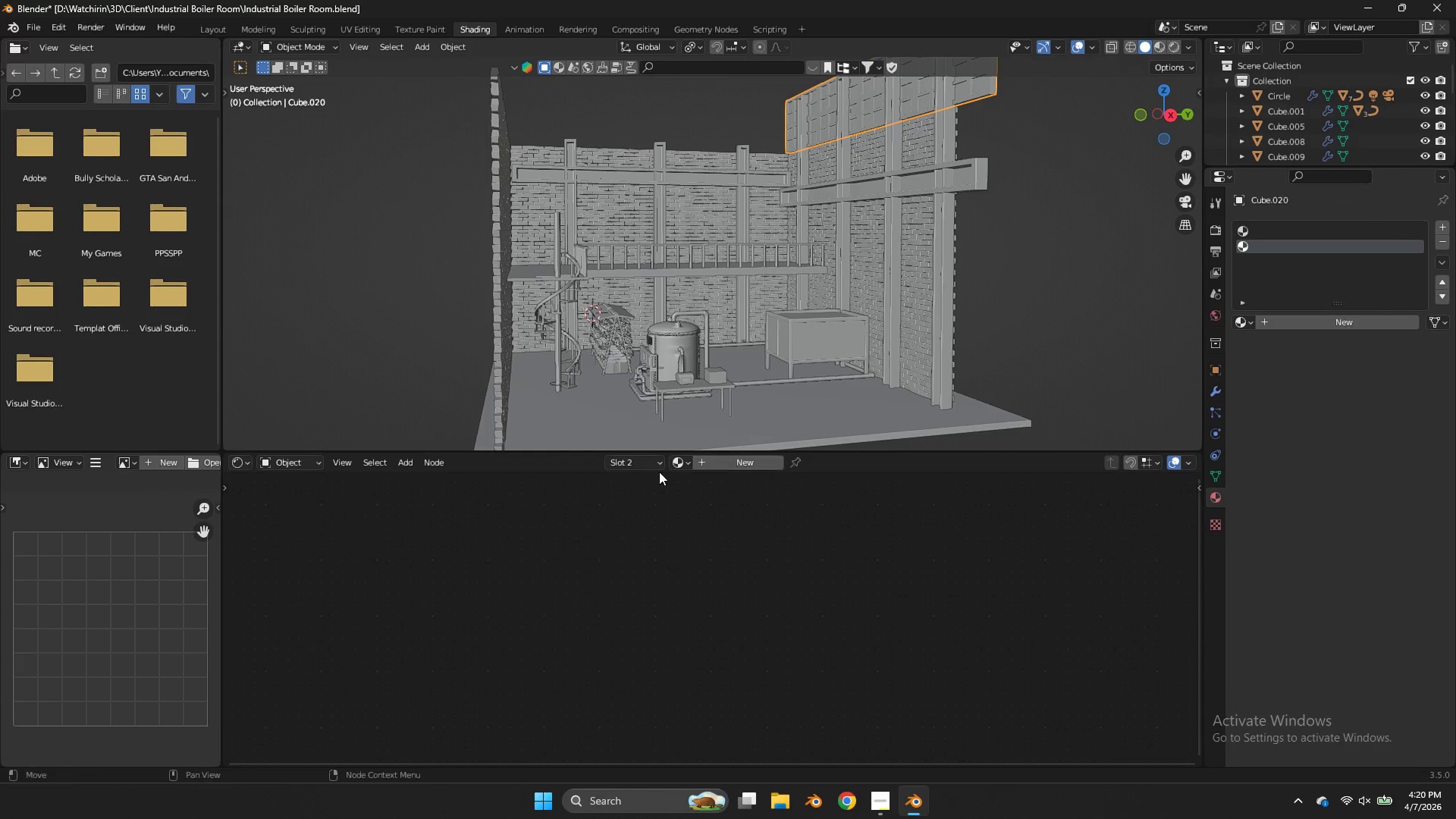 
left_click([679, 462])
 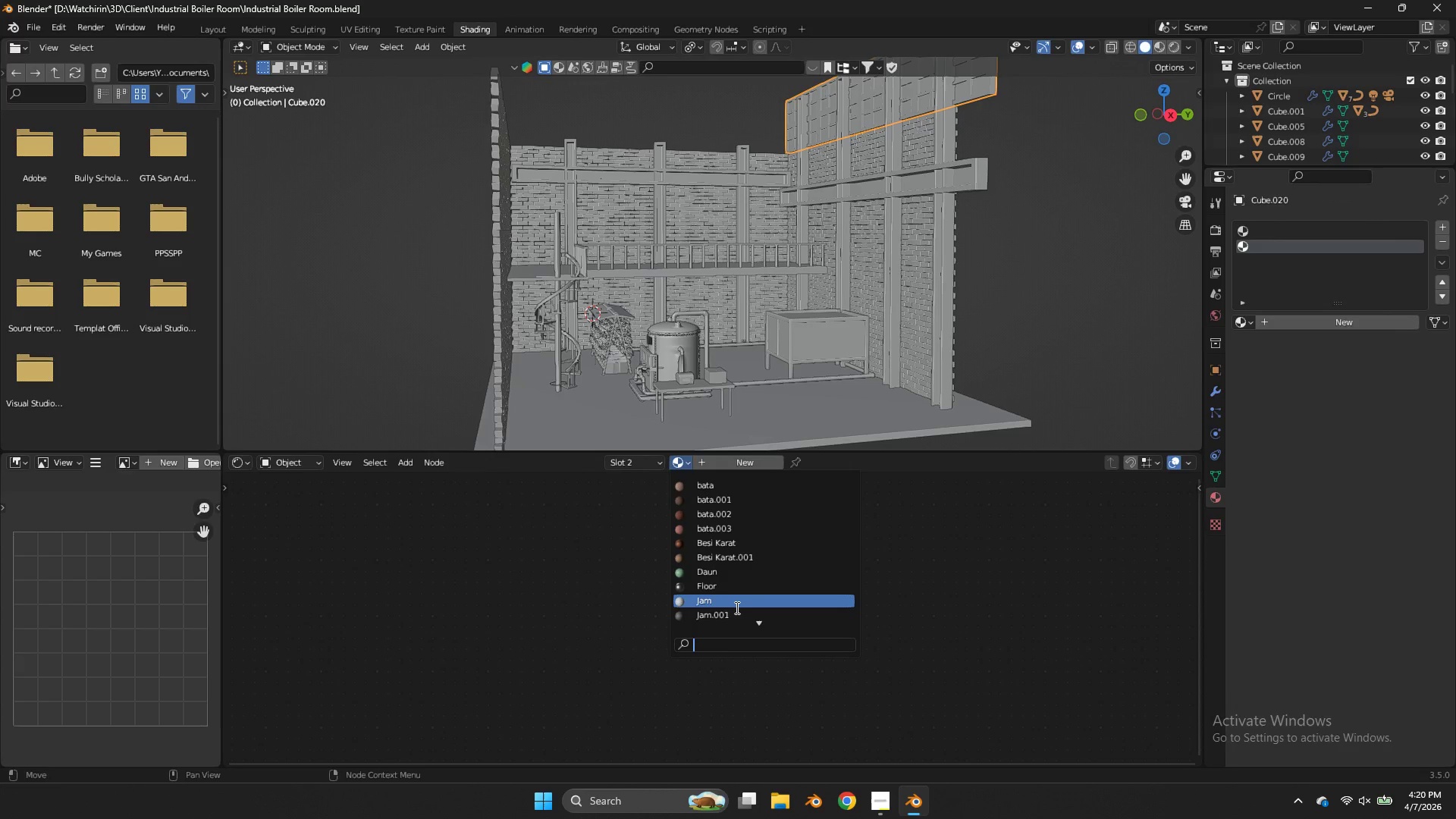 
type(kaca)
 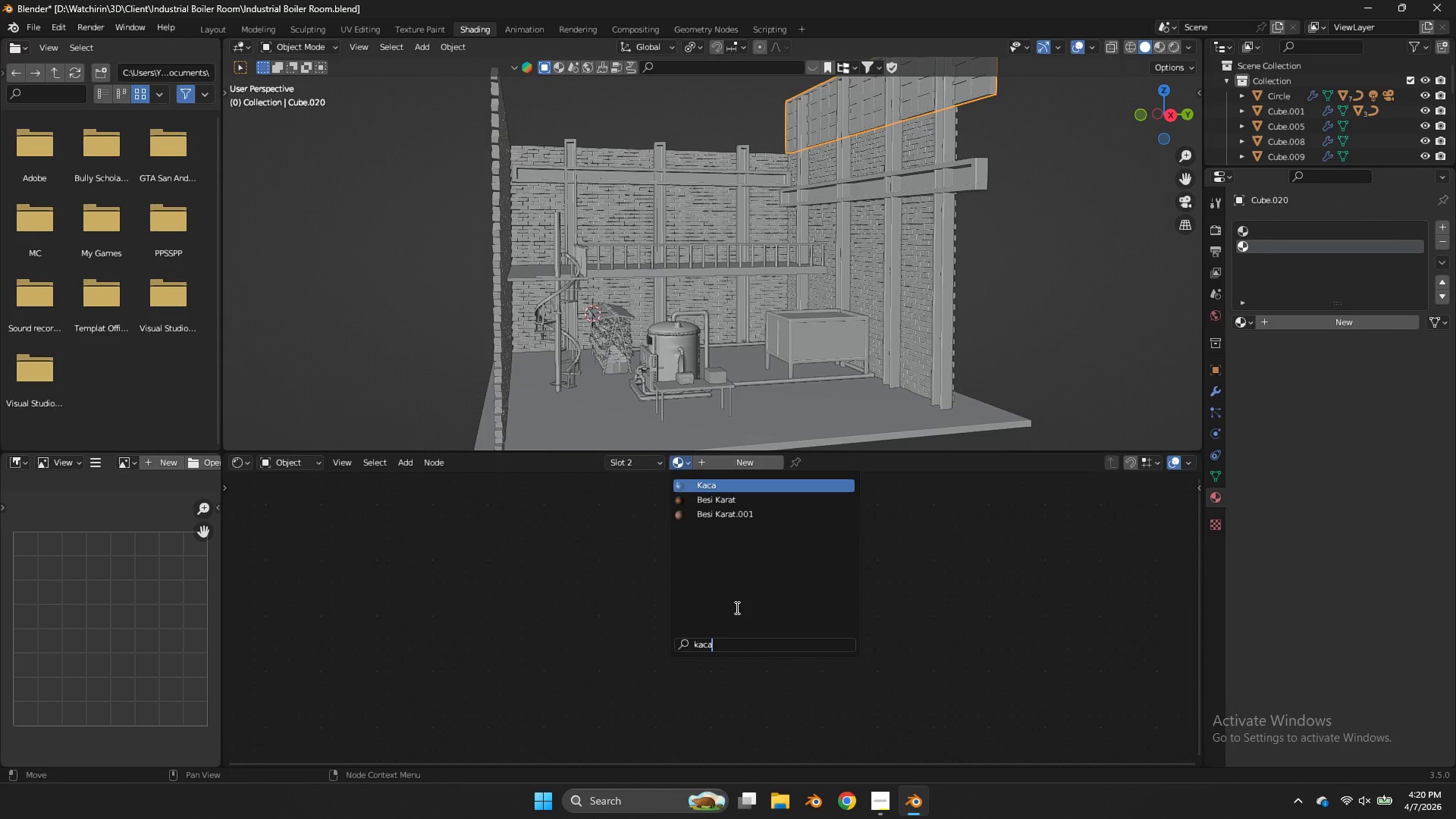 
key(Enter)
 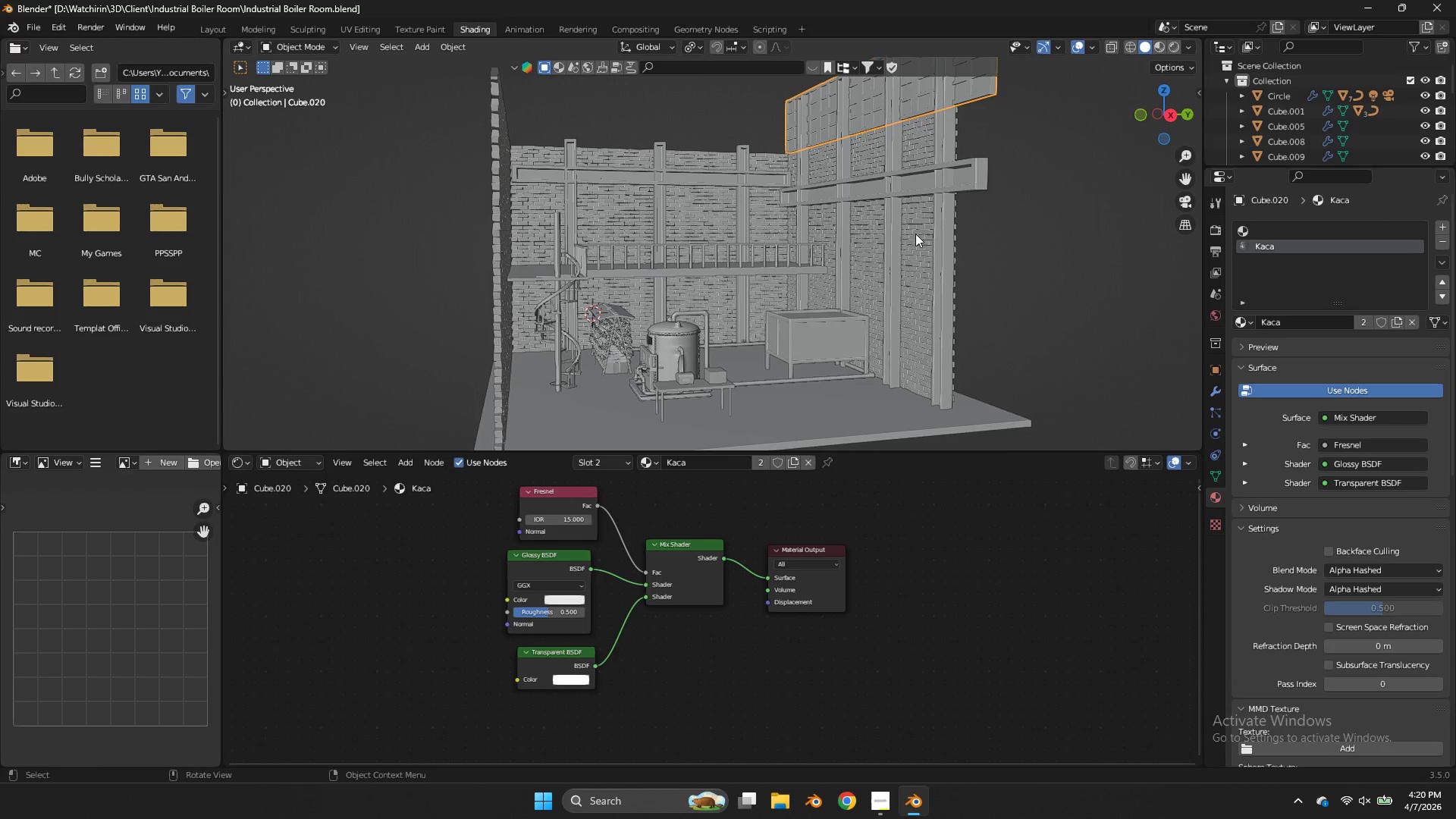 
key(Z)
 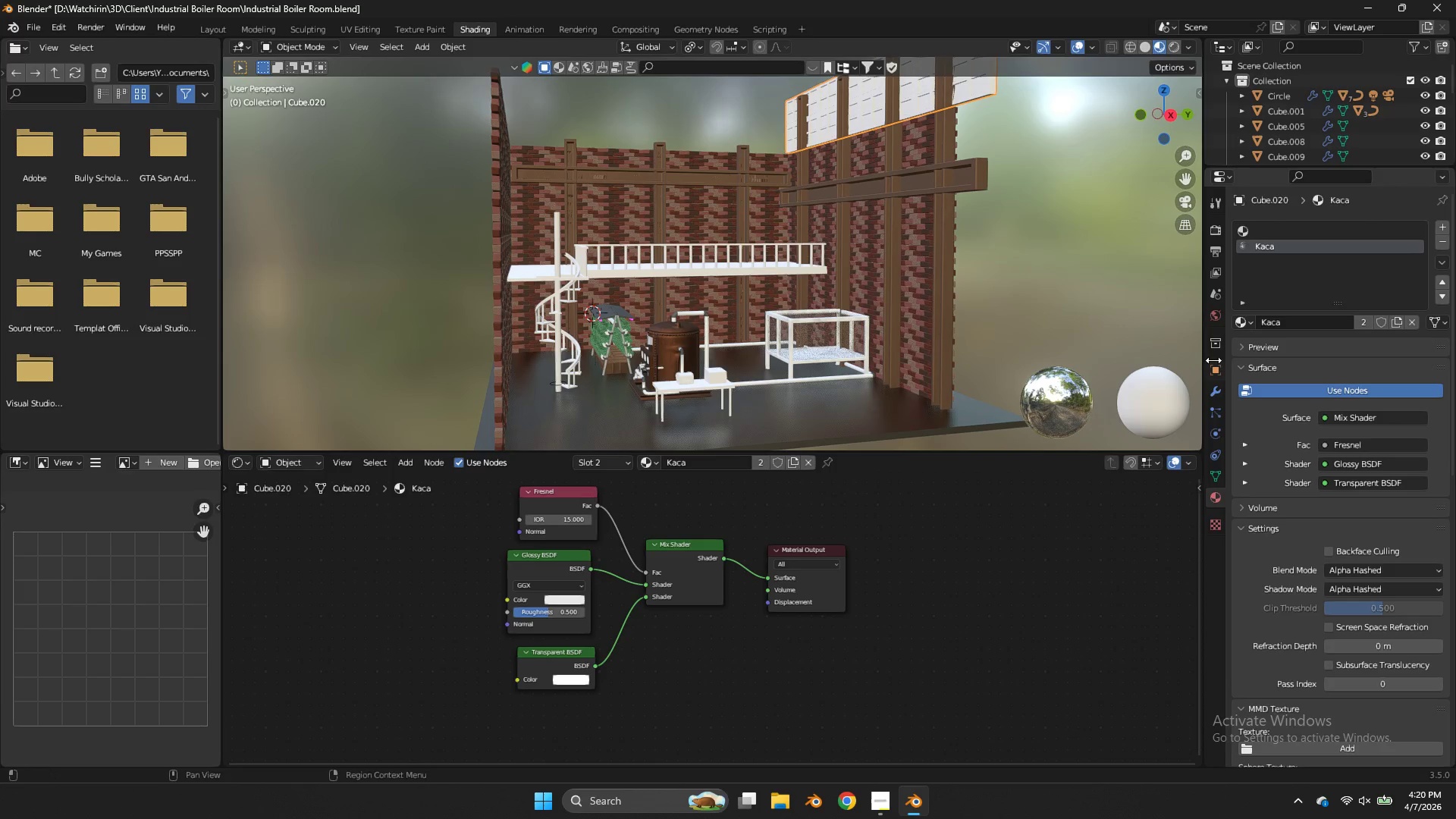 
key(Tab)
 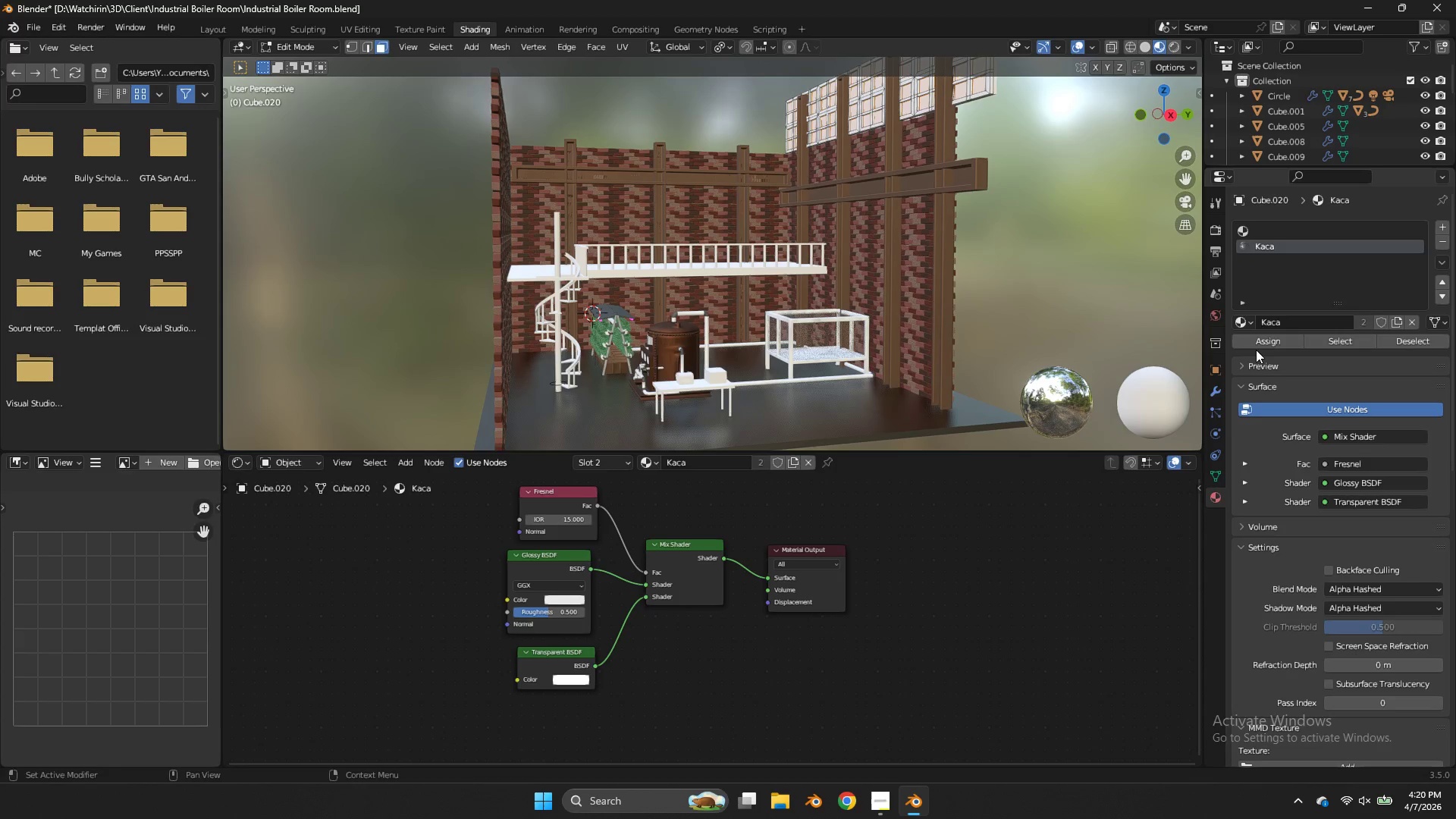 
left_click([1256, 347])
 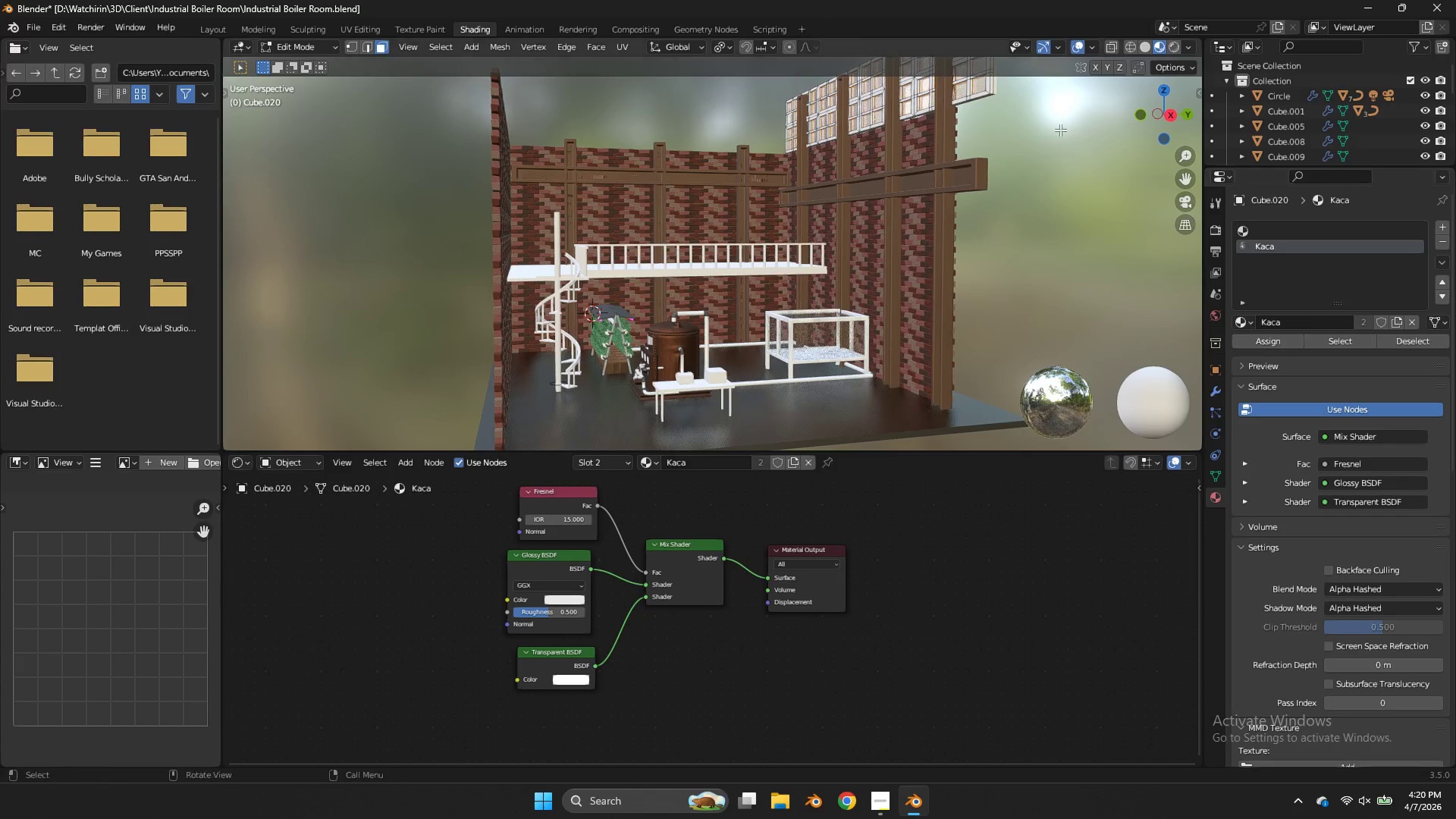 
key(Tab)
 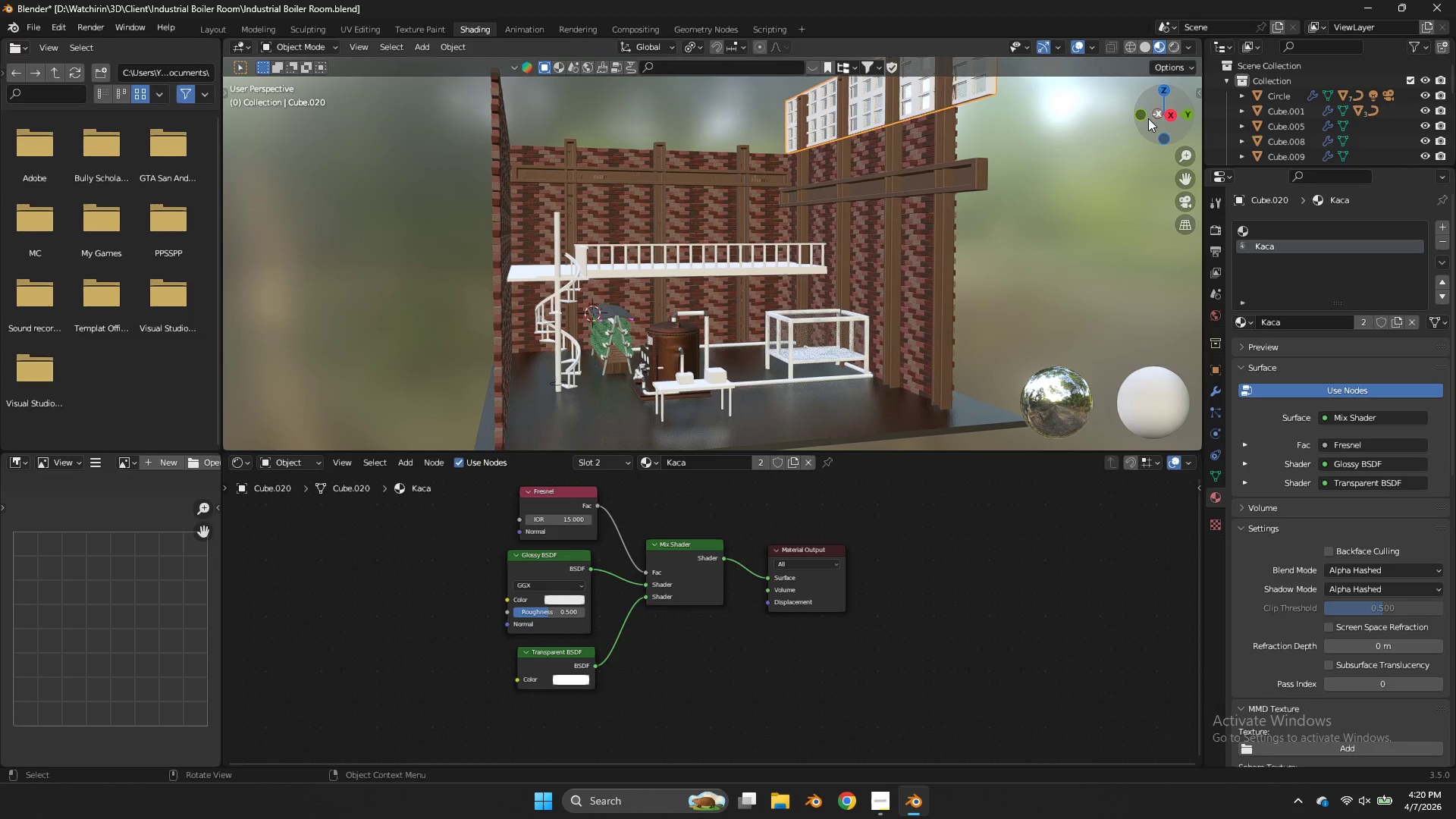 
left_click([1144, 117])
 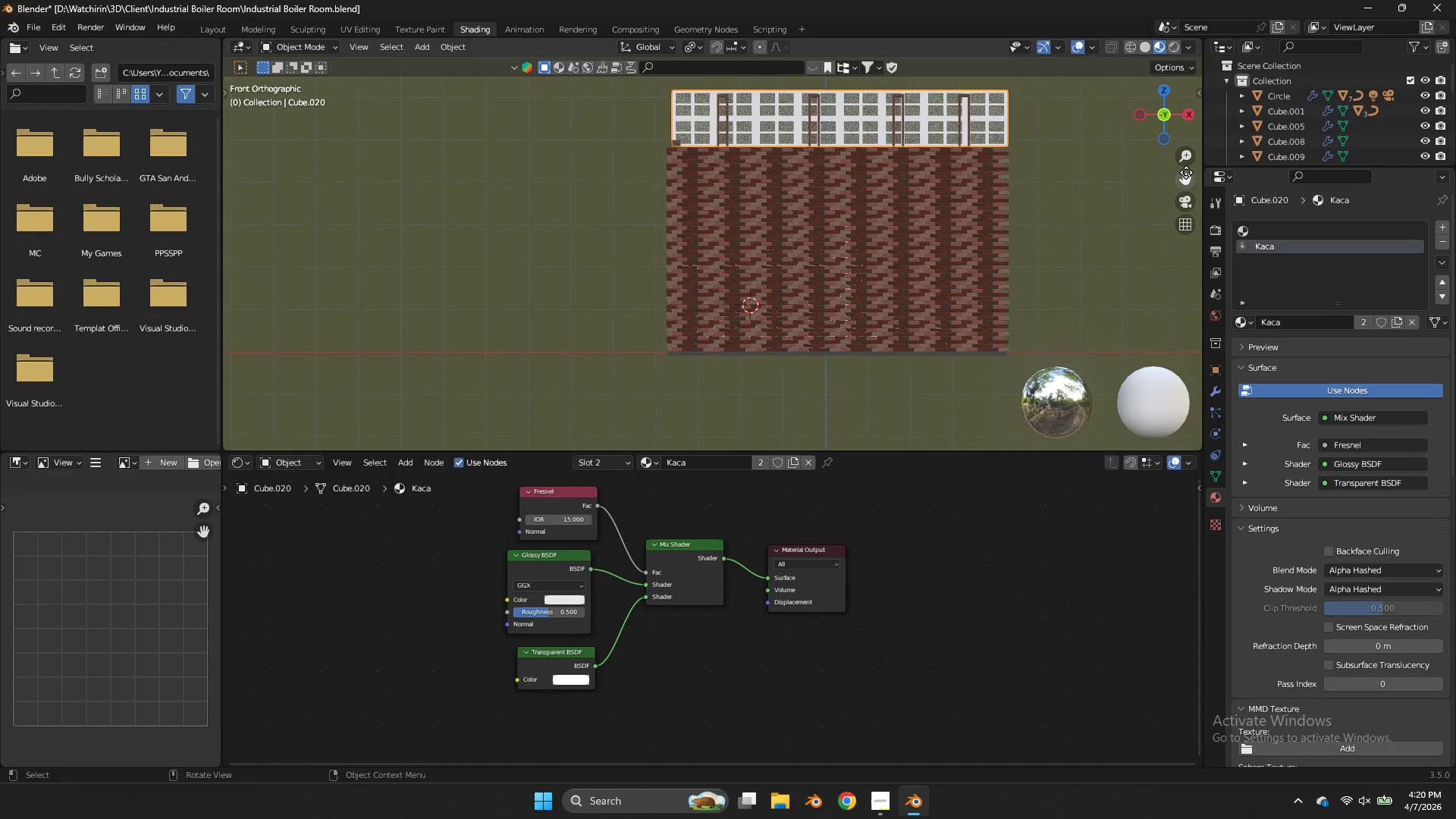 
left_click_drag(start_coordinate=[1186, 172], to_coordinate=[1150, 356])
 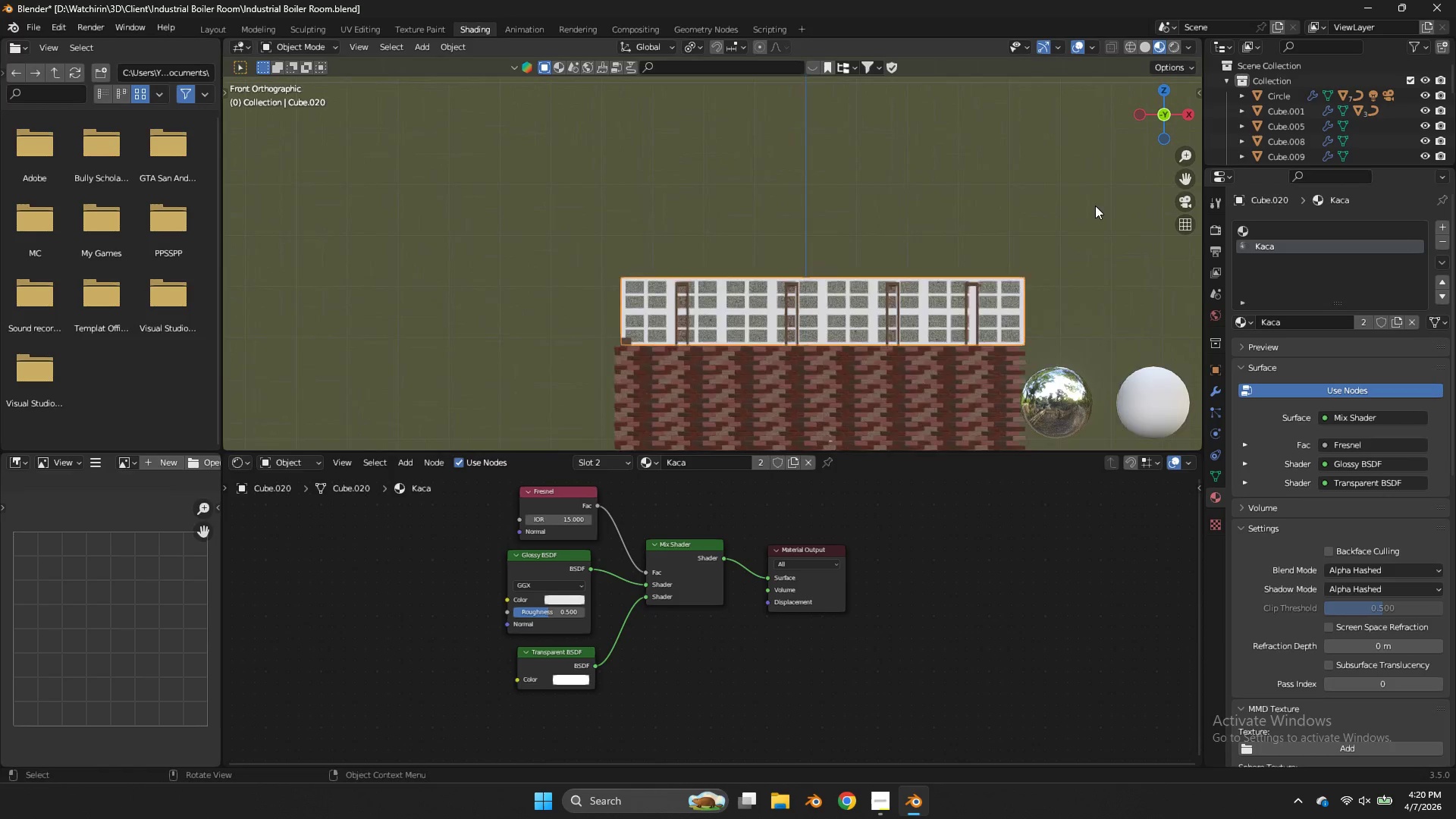 
scroll: coordinate [1095, 206], scroll_direction: up, amount: 3.0
 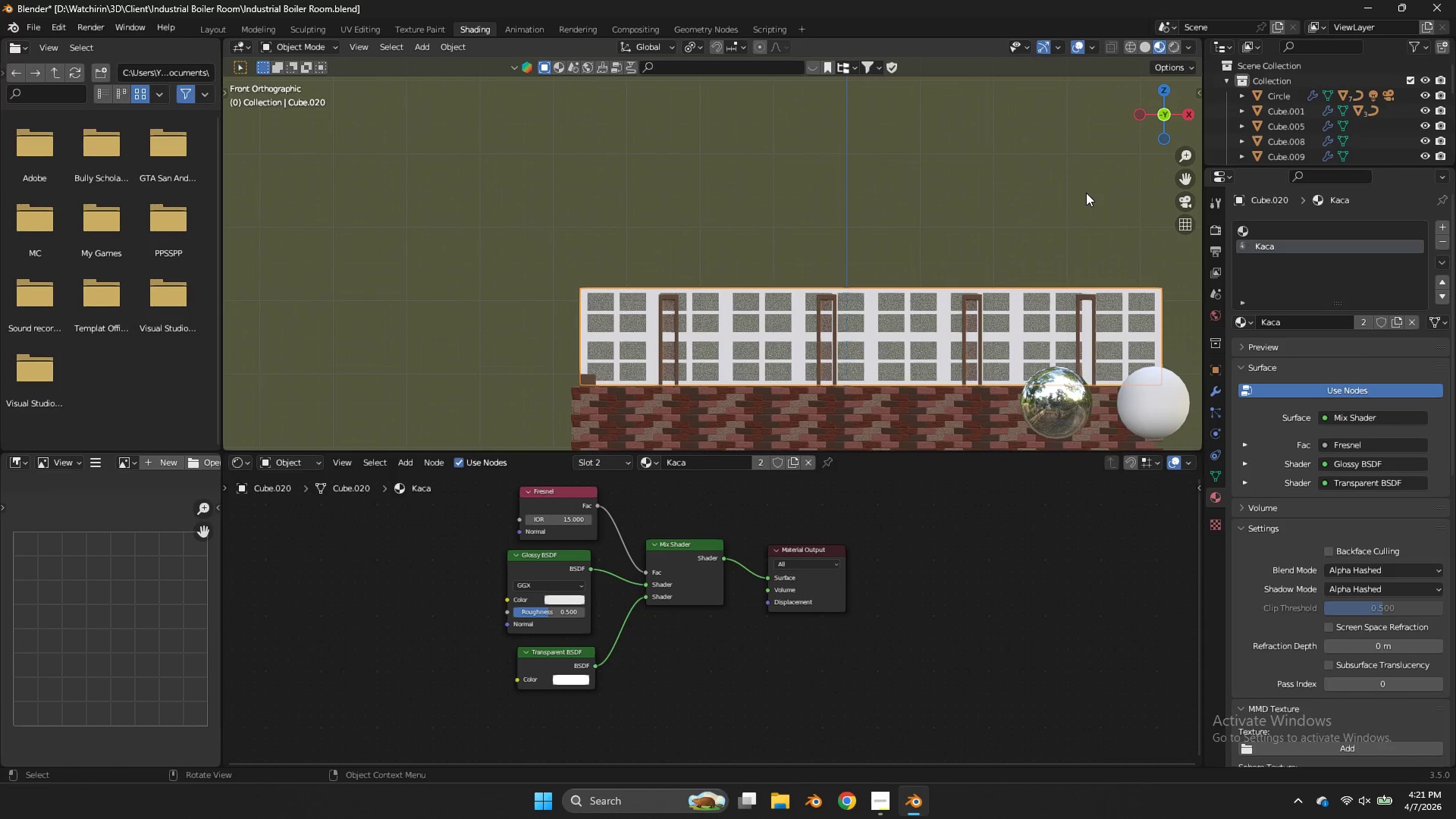 
wait(49.44)
 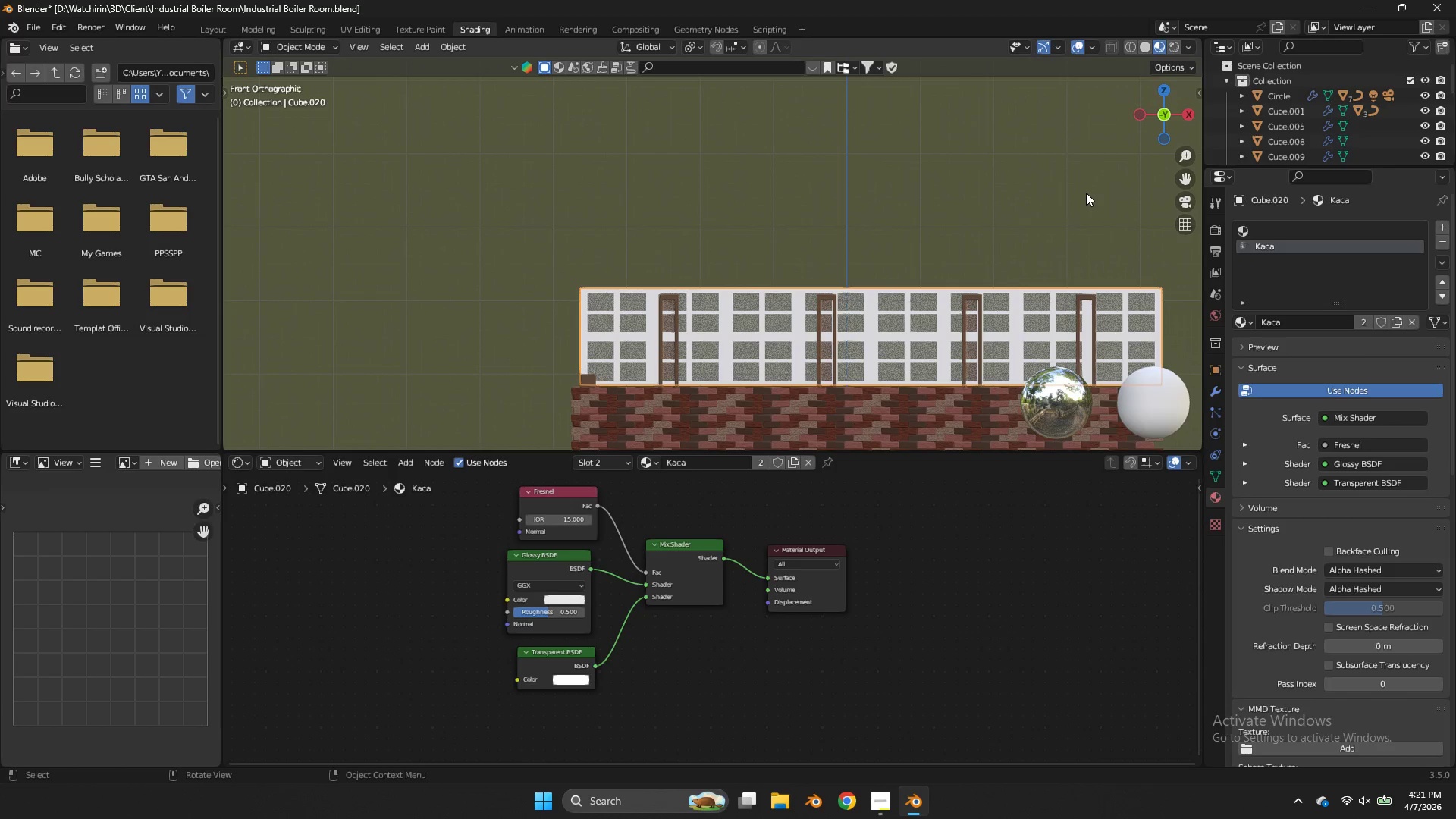 
left_click_drag(start_coordinate=[1153, 104], to_coordinate=[1018, 140])
 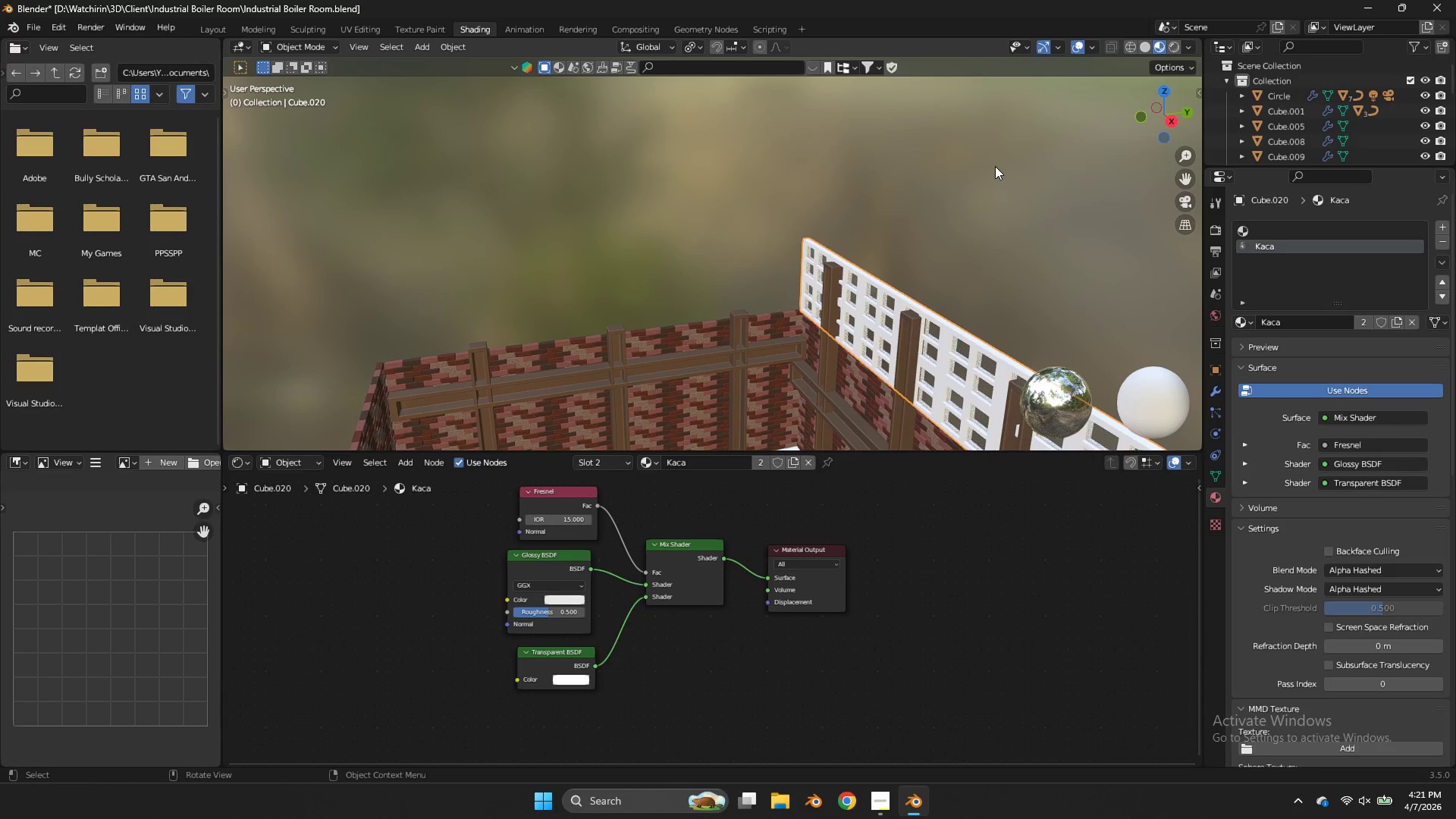 
key(Z)
 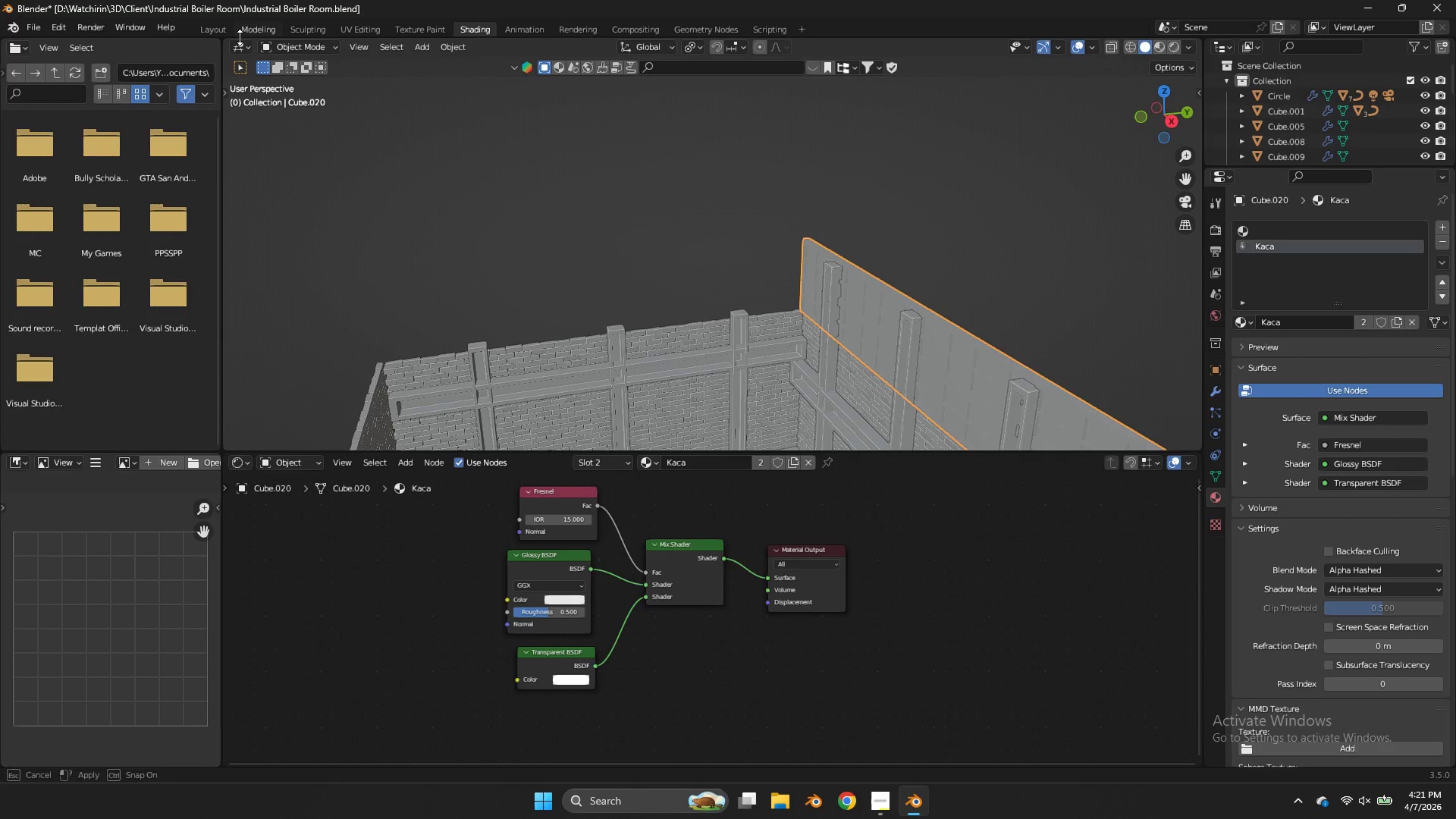 
double_click([249, 29])
 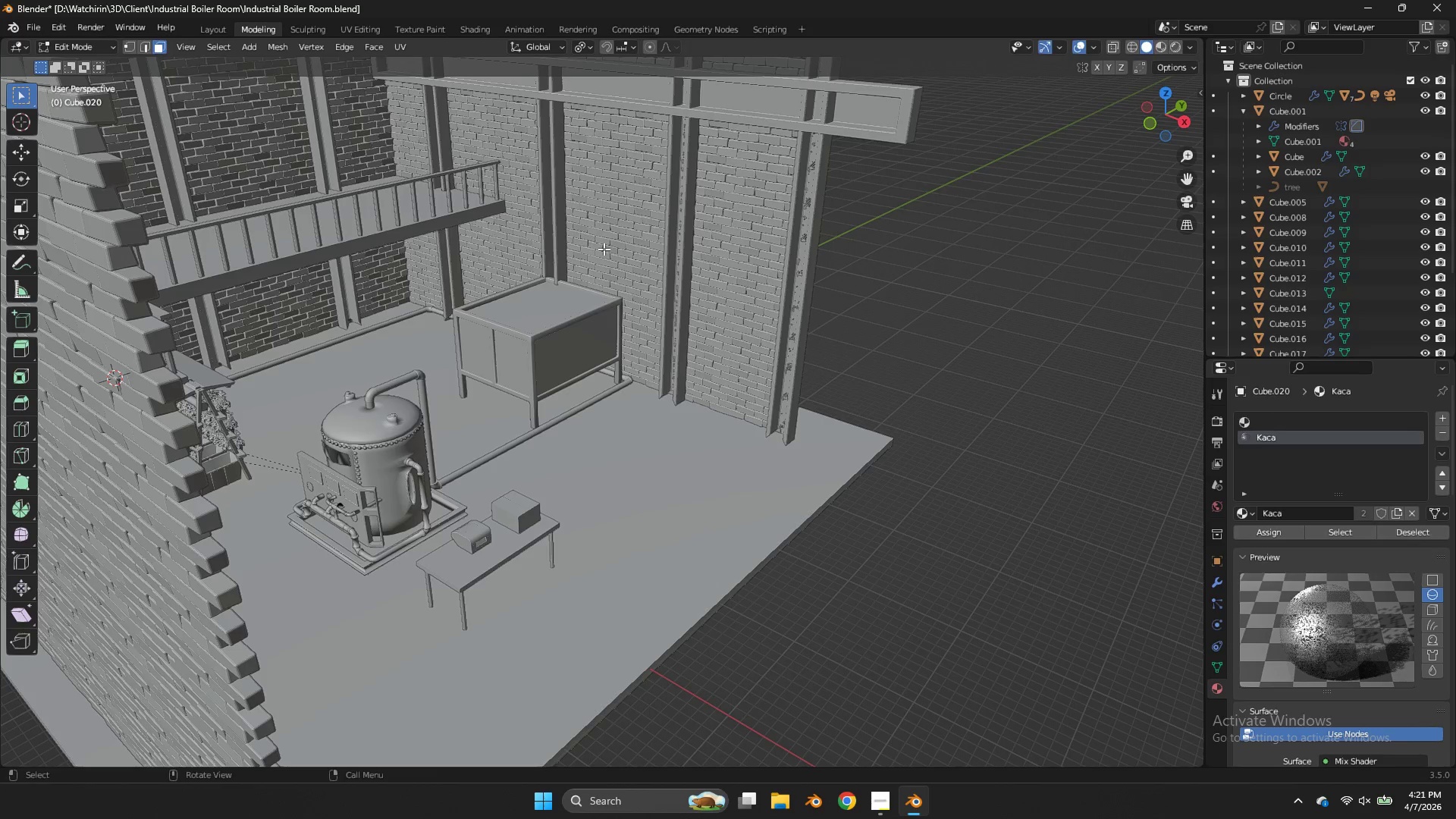 
scroll: coordinate [606, 249], scroll_direction: down, amount: 3.0
 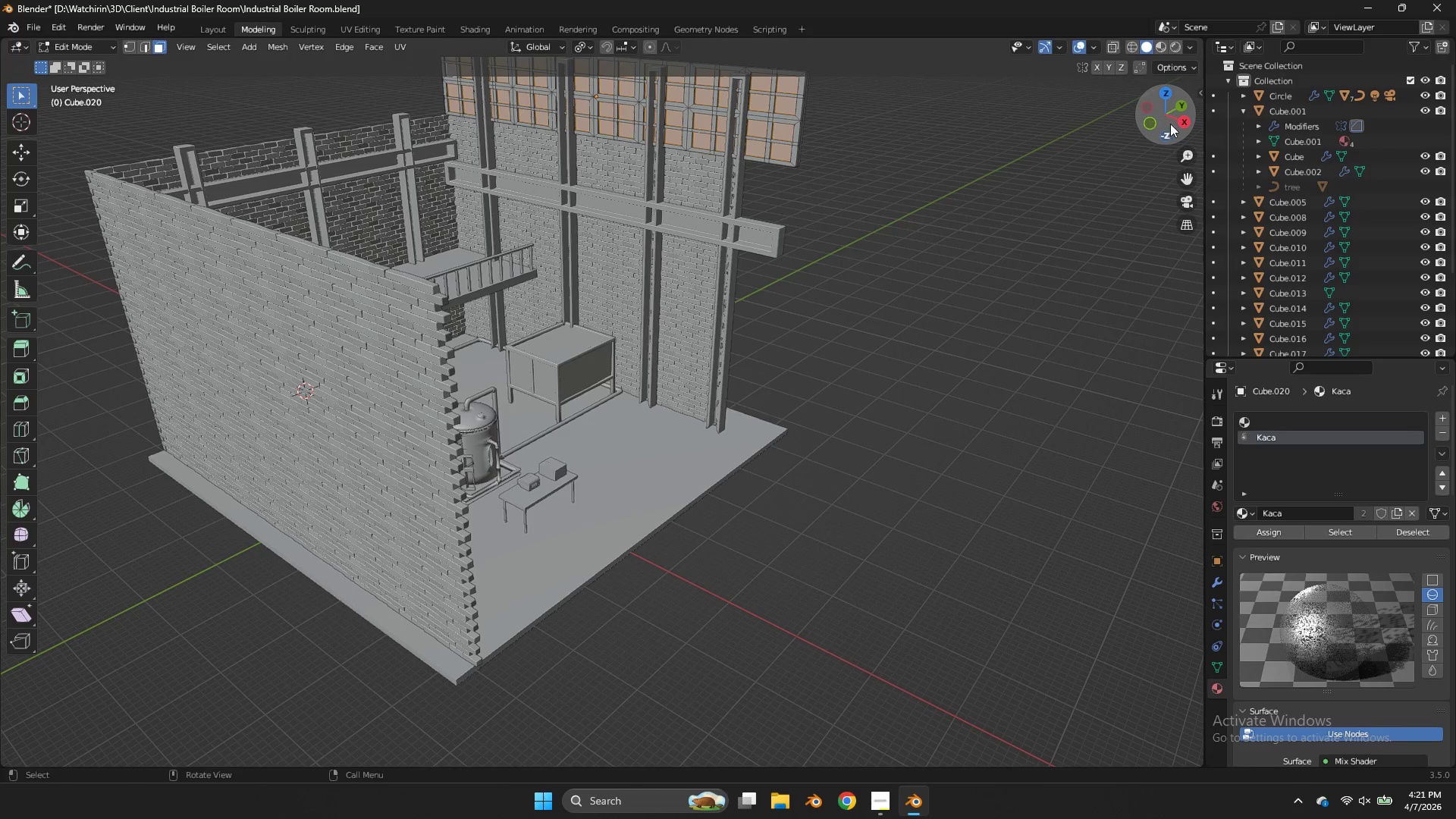 
left_click([1180, 126])
 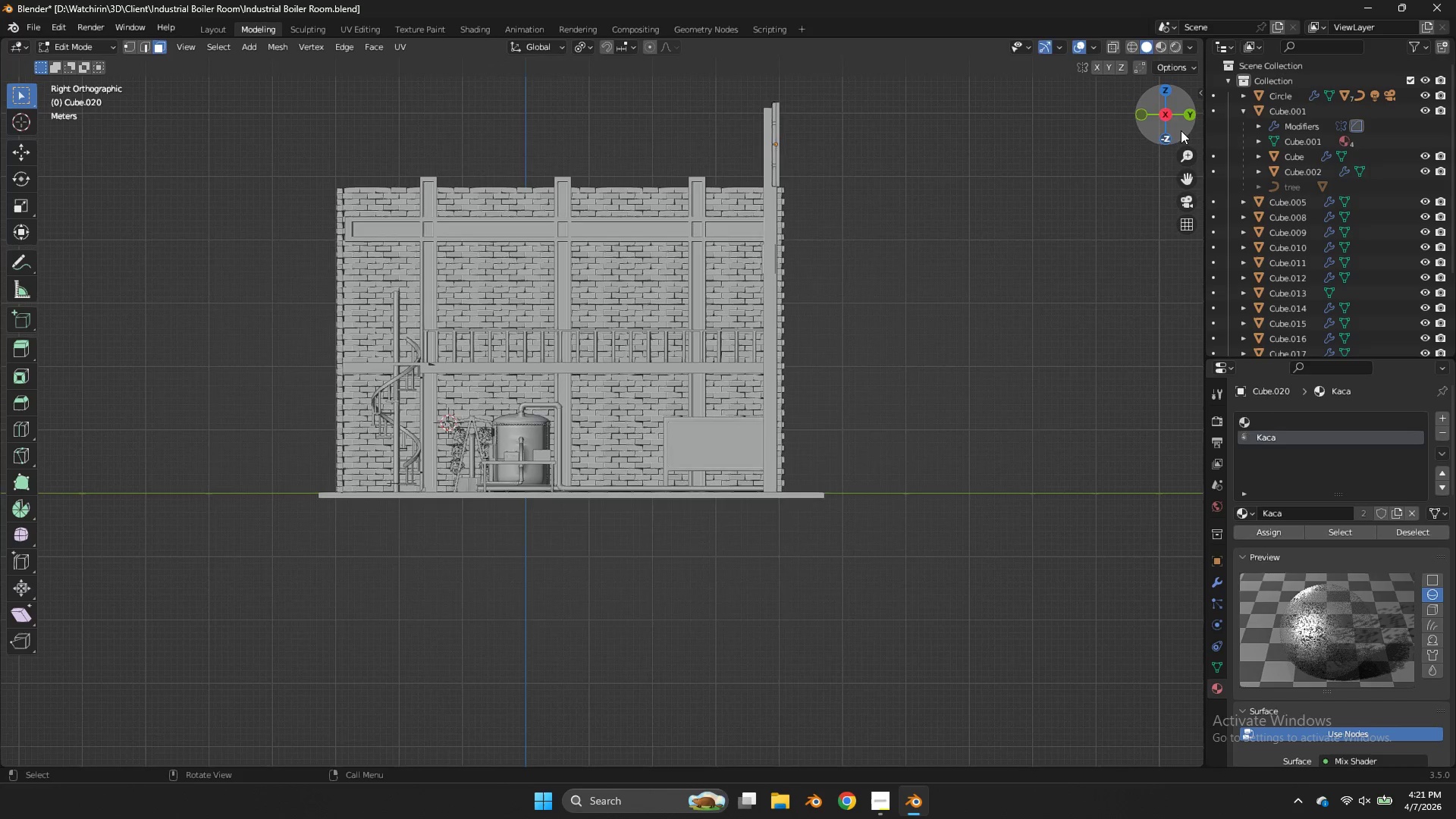 
left_click_drag(start_coordinate=[1176, 107], to_coordinate=[42, 164])
 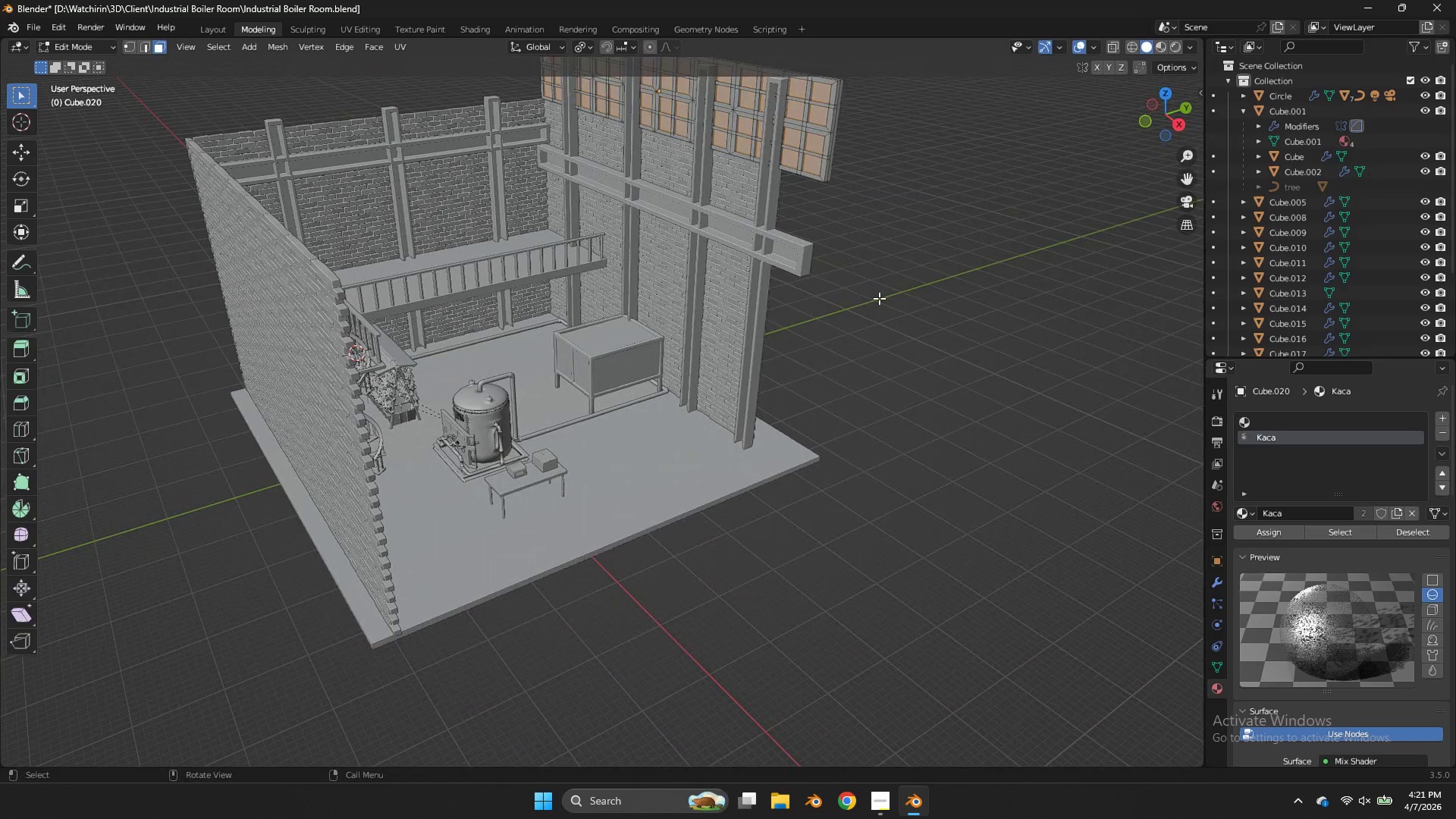 
key(Tab)
 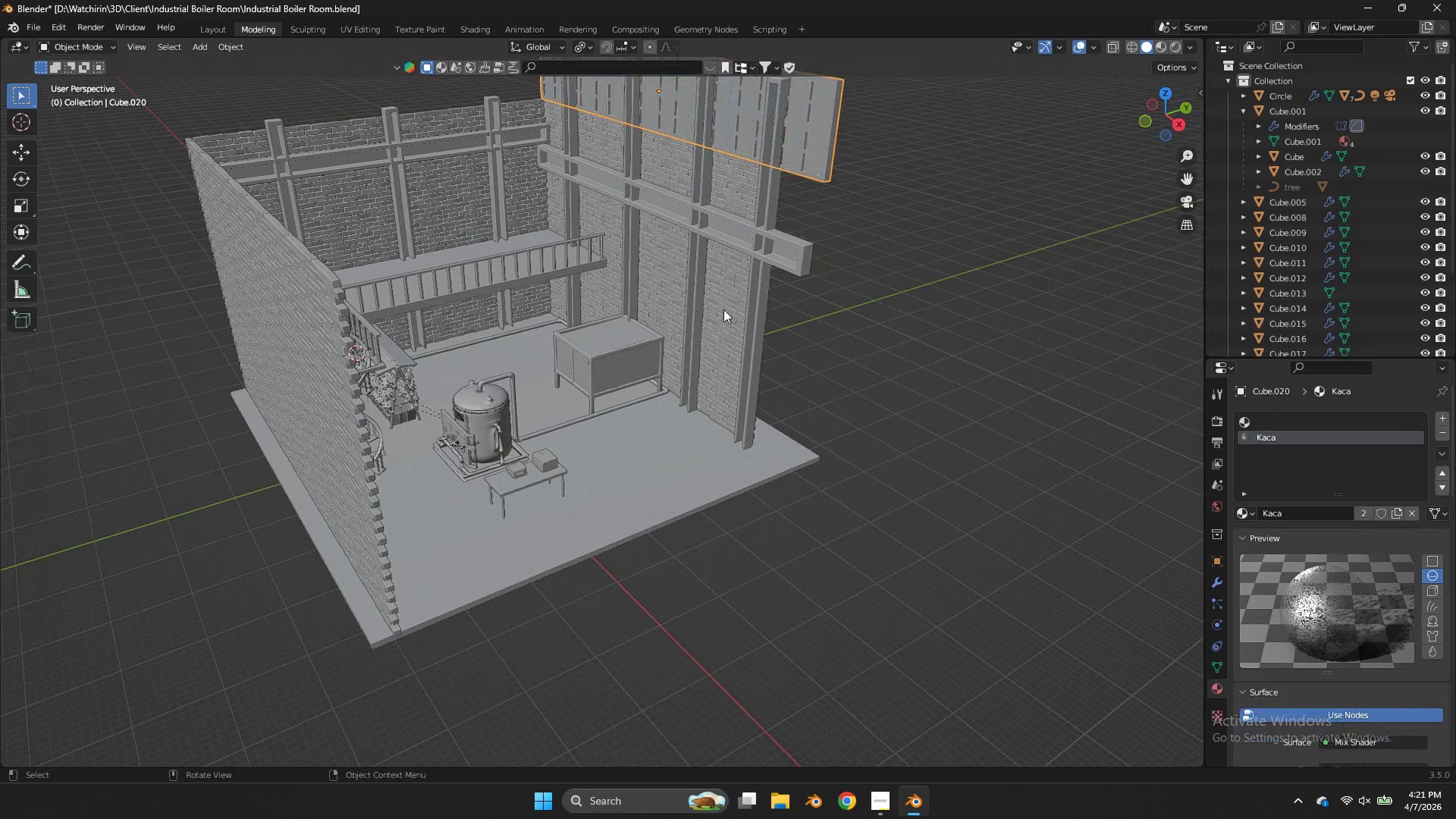 
left_click([723, 309])
 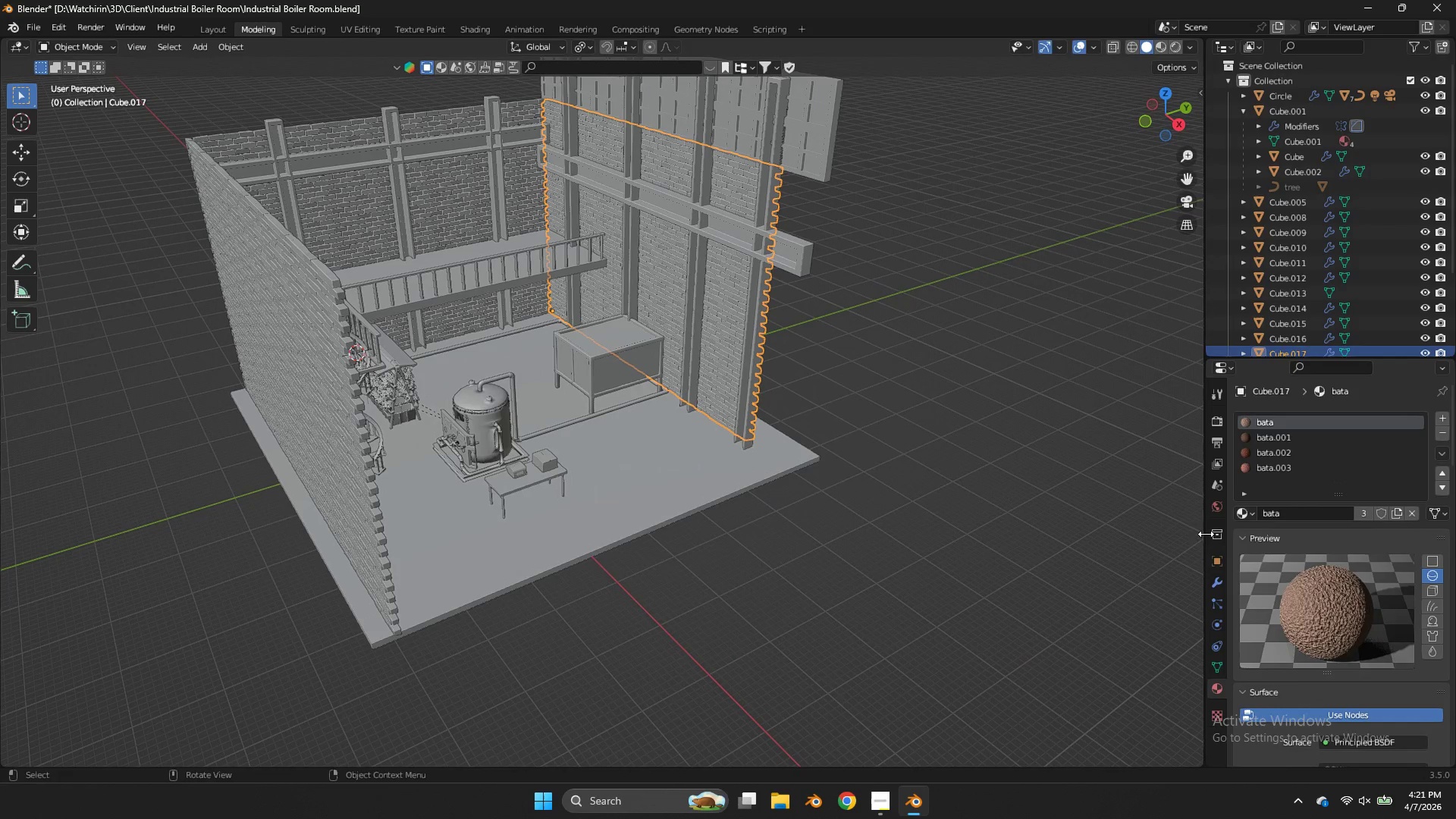 
left_click([1216, 574])
 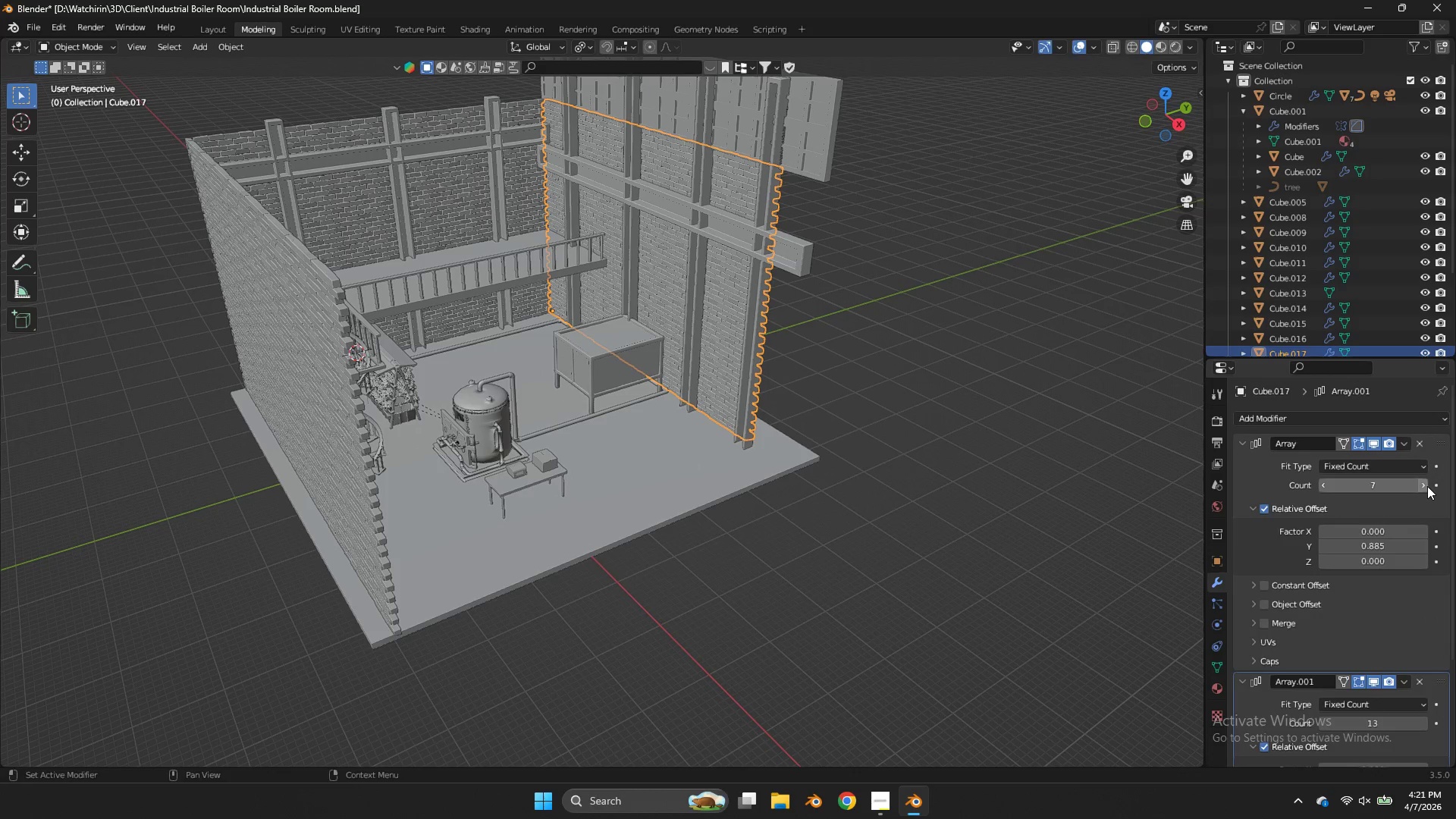 
left_click([1427, 486])
 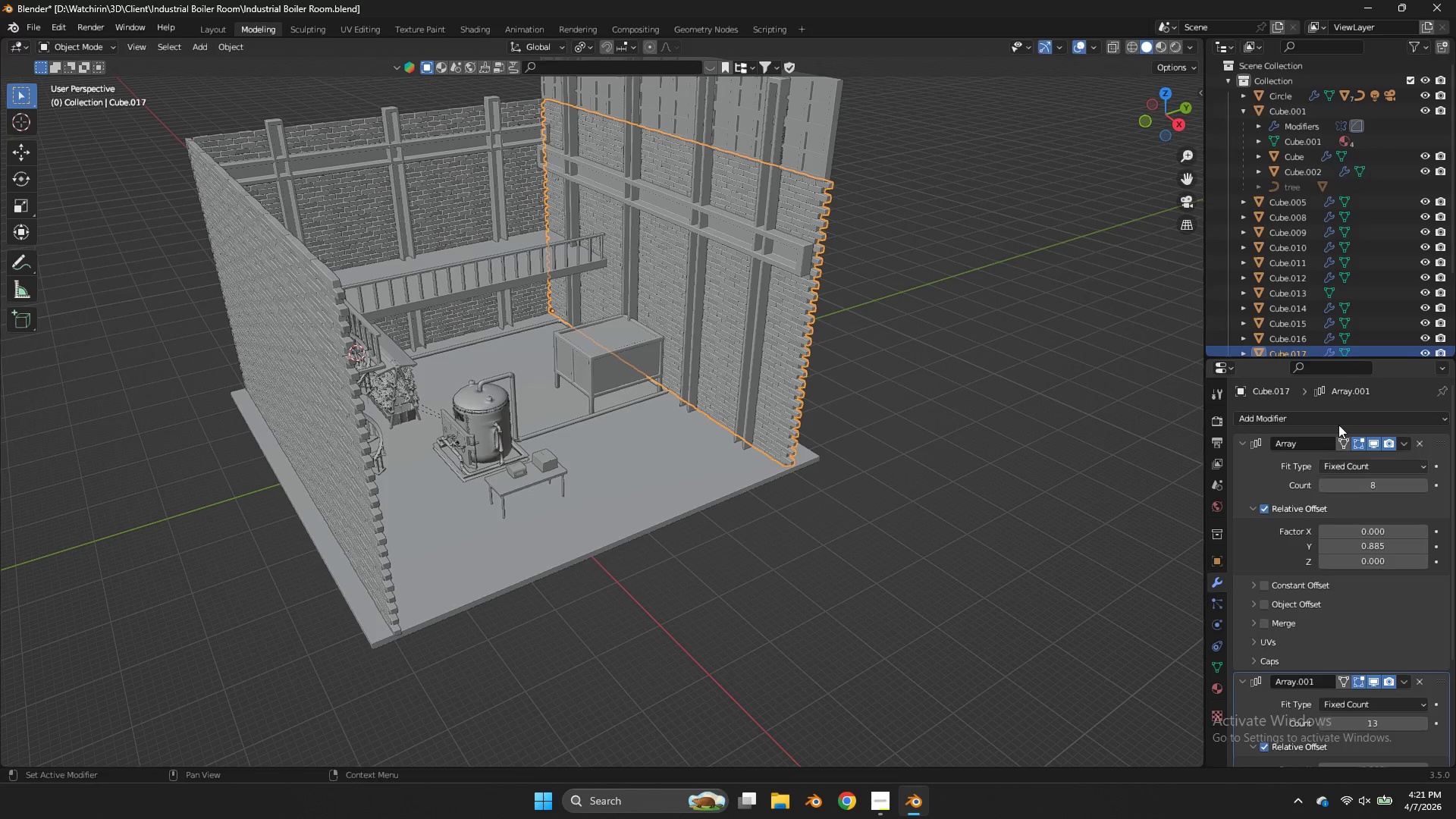 
left_click([993, 241])
 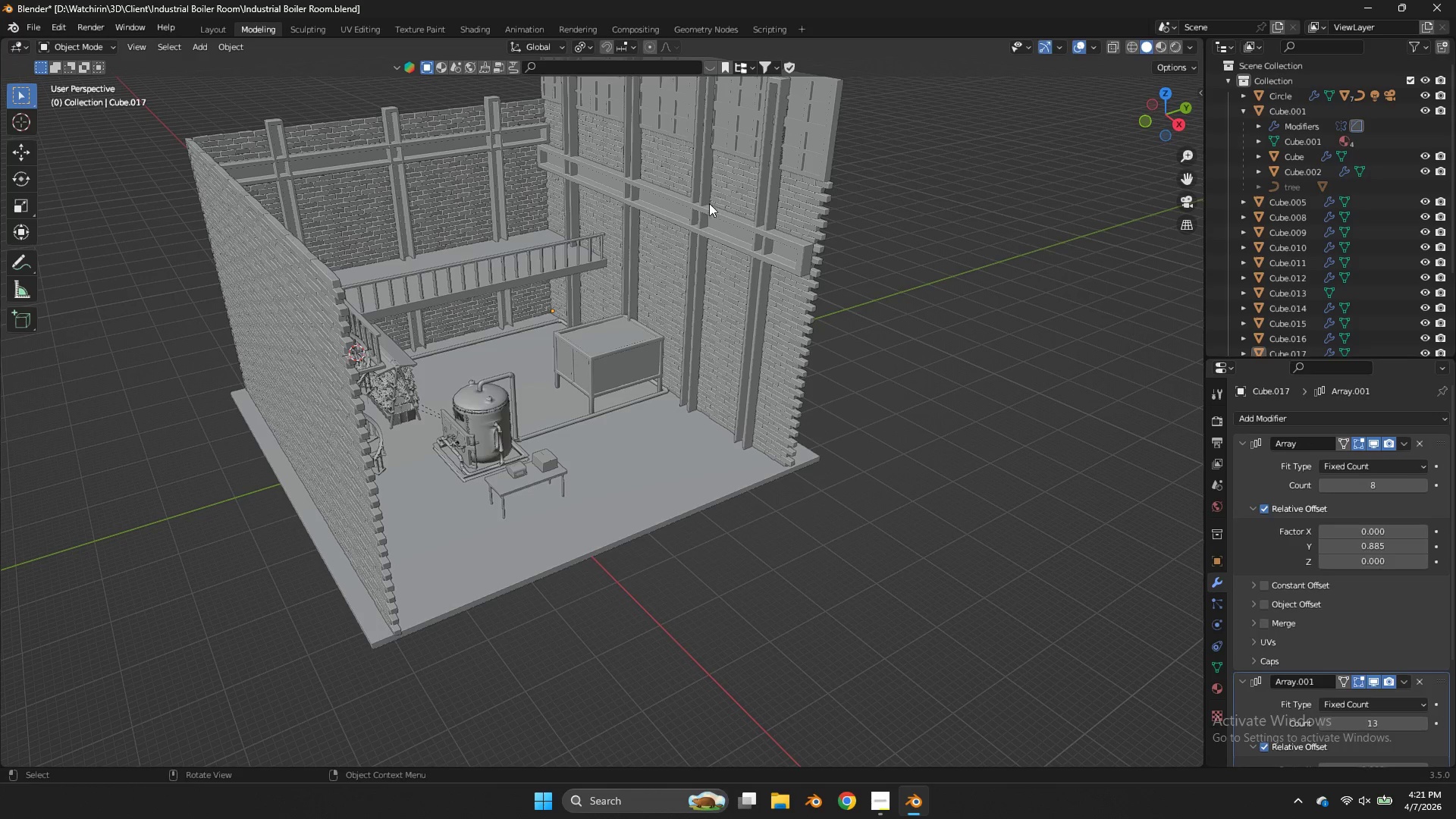 
key(Control+ControlLeft)
 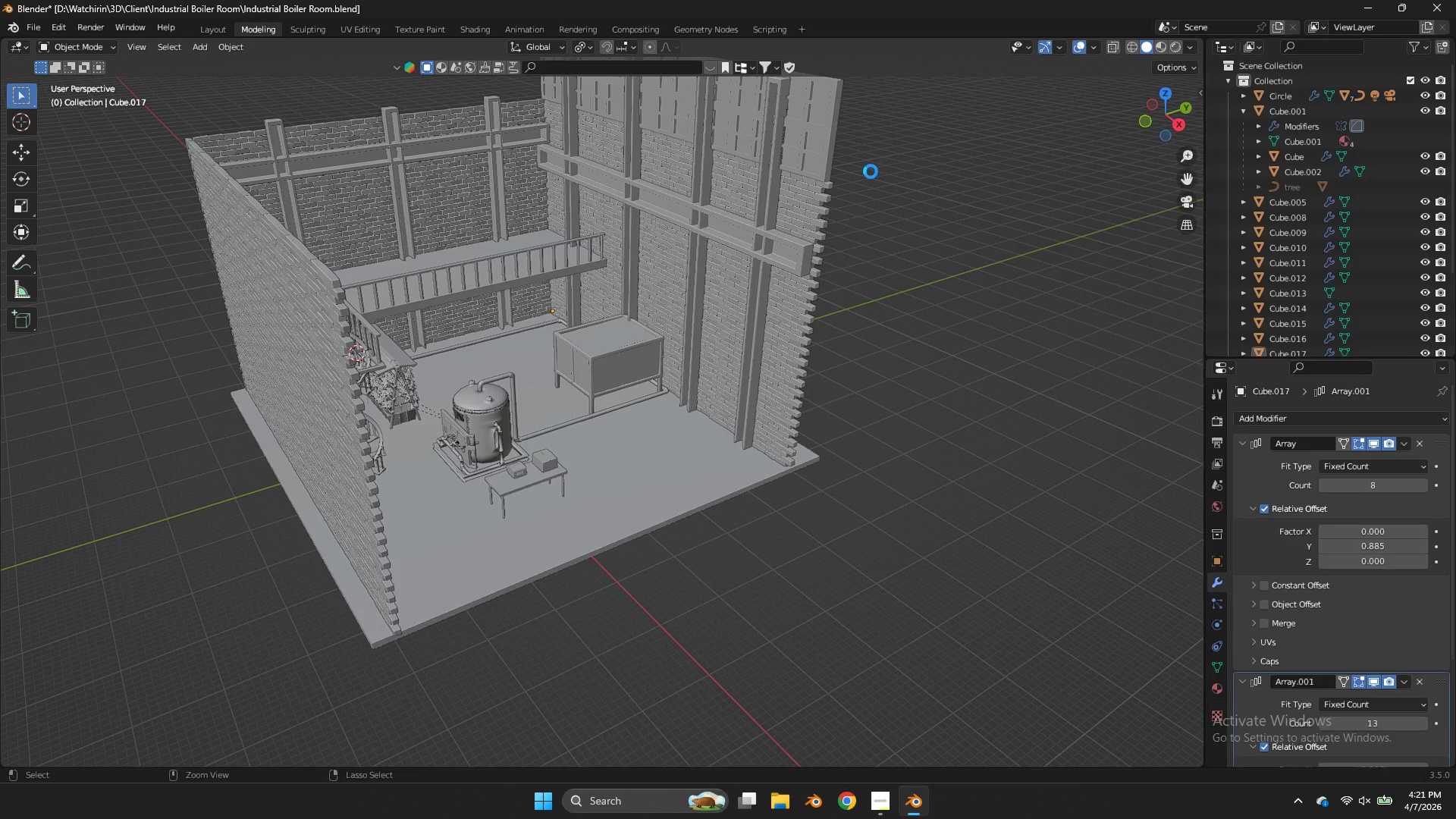 
key(Control+S)
 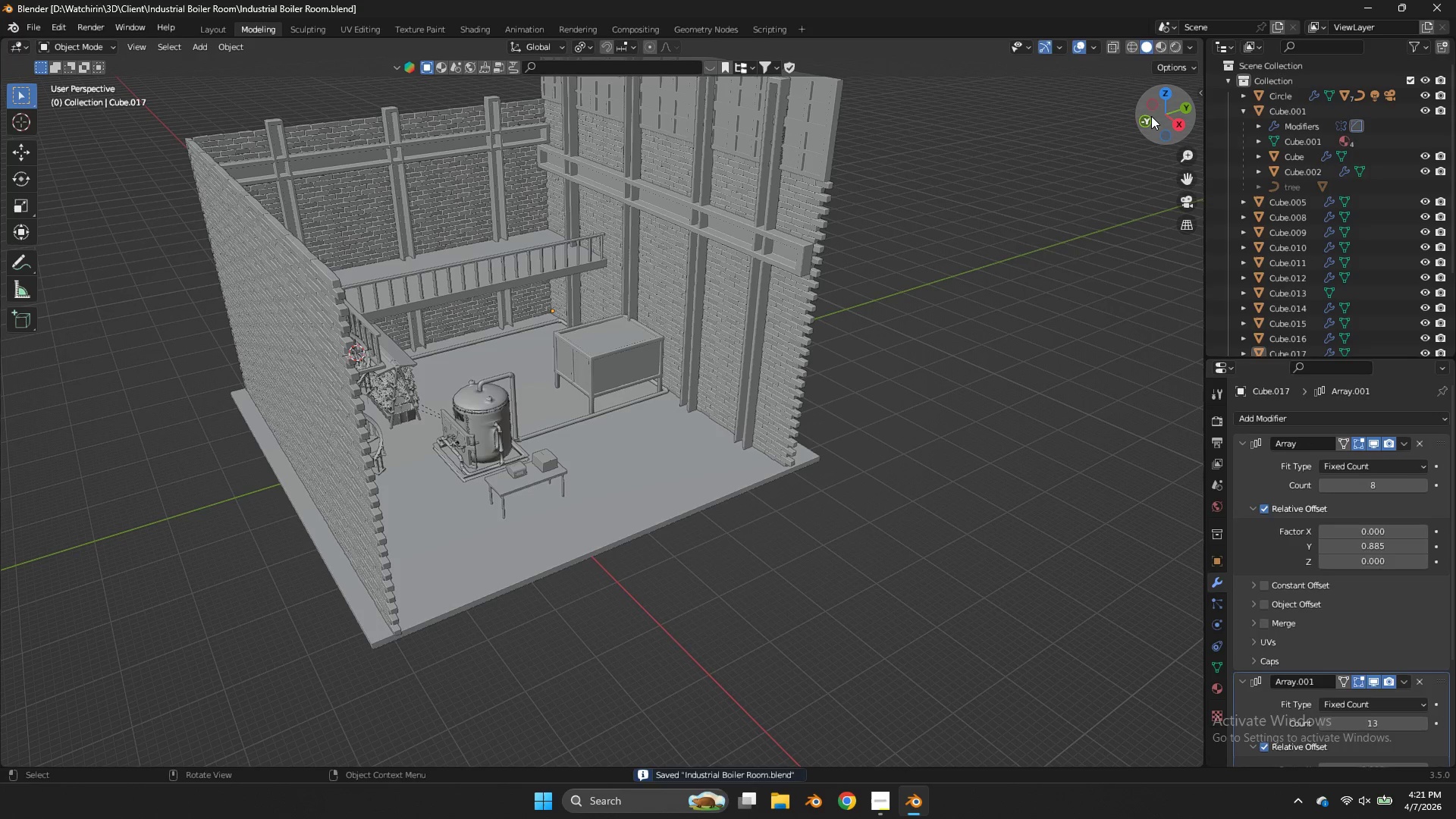 
left_click_drag(start_coordinate=[1151, 115], to_coordinate=[1095, 81])
 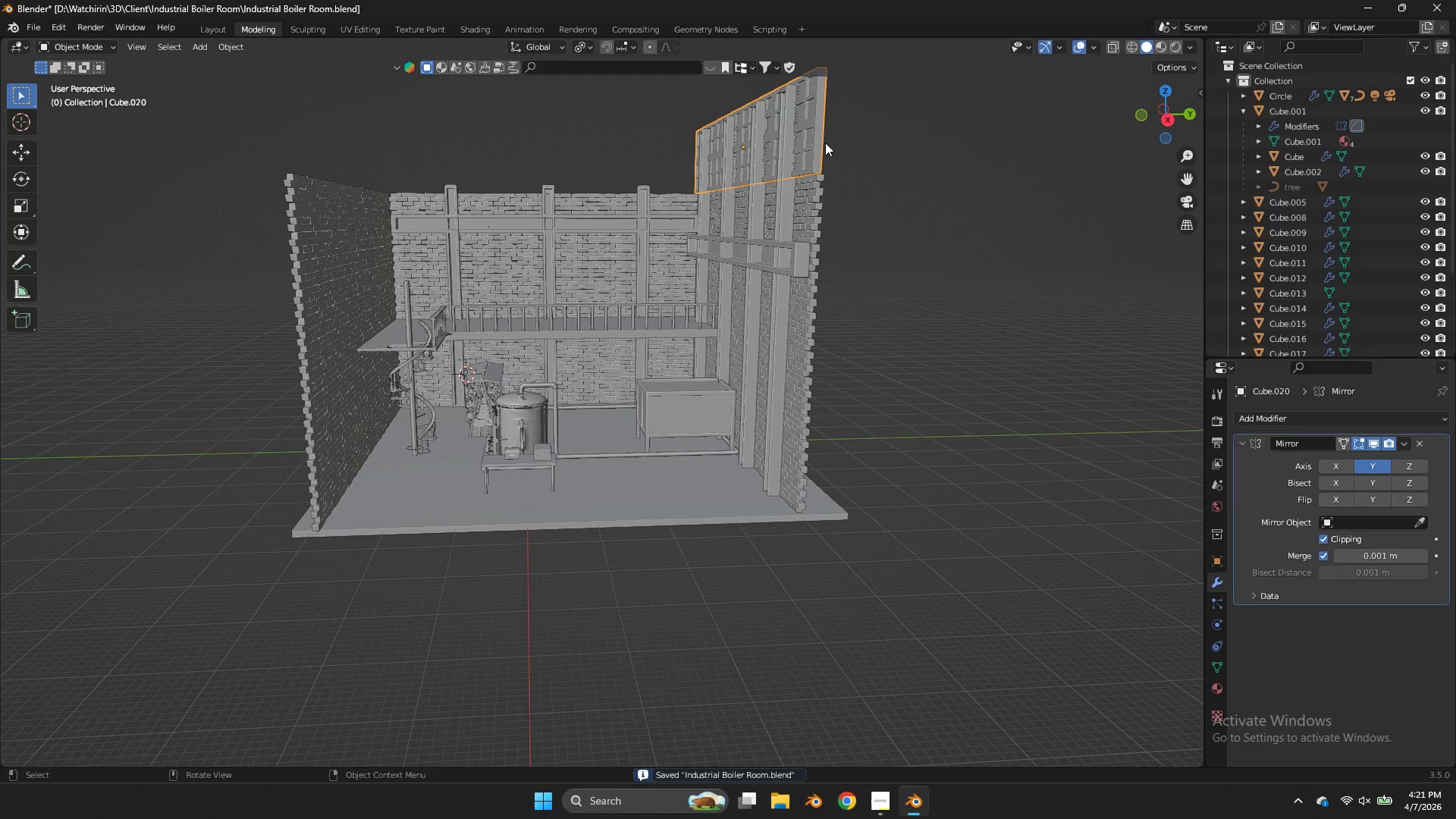 
key(Tab)
 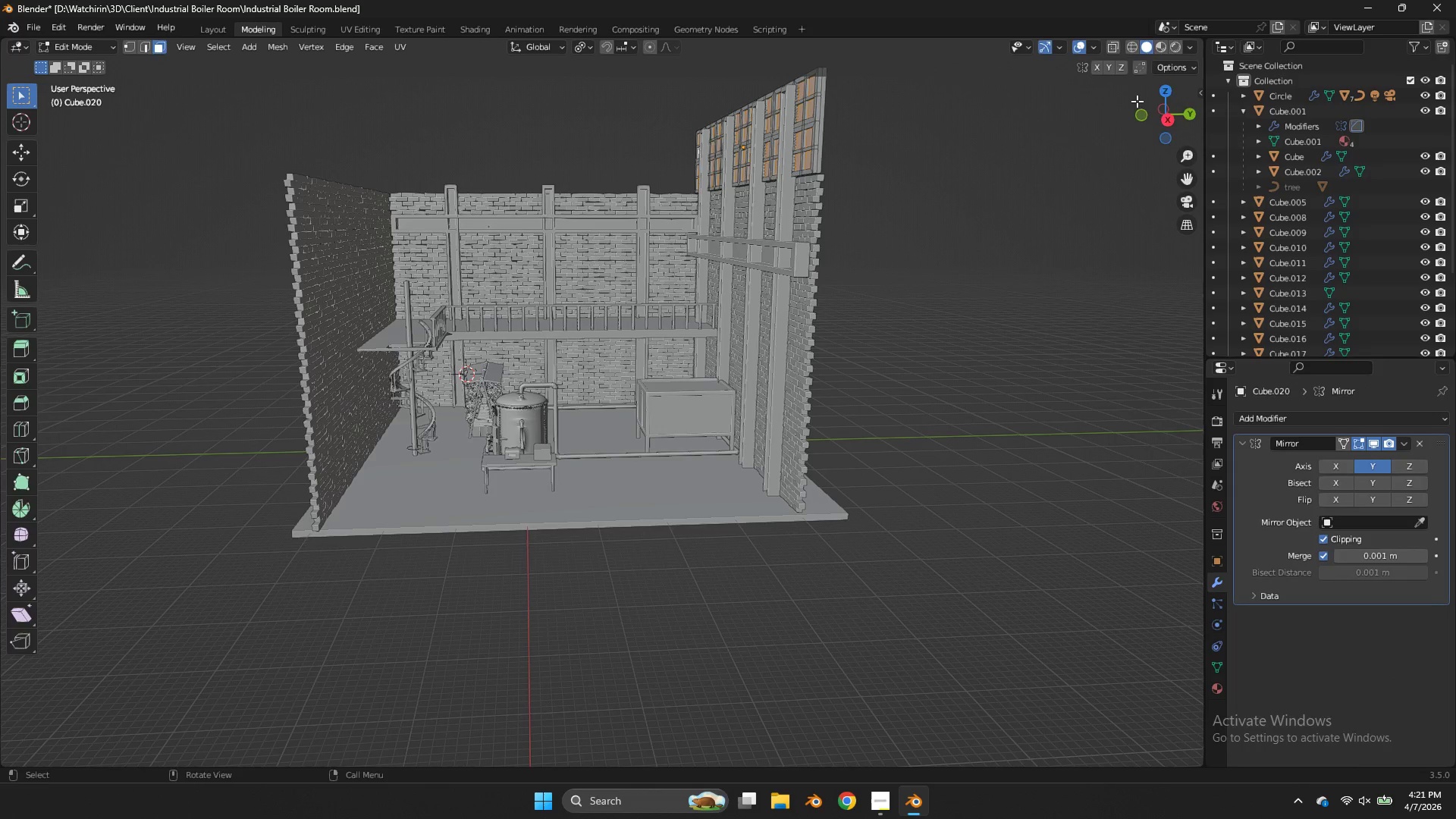 
key(Tab)
 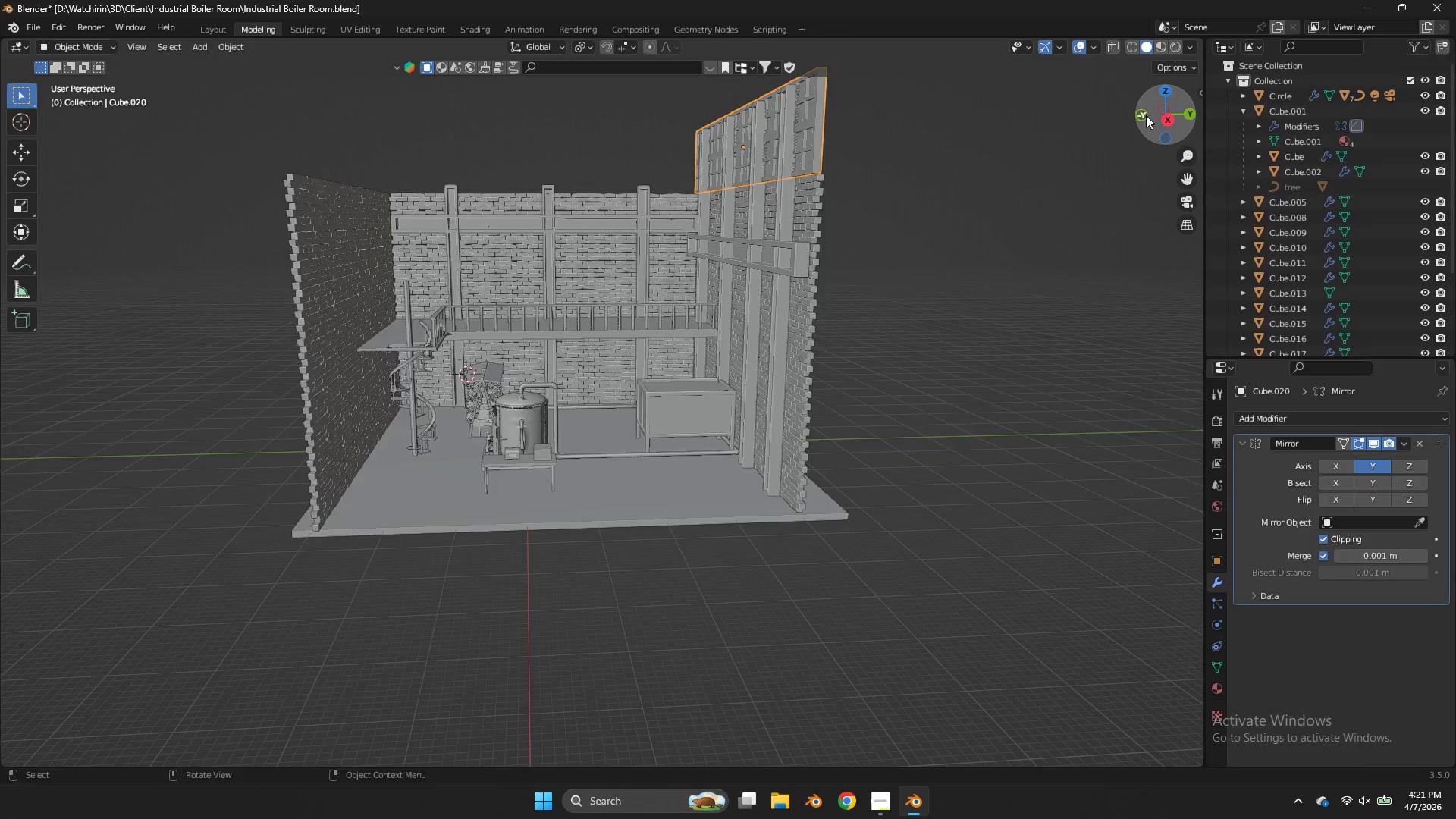 
left_click_drag(start_coordinate=[1150, 111], to_coordinate=[1020, 131])
 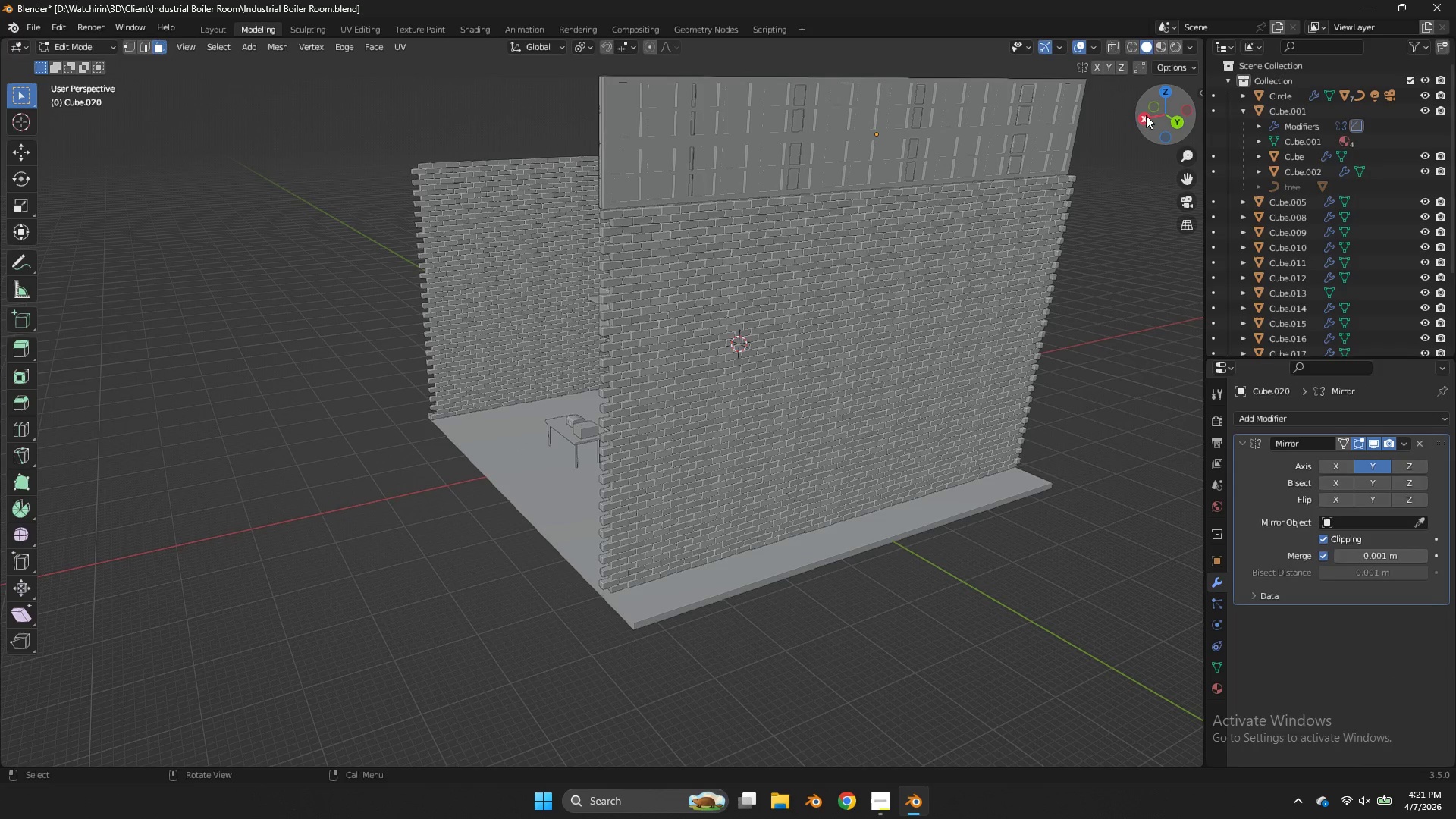 
key(Tab)
 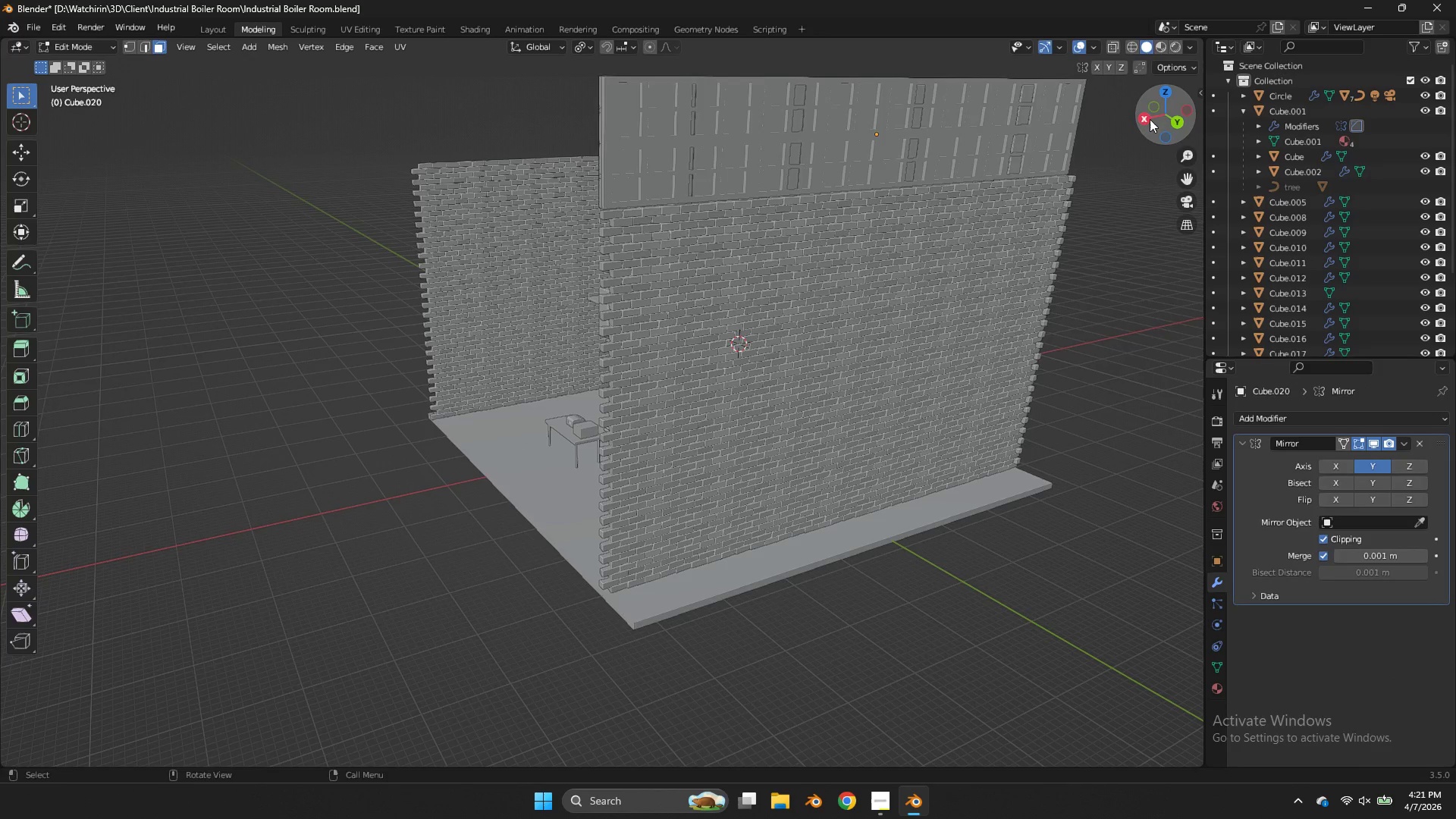 
left_click_drag(start_coordinate=[1146, 115], to_coordinate=[1160, 138])
 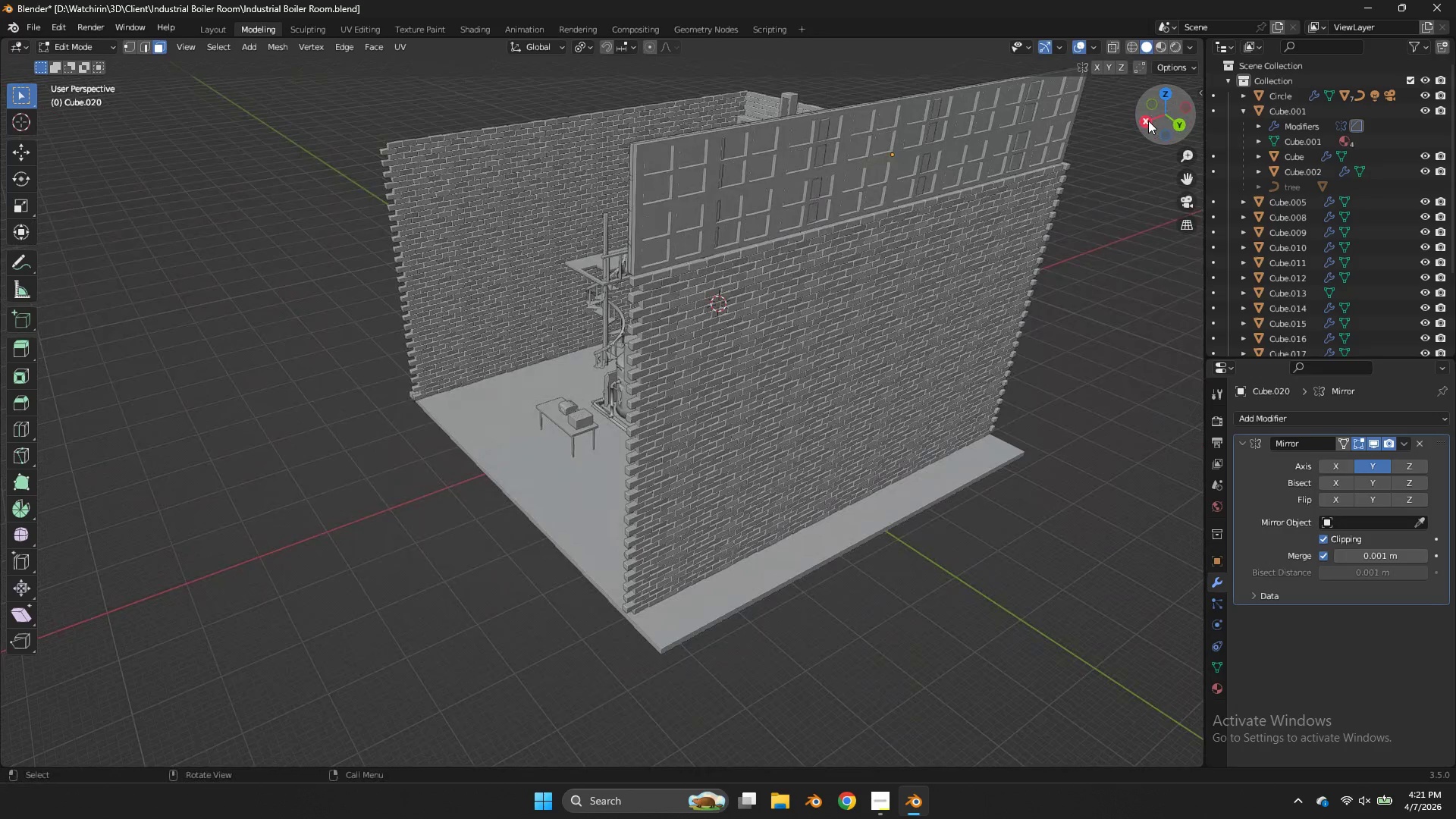 
left_click([1148, 121])
 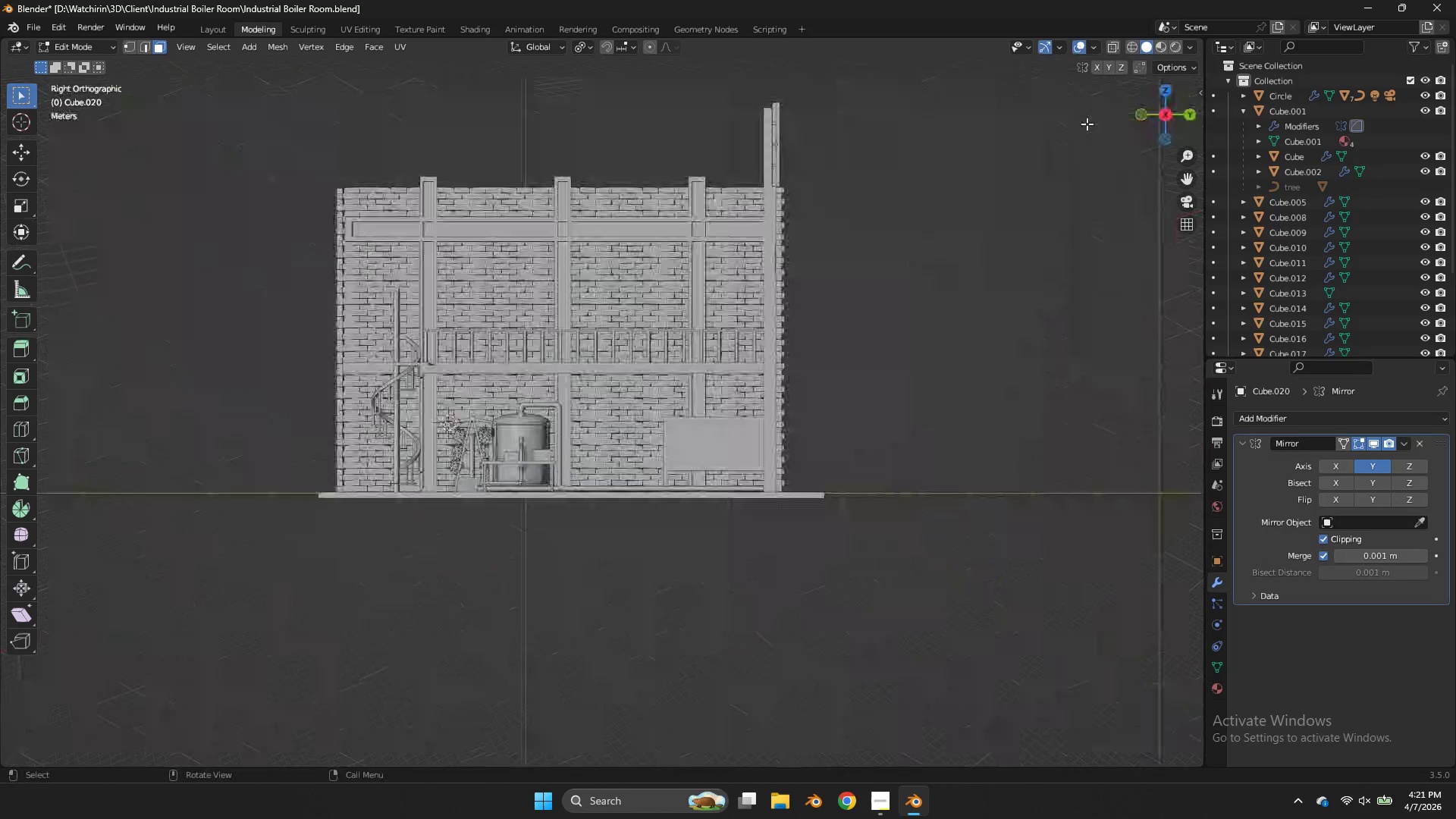 
key(Z)
 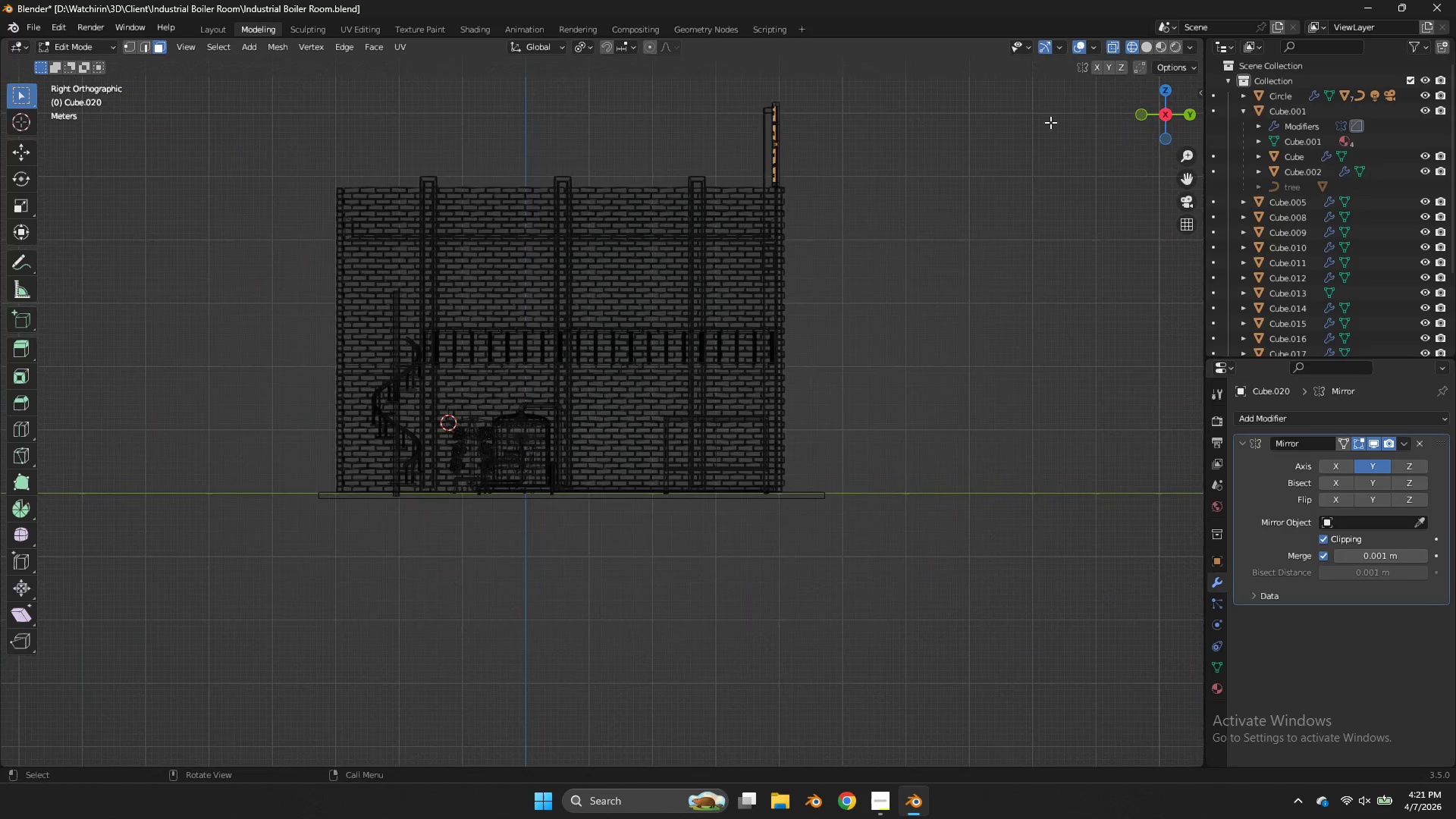 
scroll: coordinate [1064, 125], scroll_direction: up, amount: 2.0
 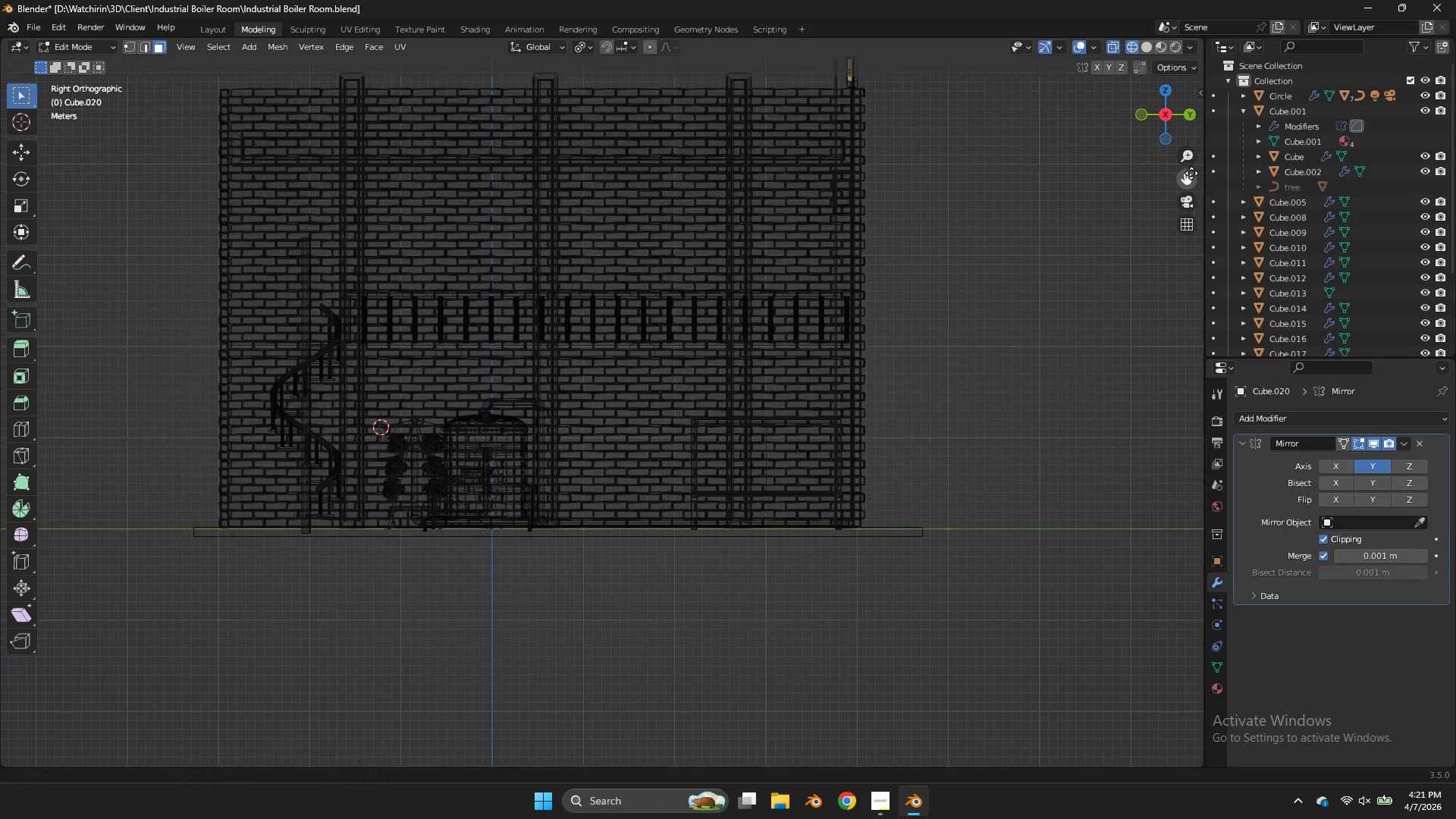 
left_click_drag(start_coordinate=[1191, 173], to_coordinate=[1053, 491])
 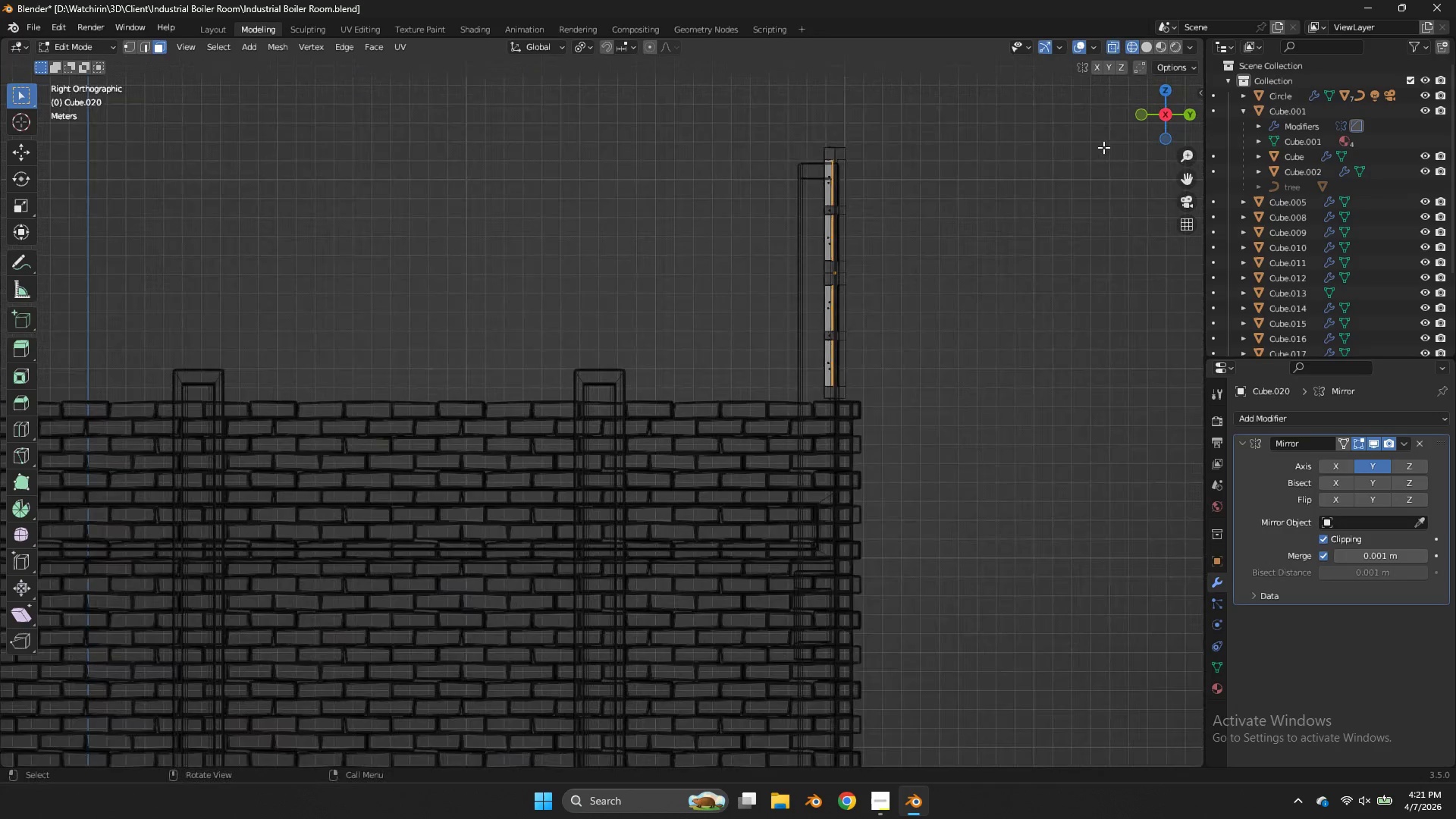 
scroll: coordinate [1103, 147], scroll_direction: up, amount: 5.0
 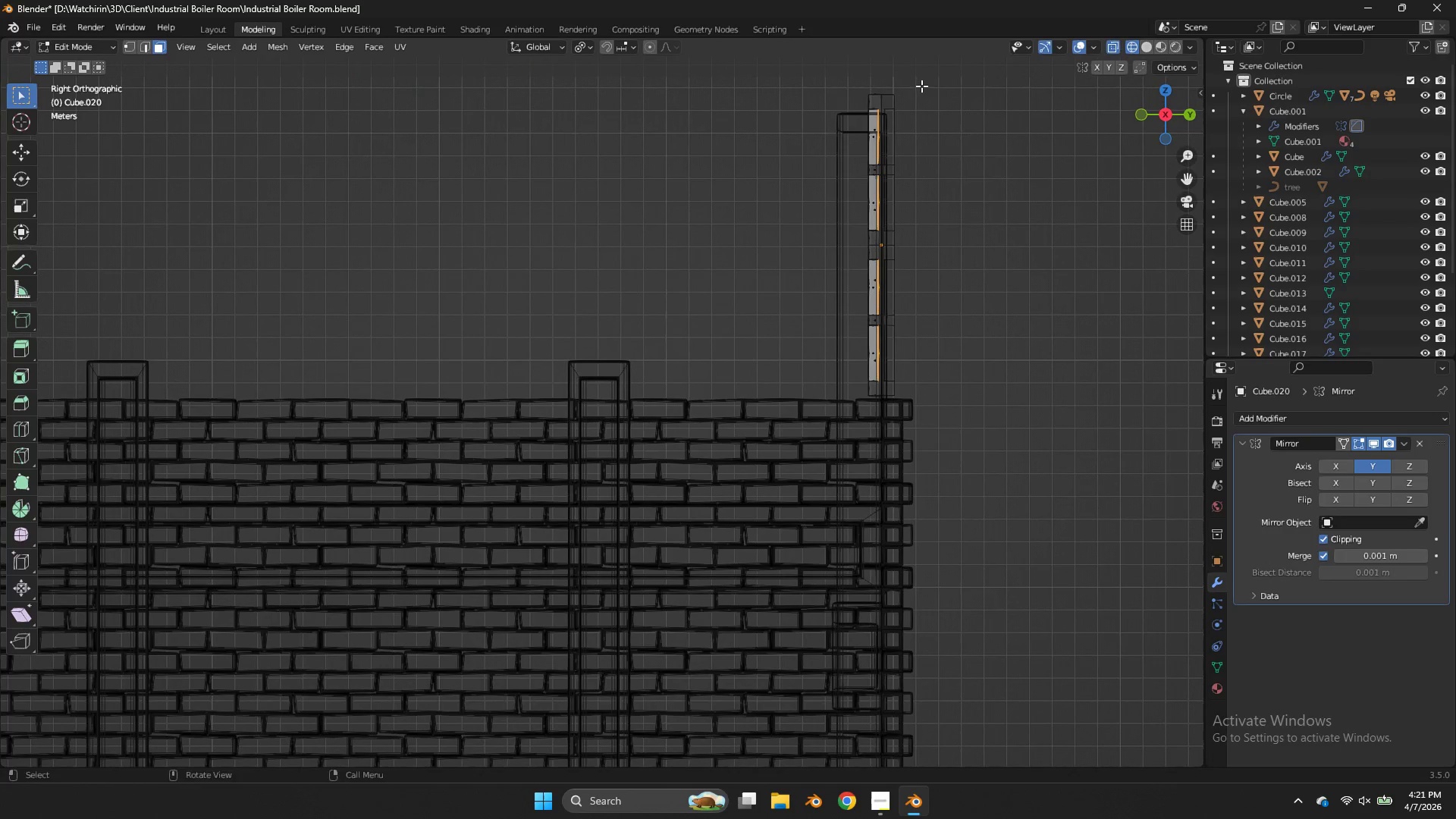 
left_click_drag(start_coordinate=[921, 86], to_coordinate=[875, 411])
 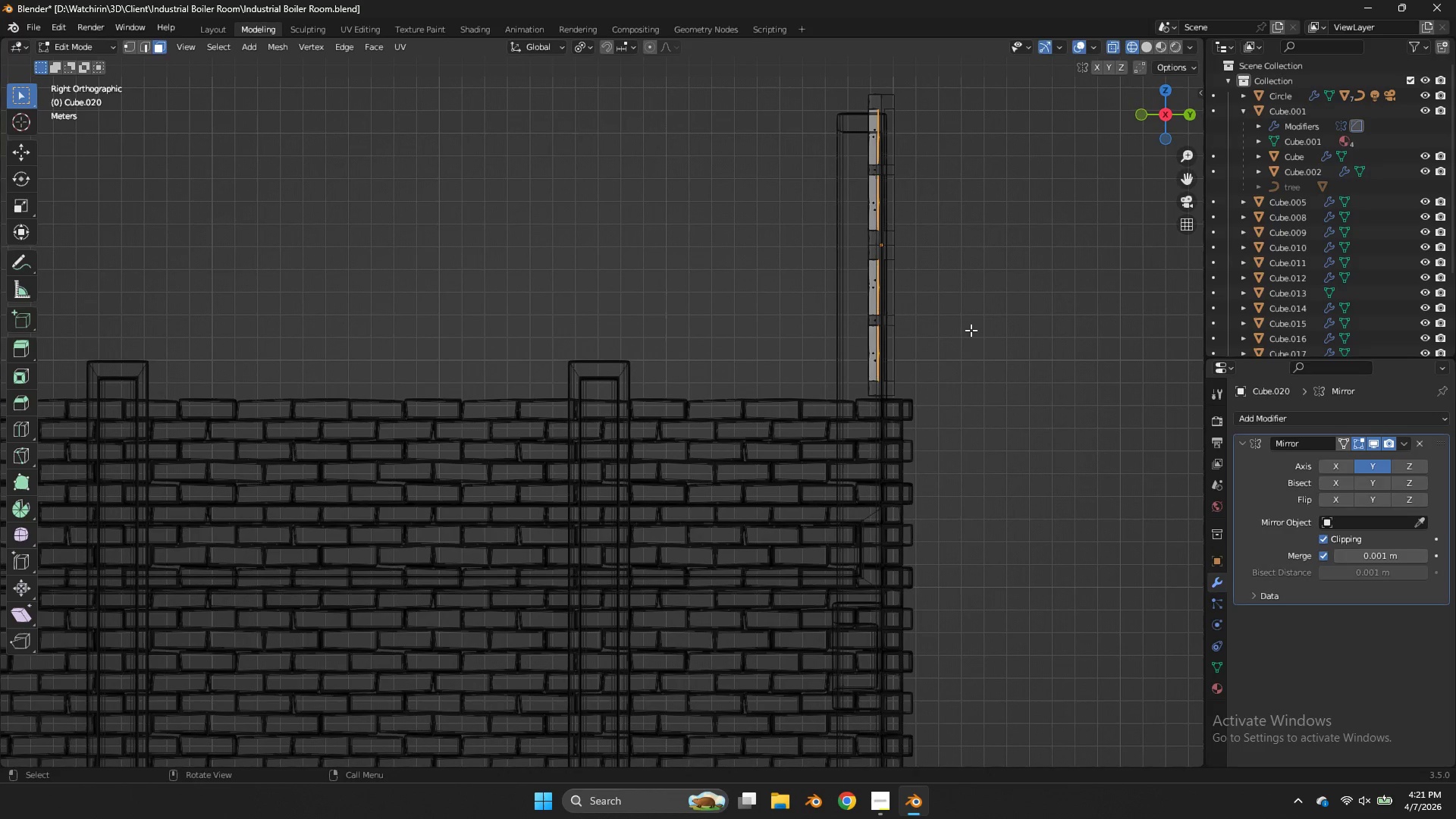 
type(gy)
 